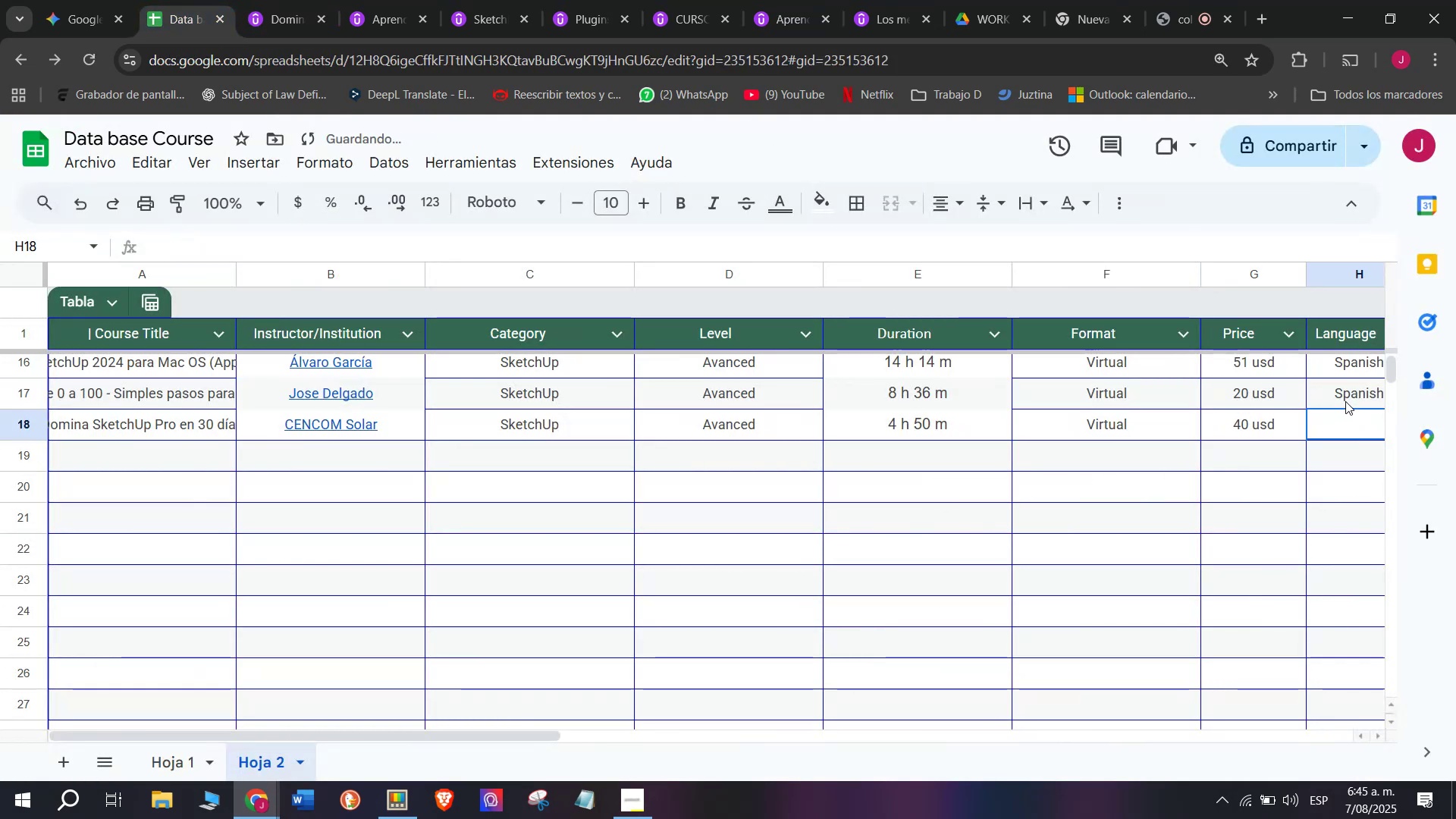 
left_click([1345, 400])
 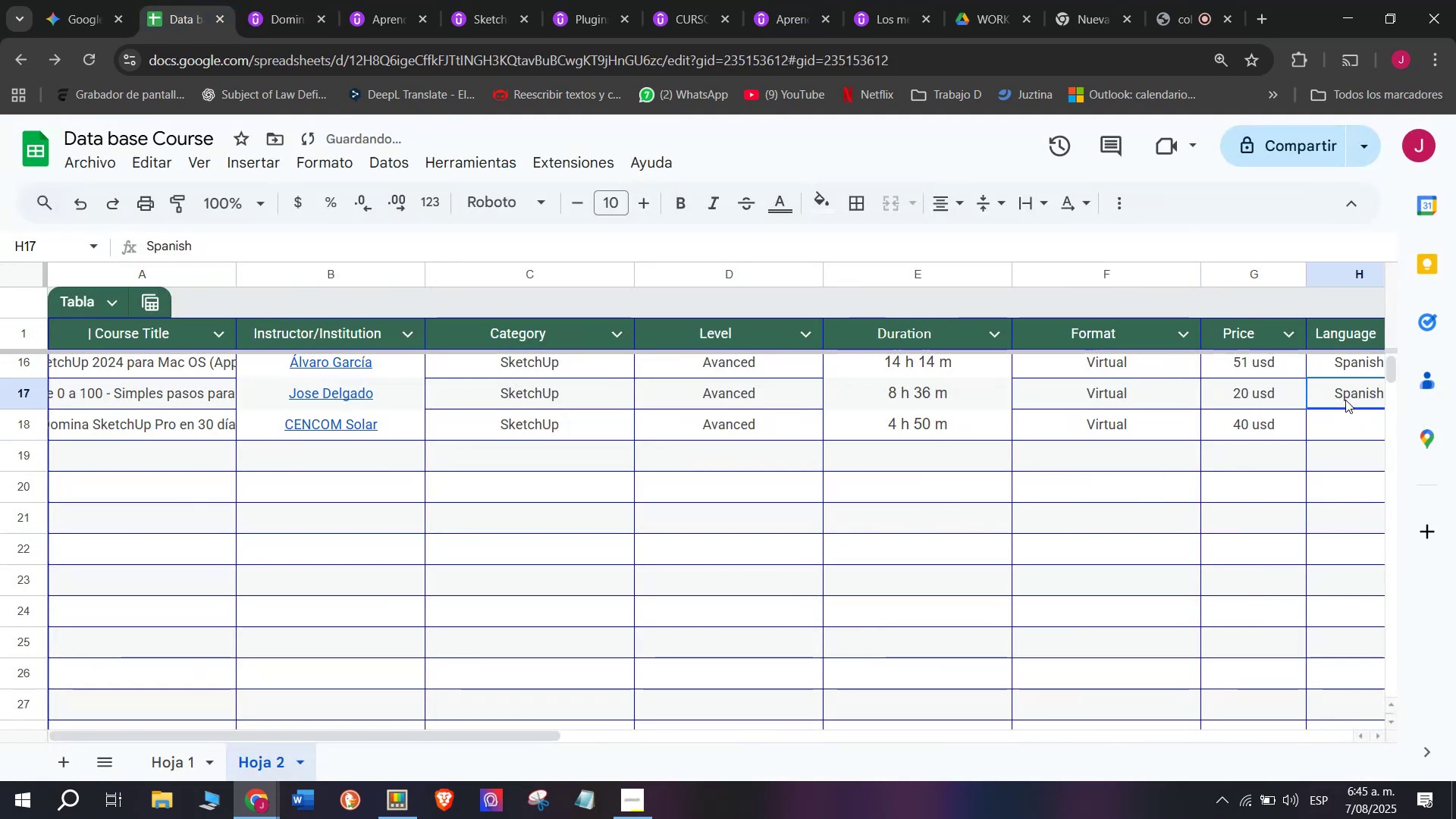 
key(Control+ControlLeft)
 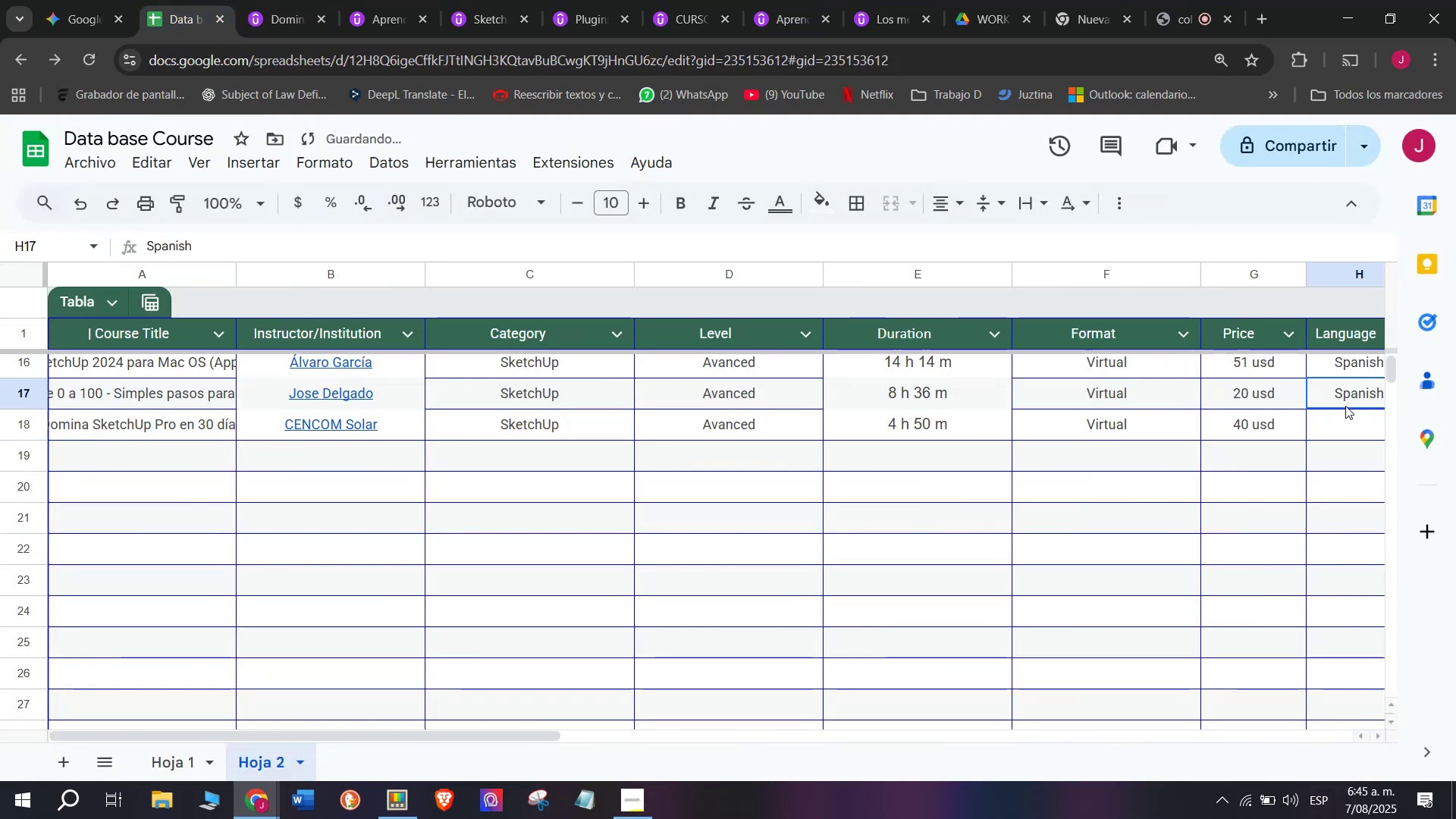 
key(Break)
 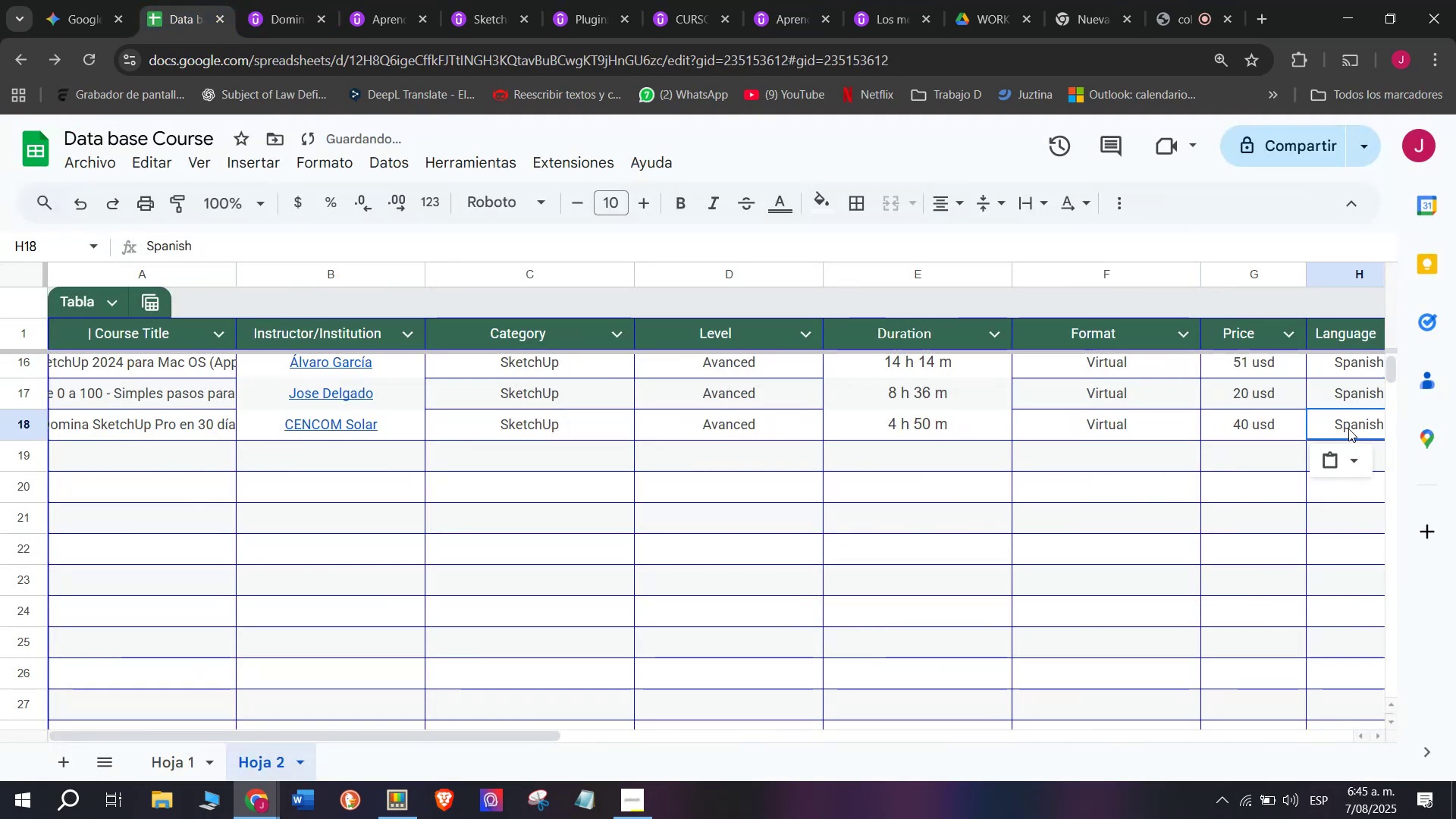 
key(Control+C)
 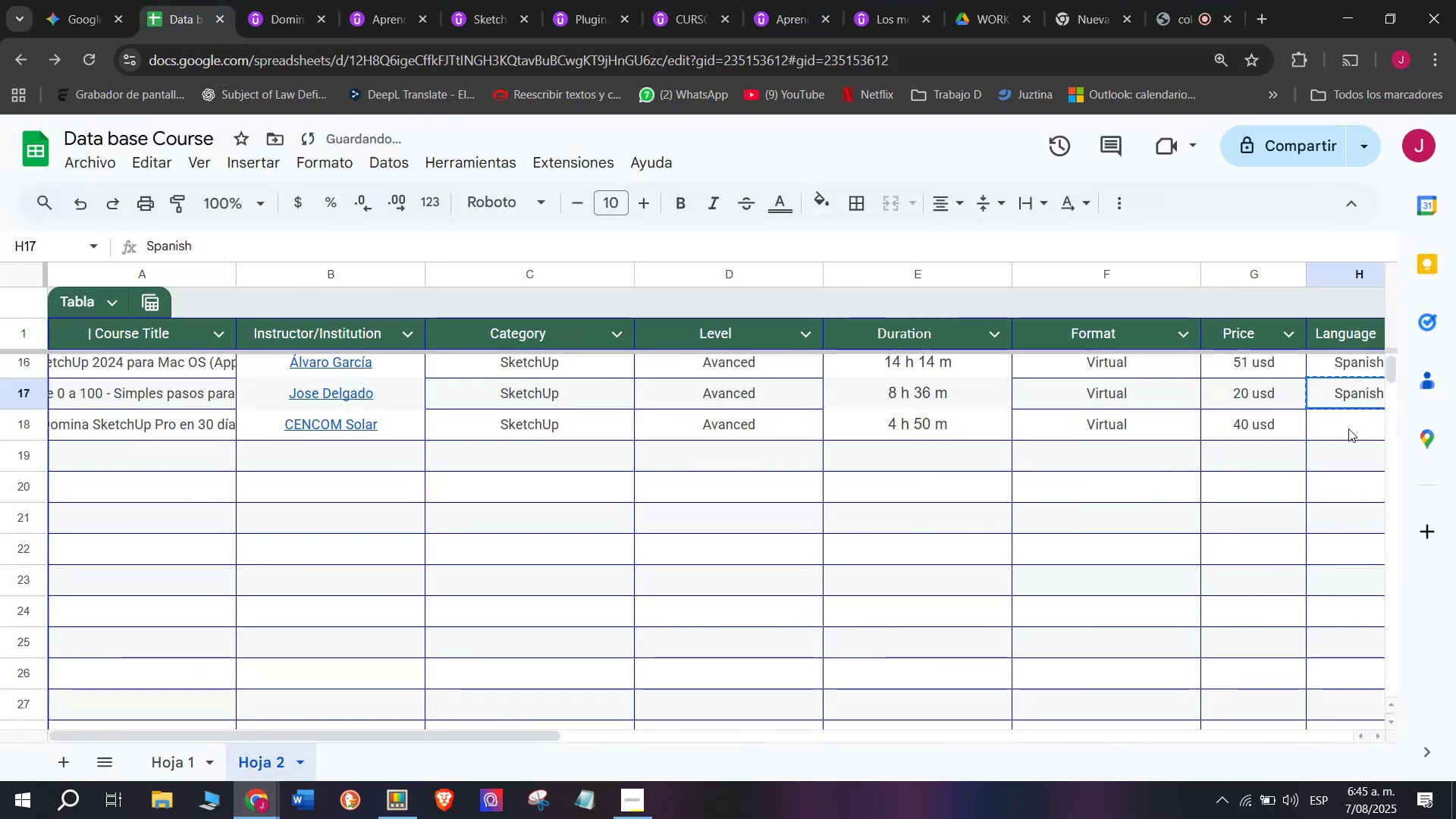 
left_click([1348, 428])
 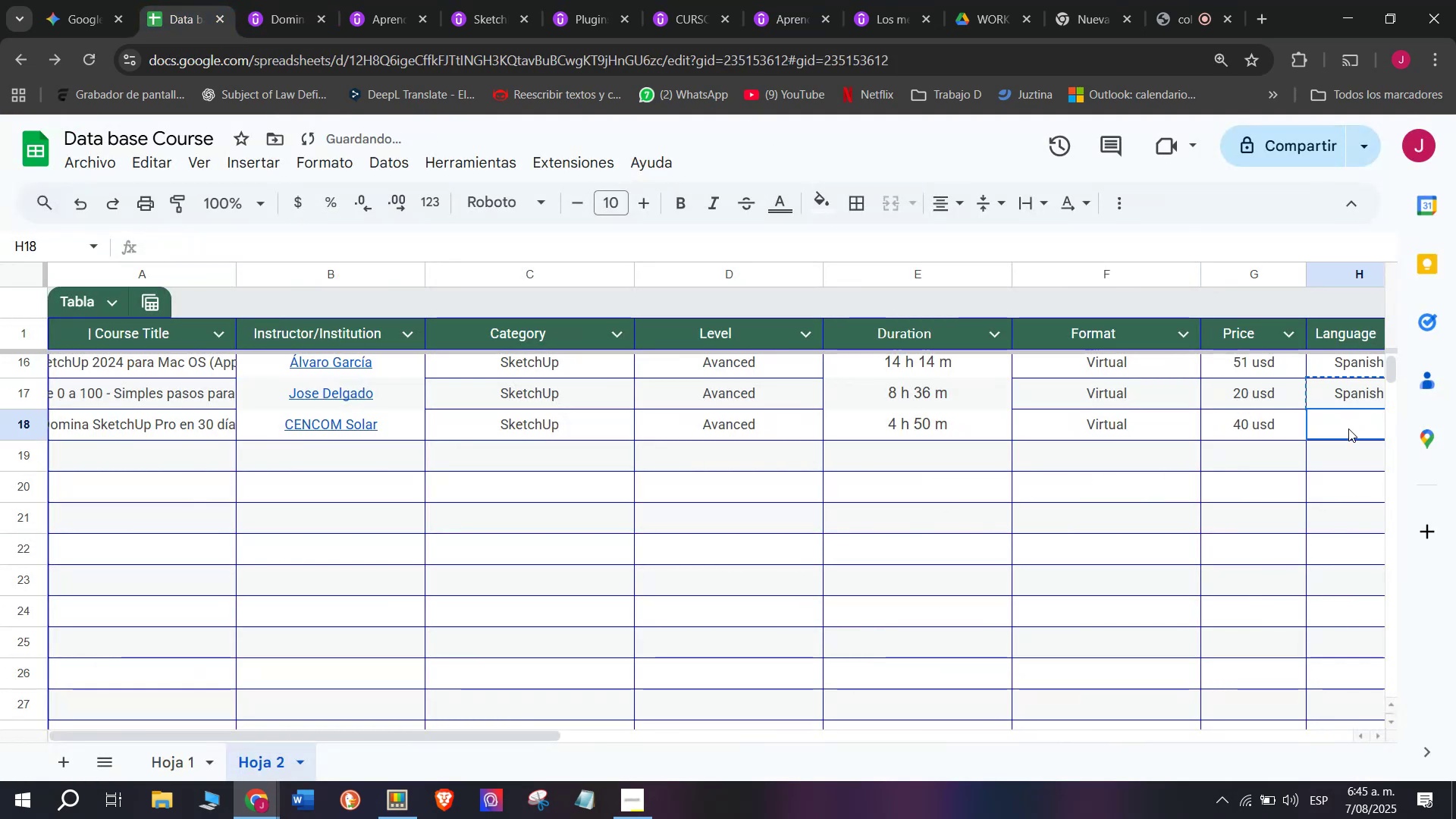 
key(Control+ControlLeft)
 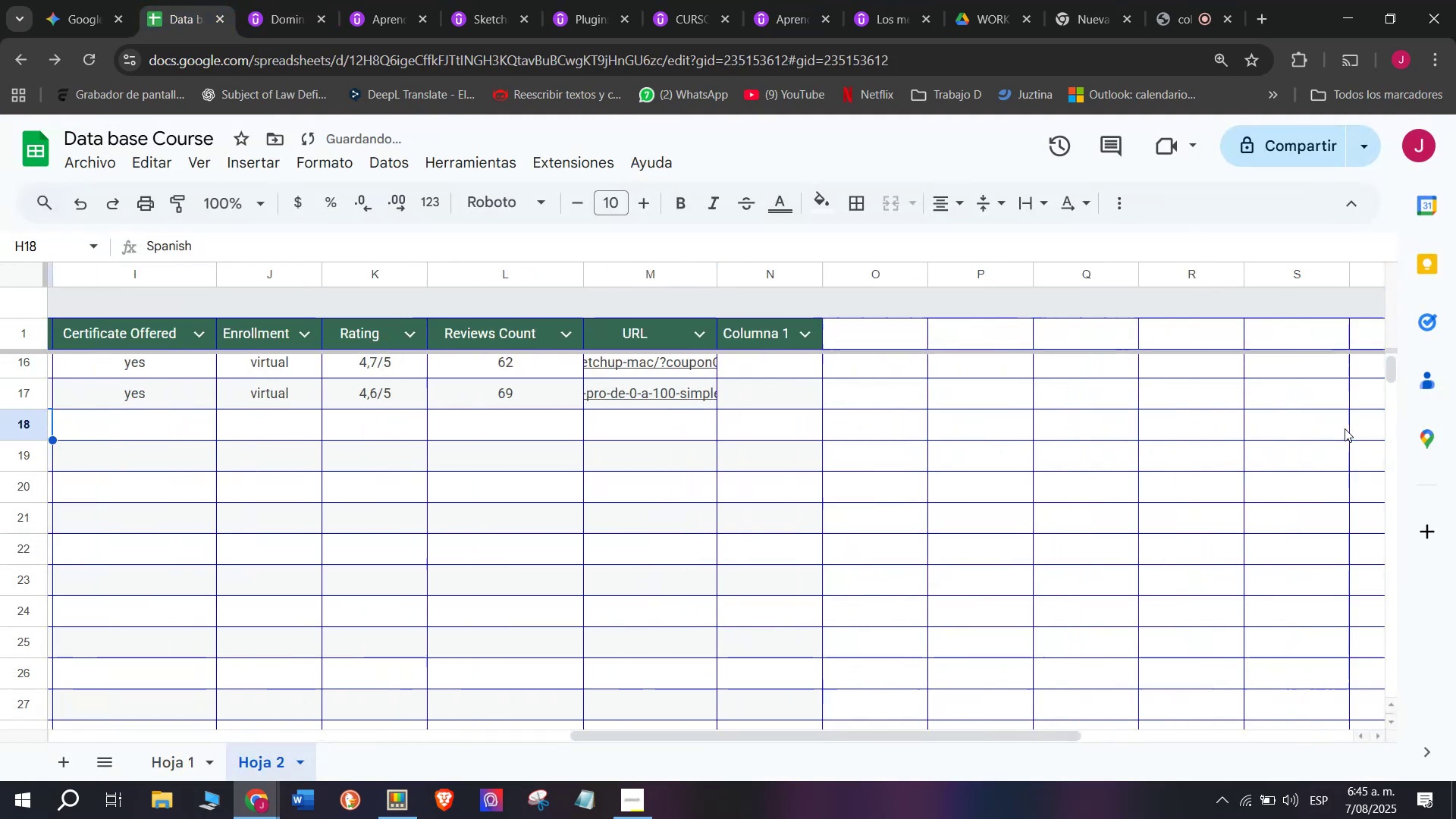 
key(Z)
 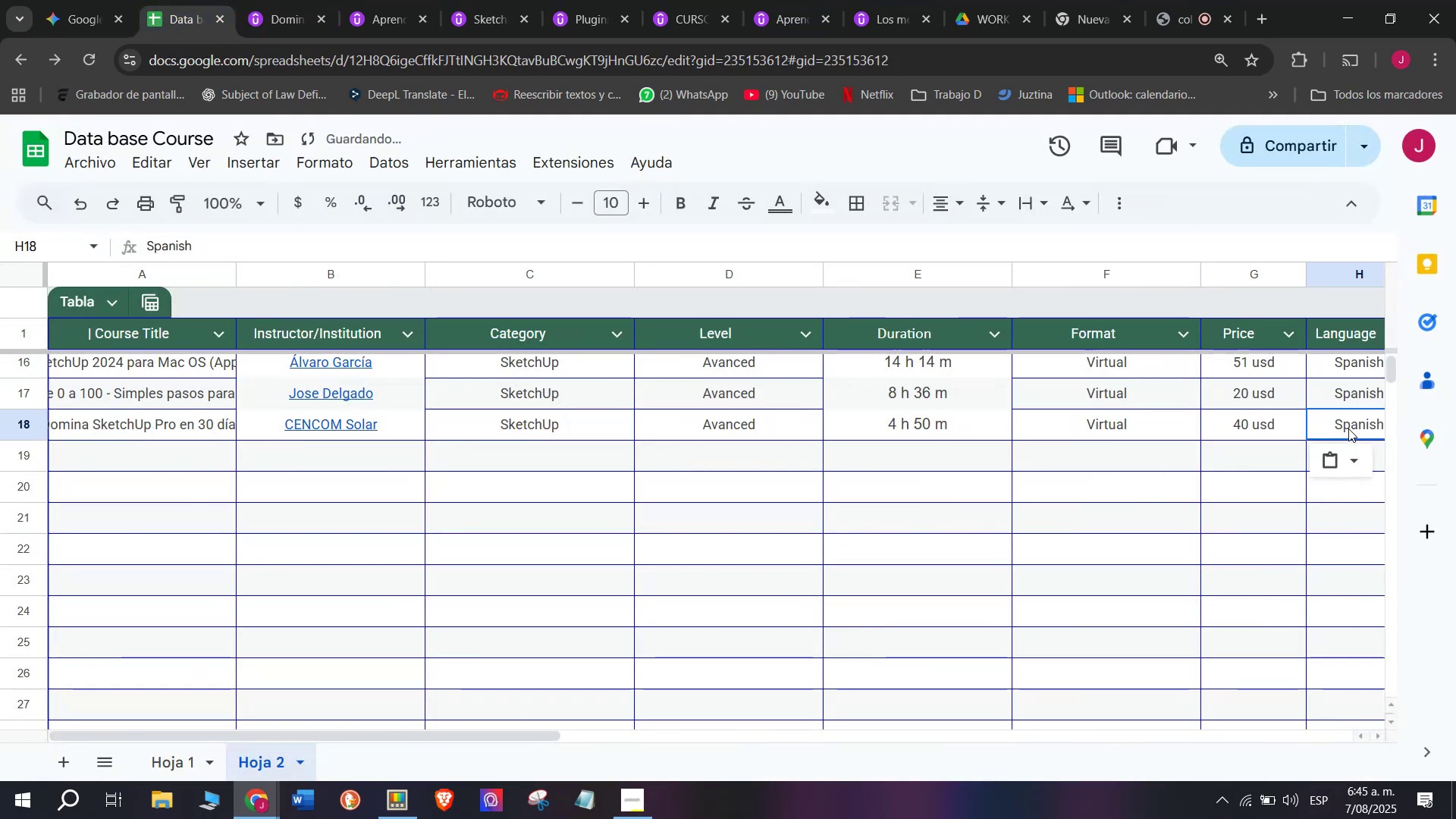 
key(Control+V)
 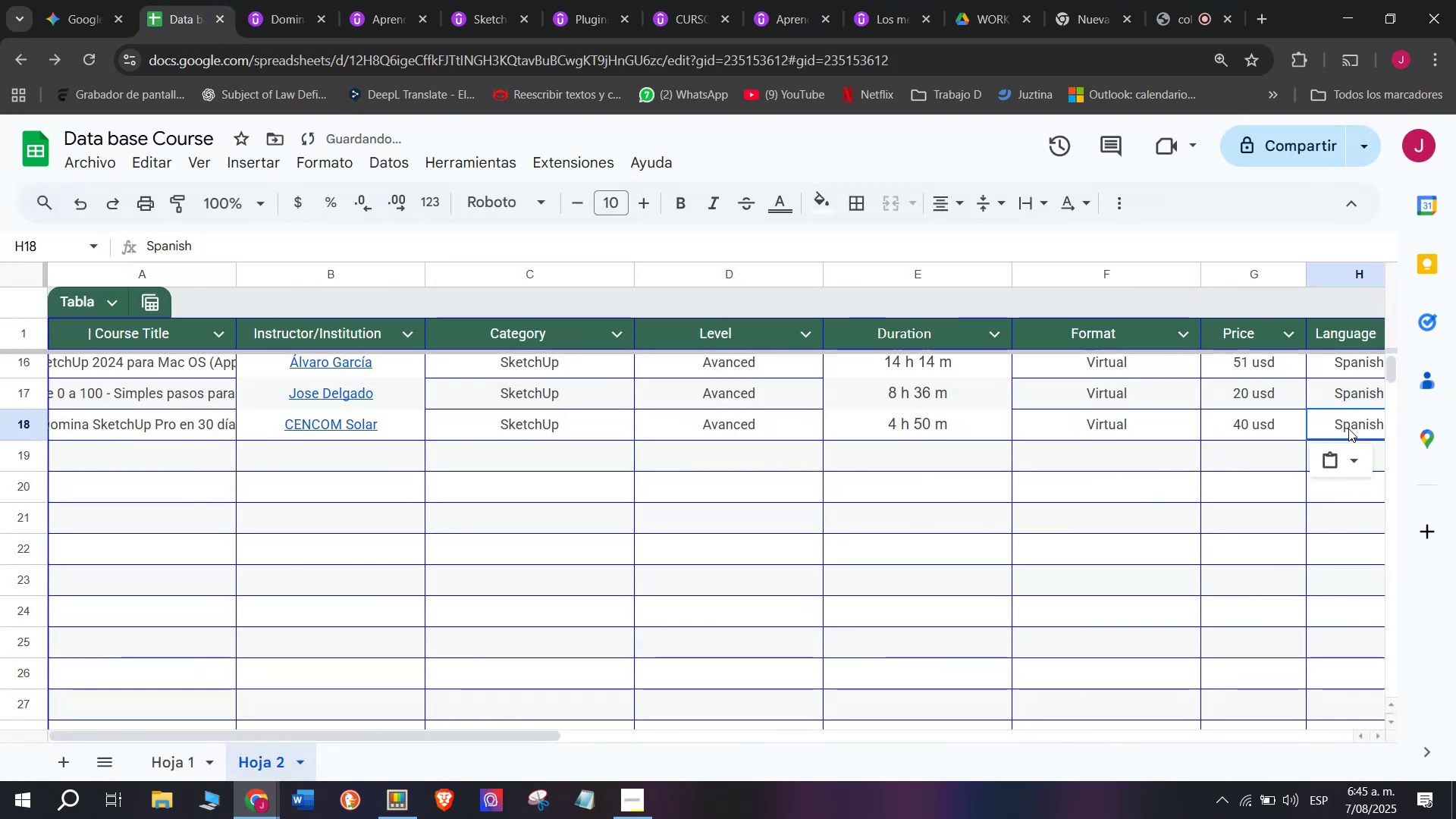 
scroll: coordinate [469, 405], scroll_direction: down, amount: 3.0
 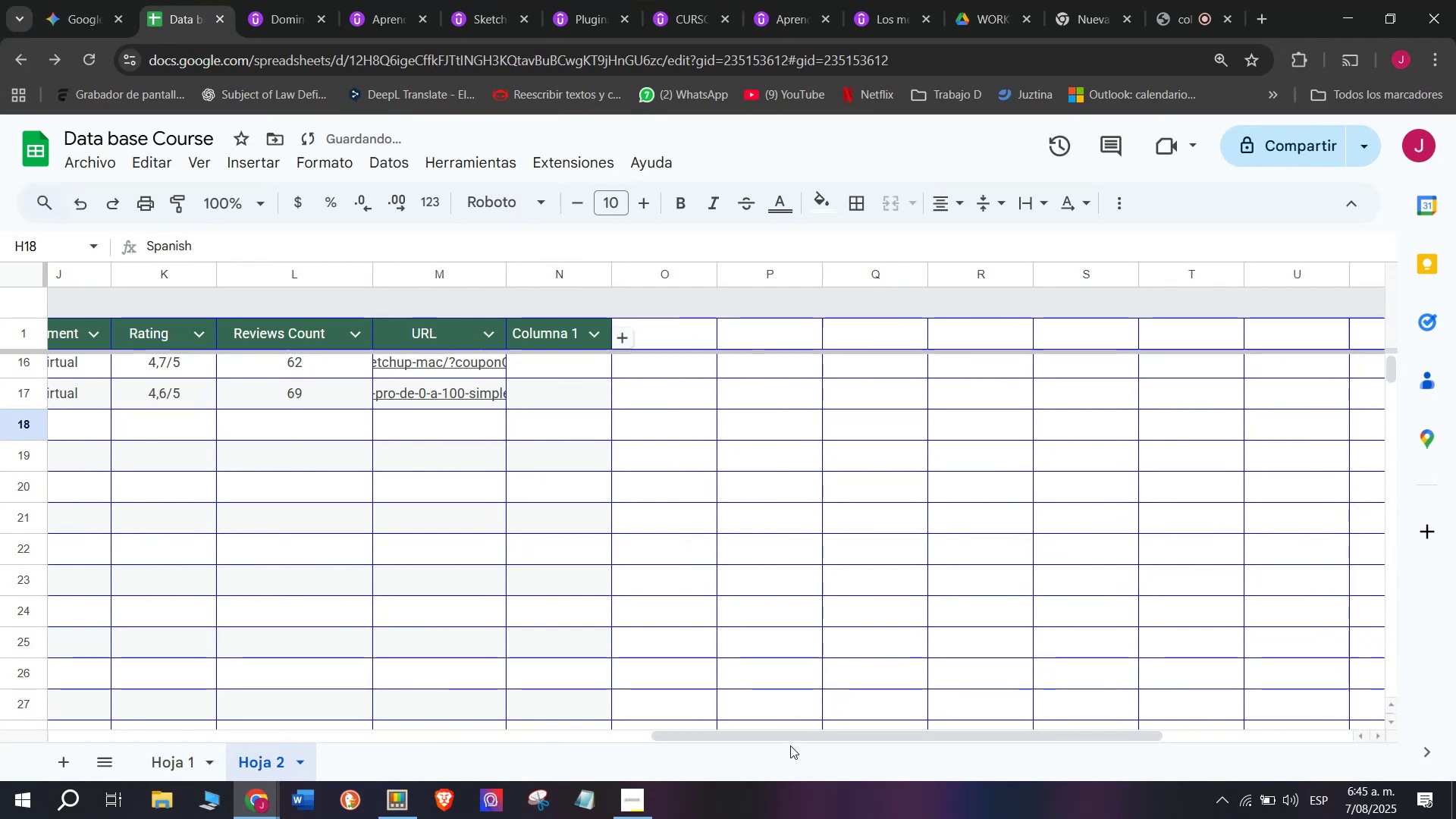 
left_click_drag(start_coordinate=[799, 737], to_coordinate=[611, 742])
 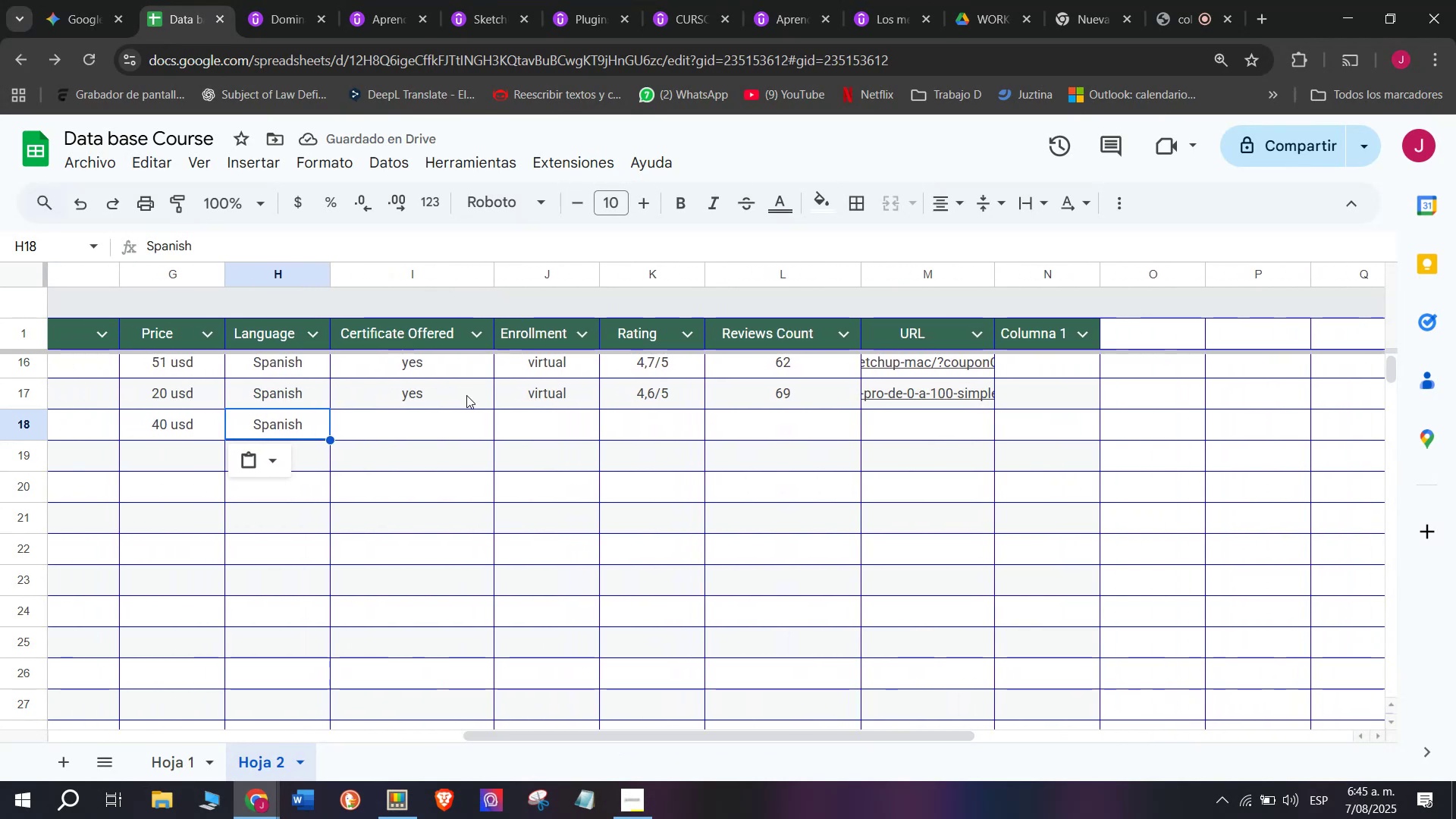 
left_click([466, 395])
 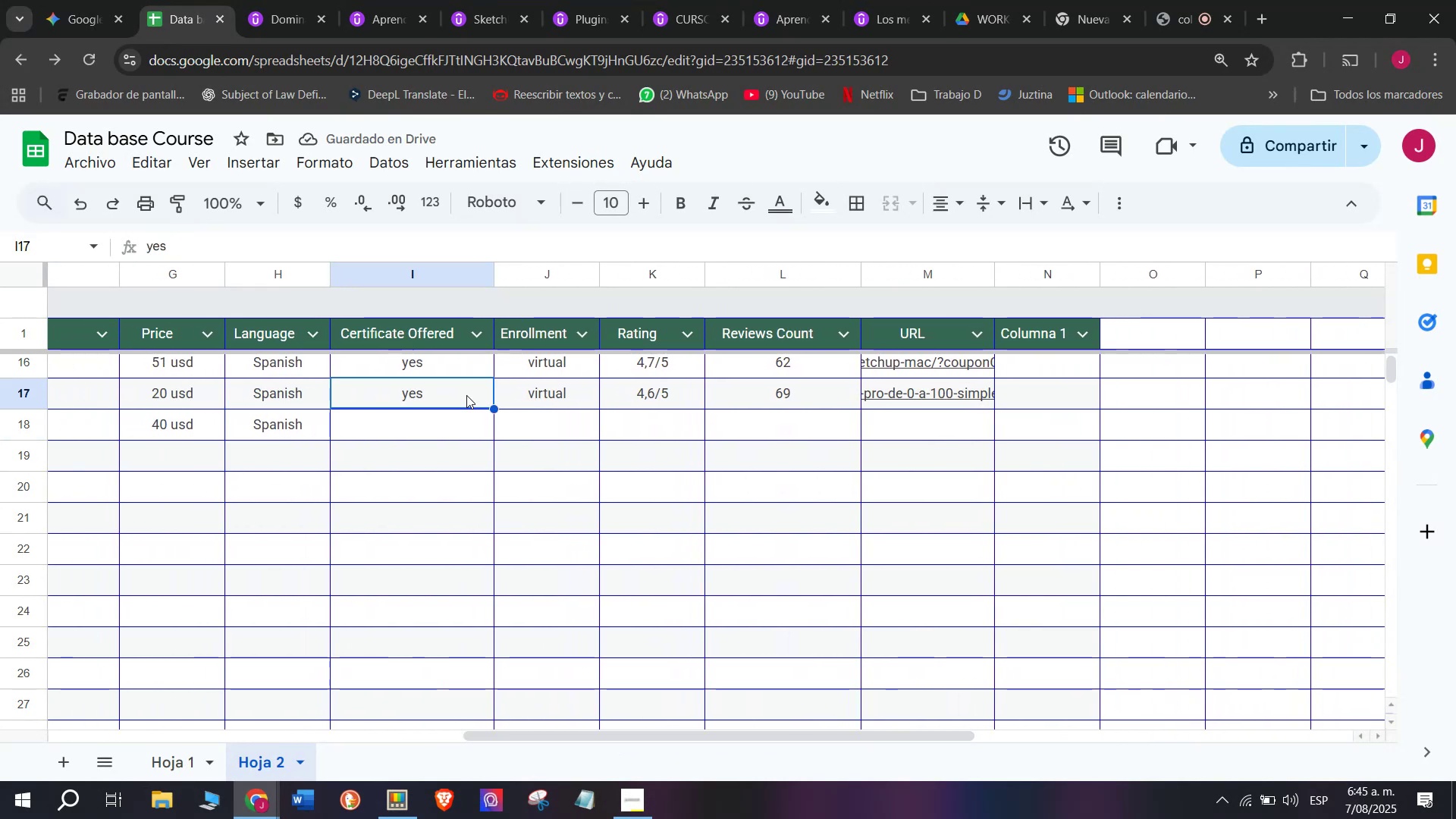 
key(Break)
 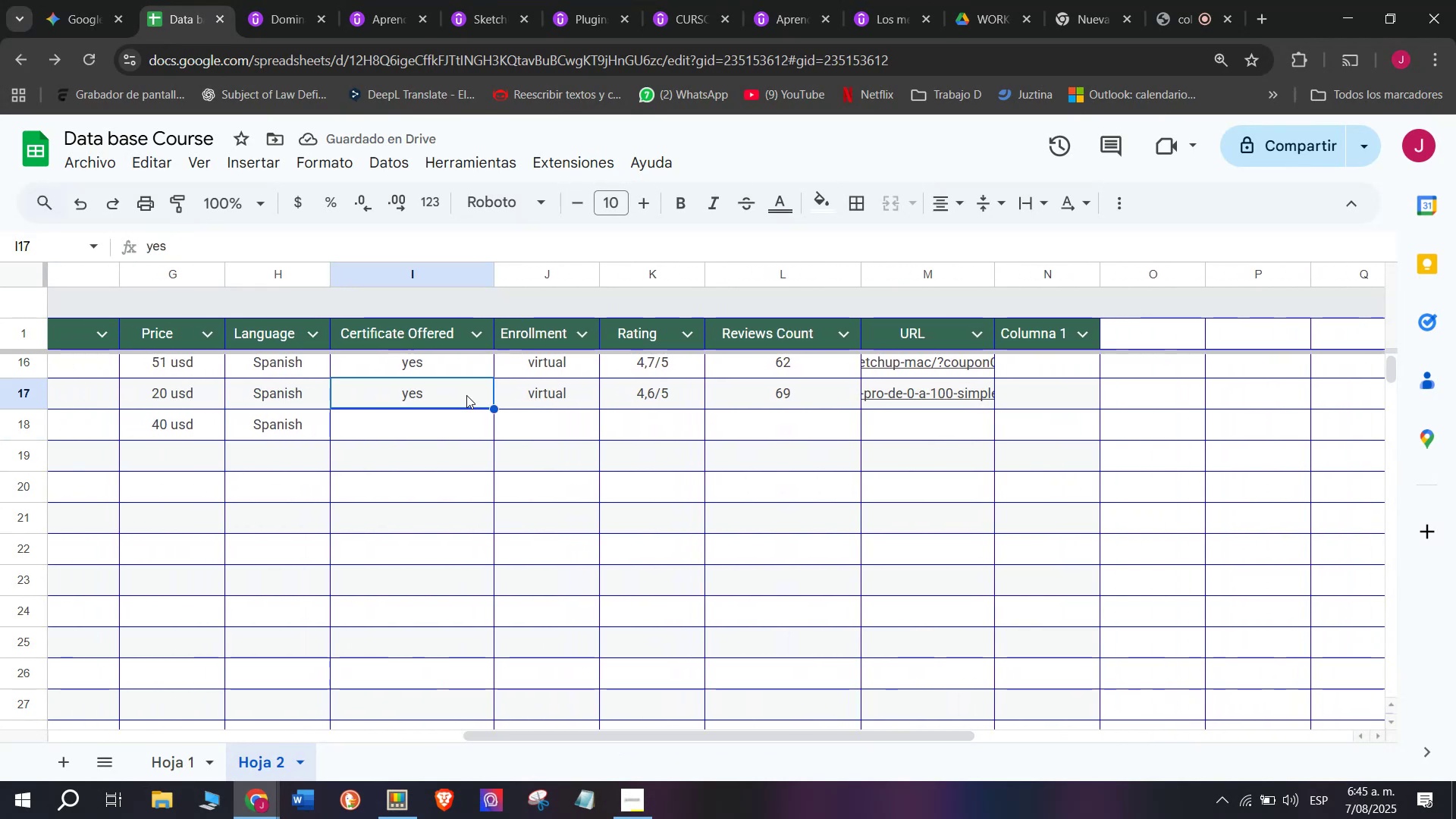 
key(Control+ControlLeft)
 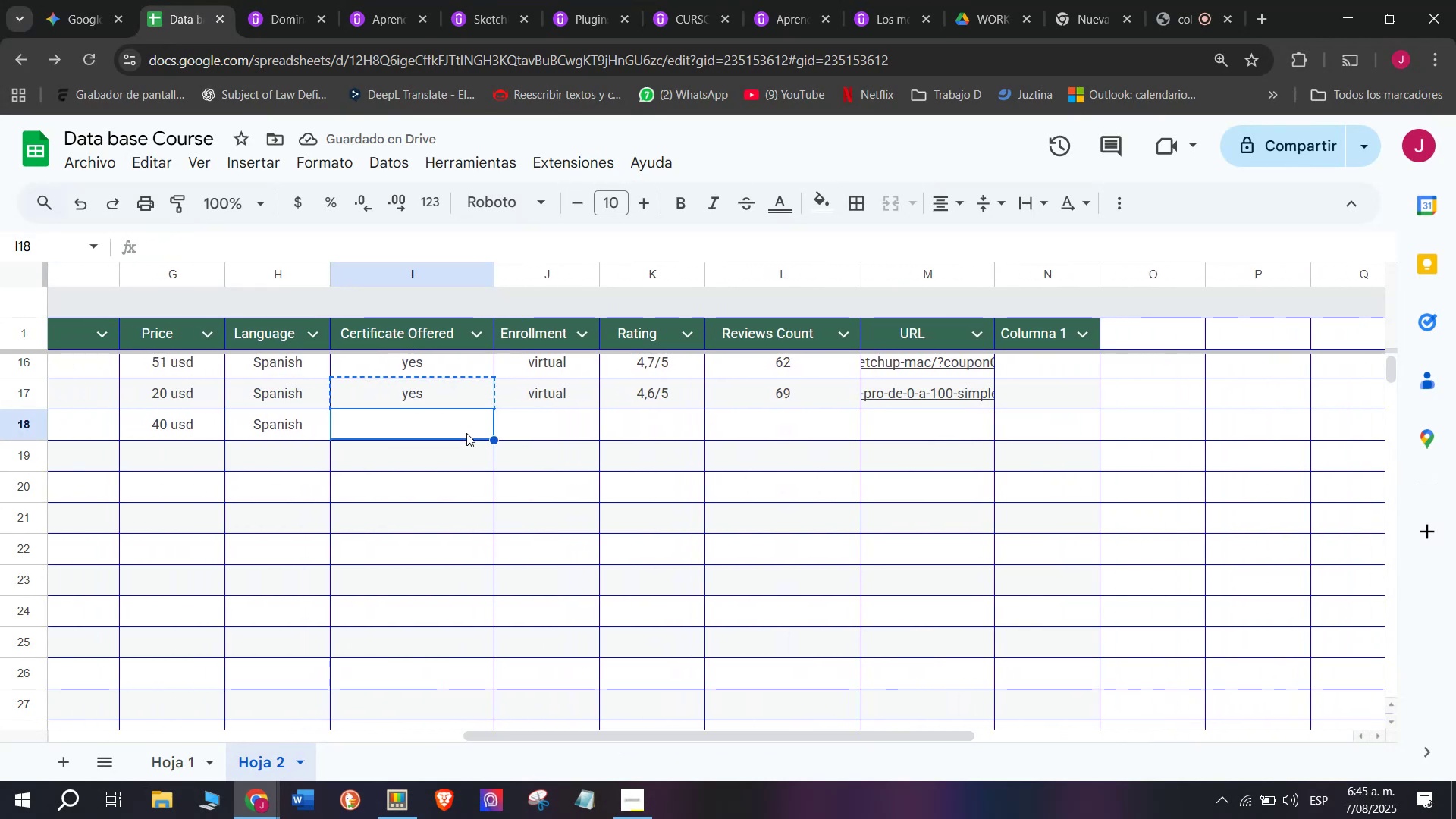 
key(Control+C)
 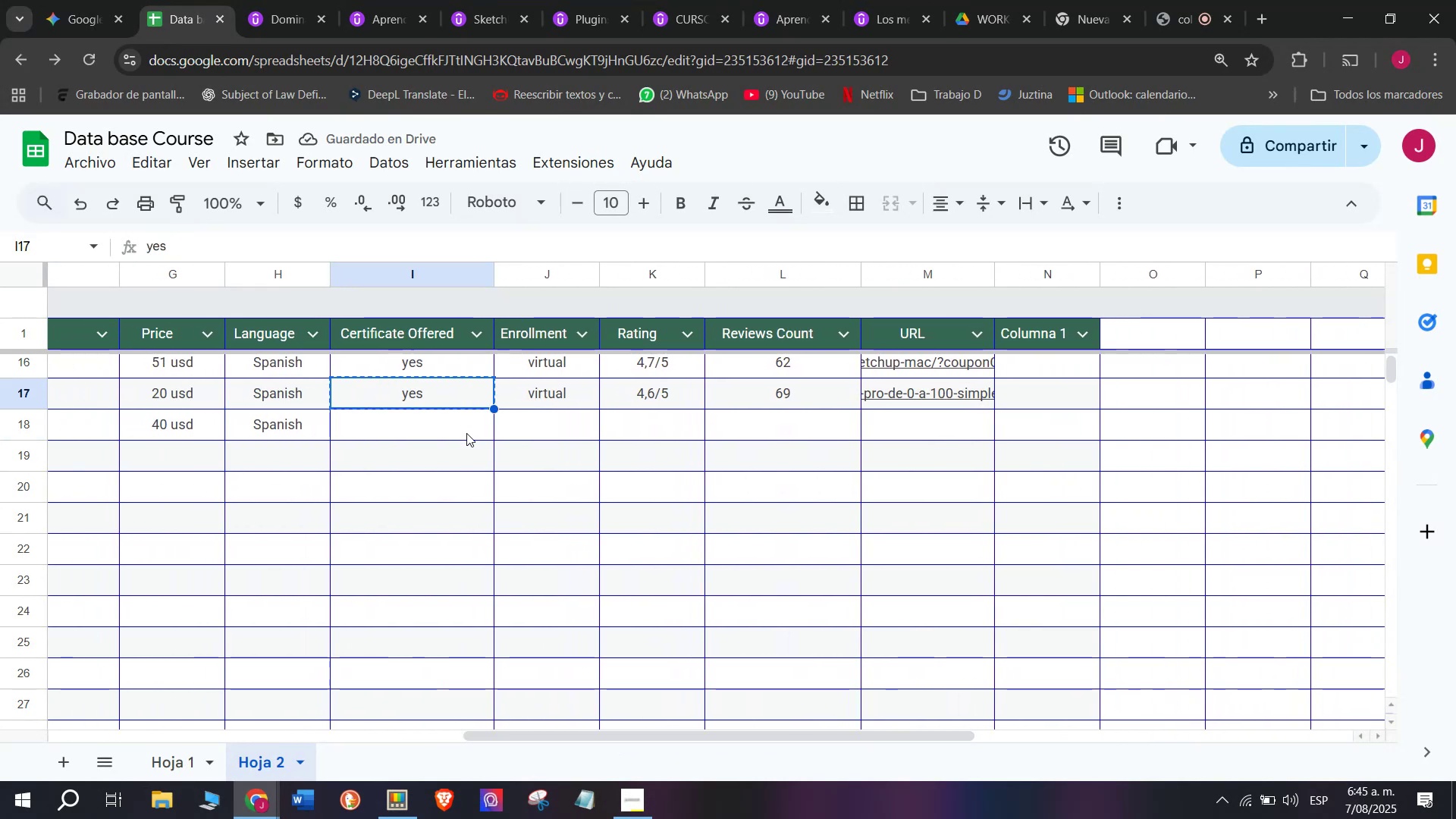 
left_click([466, 433])
 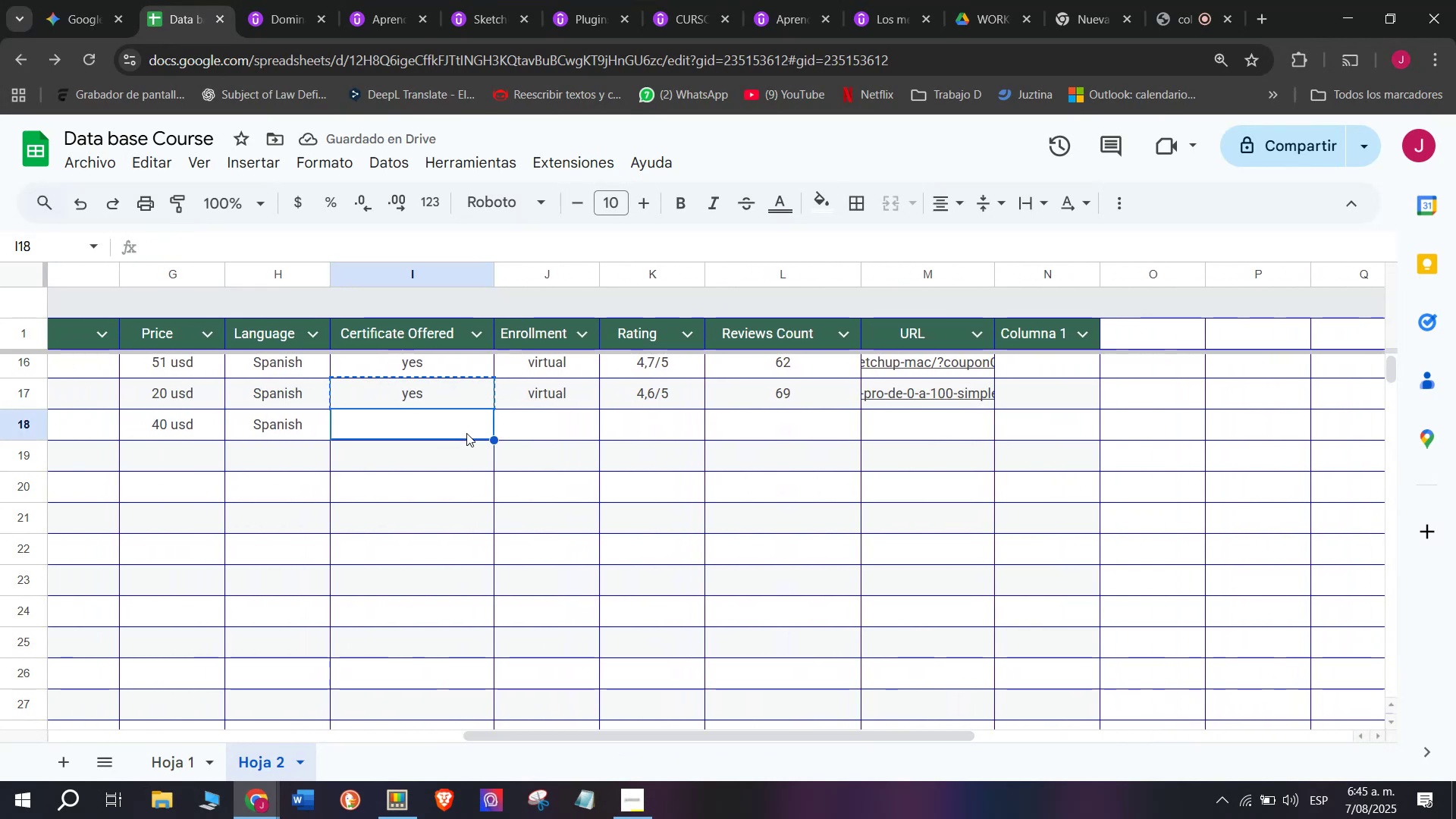 
key(Z)
 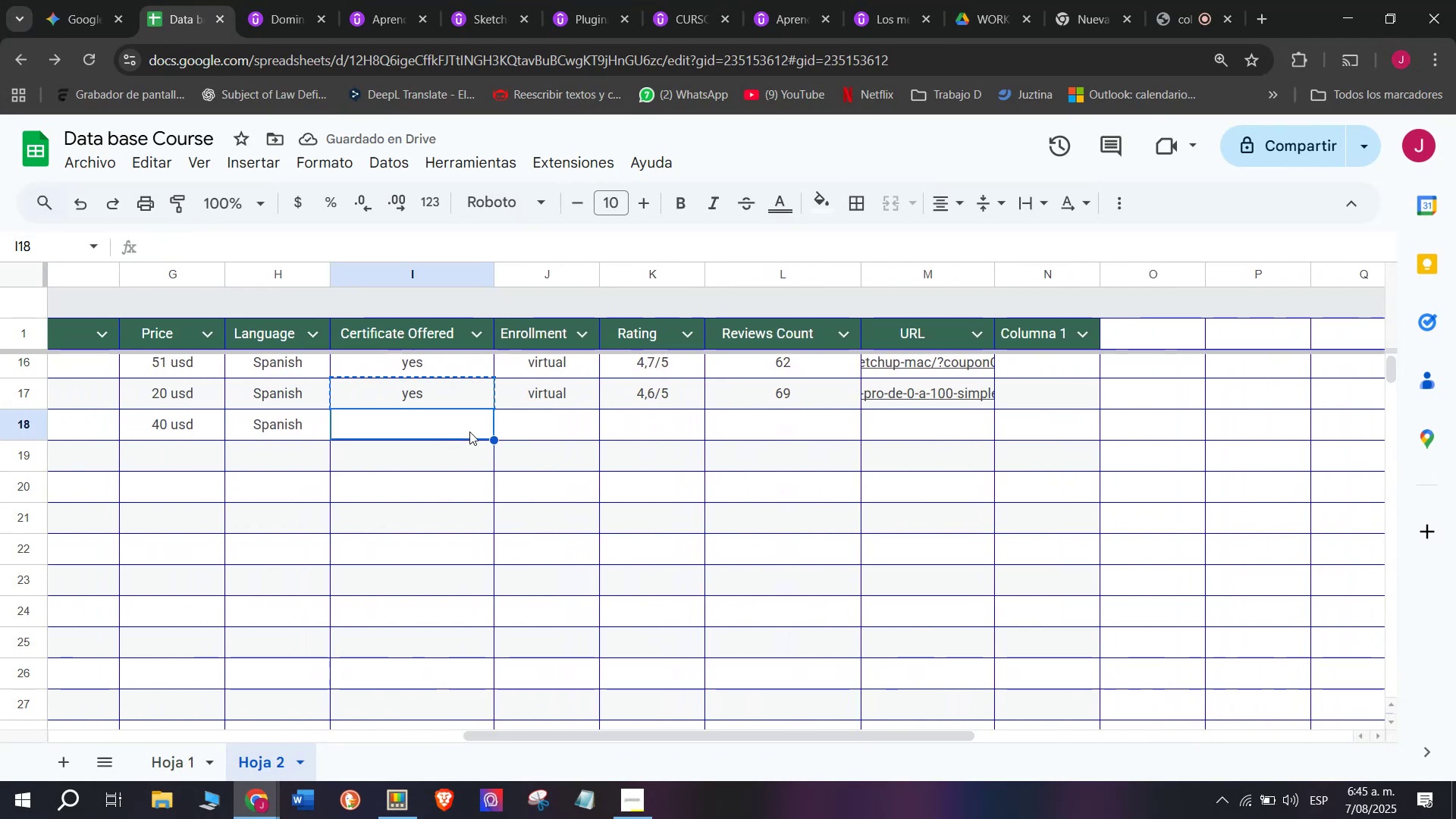 
key(Control+ControlLeft)
 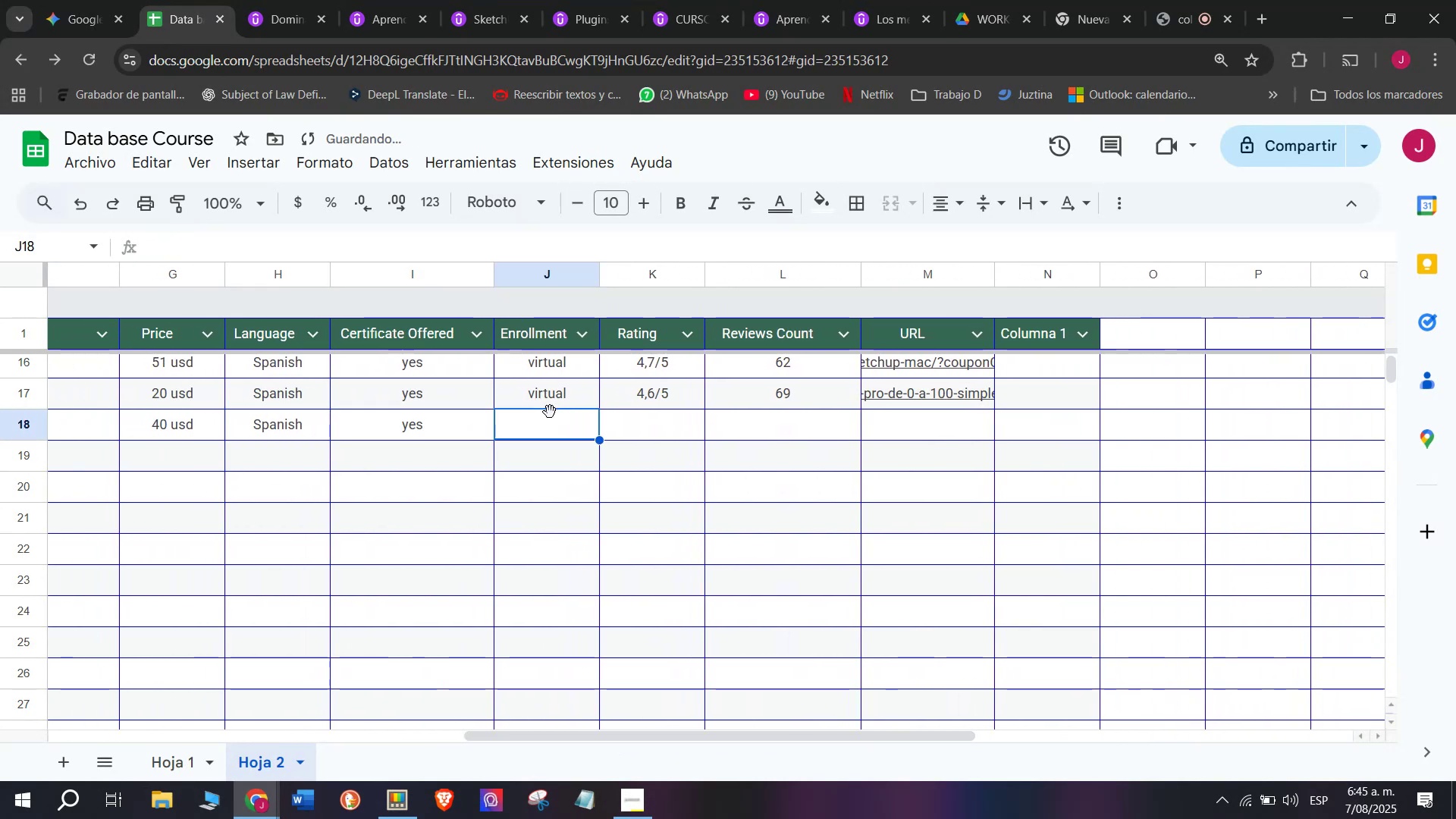 
key(Control+V)
 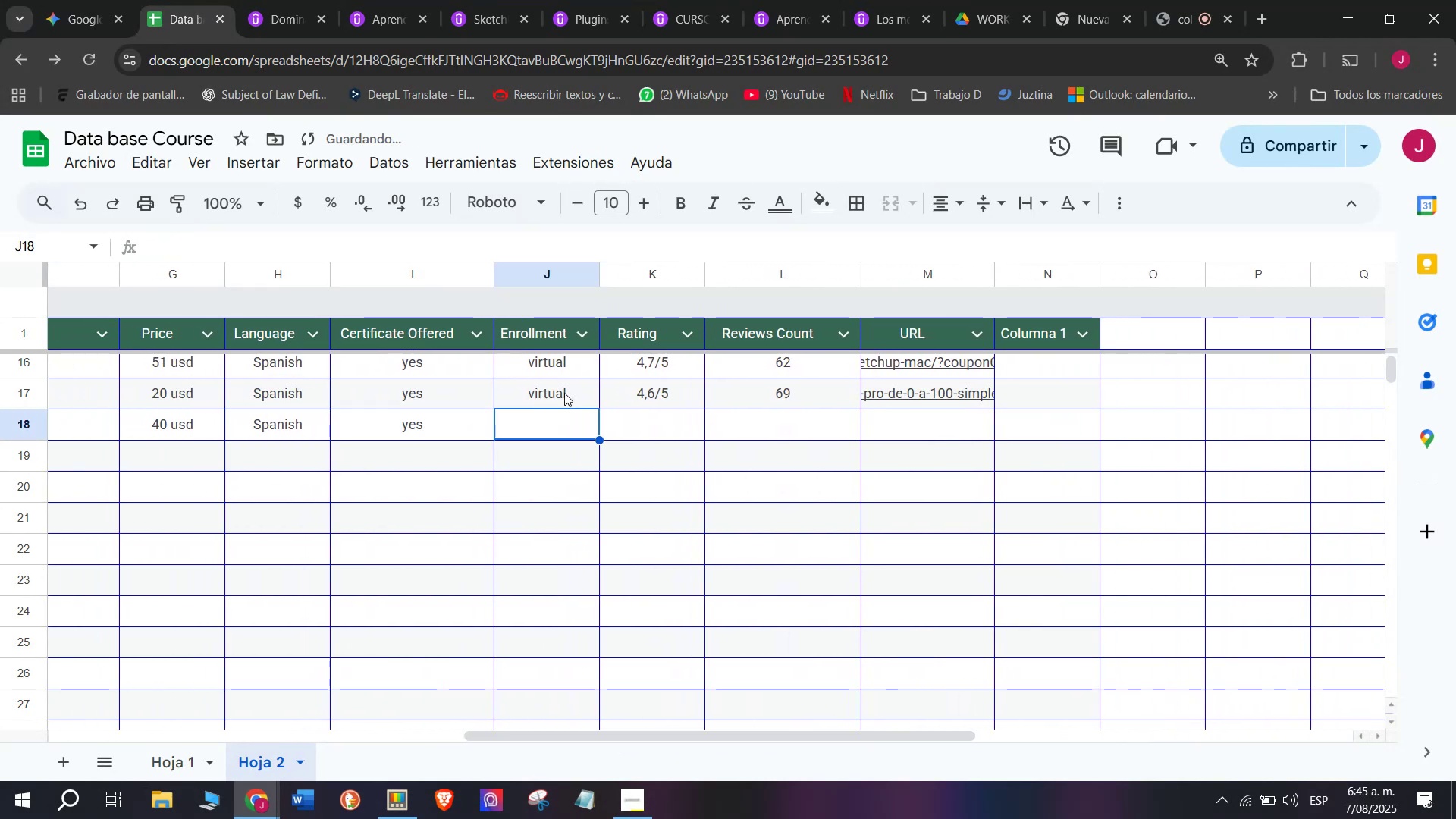 
key(Control+ControlLeft)
 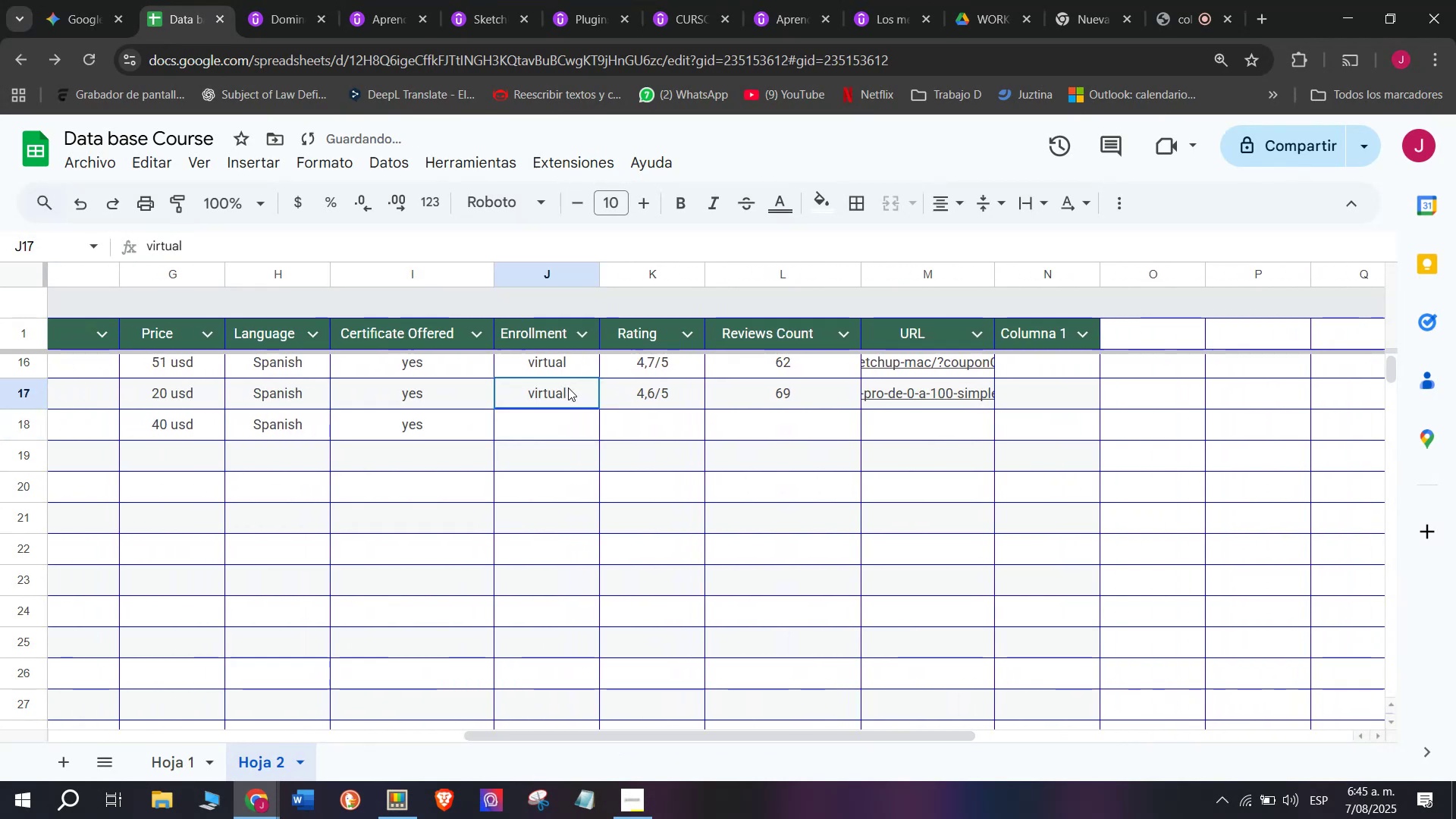 
key(Break)
 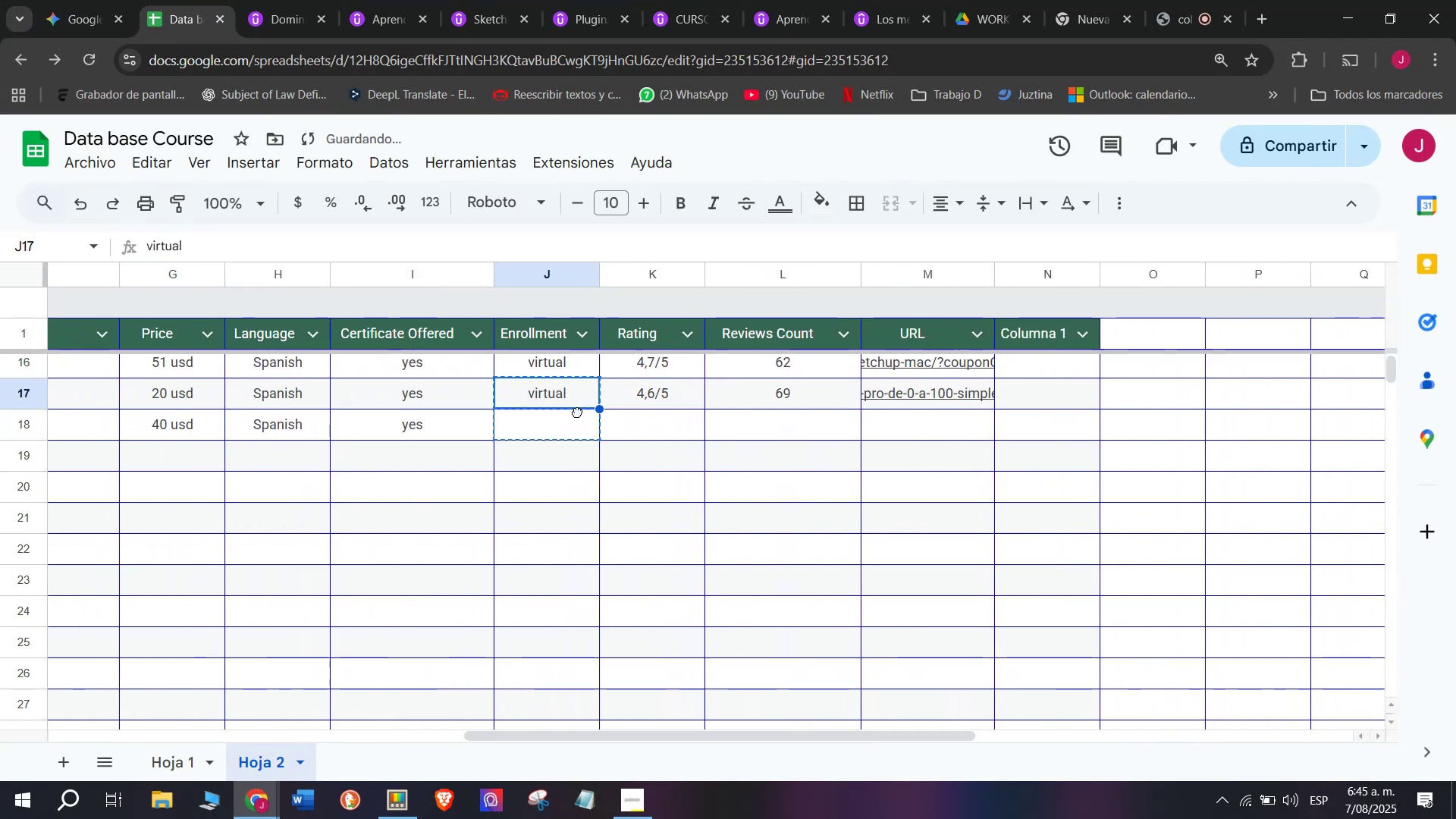 
key(Control+C)
 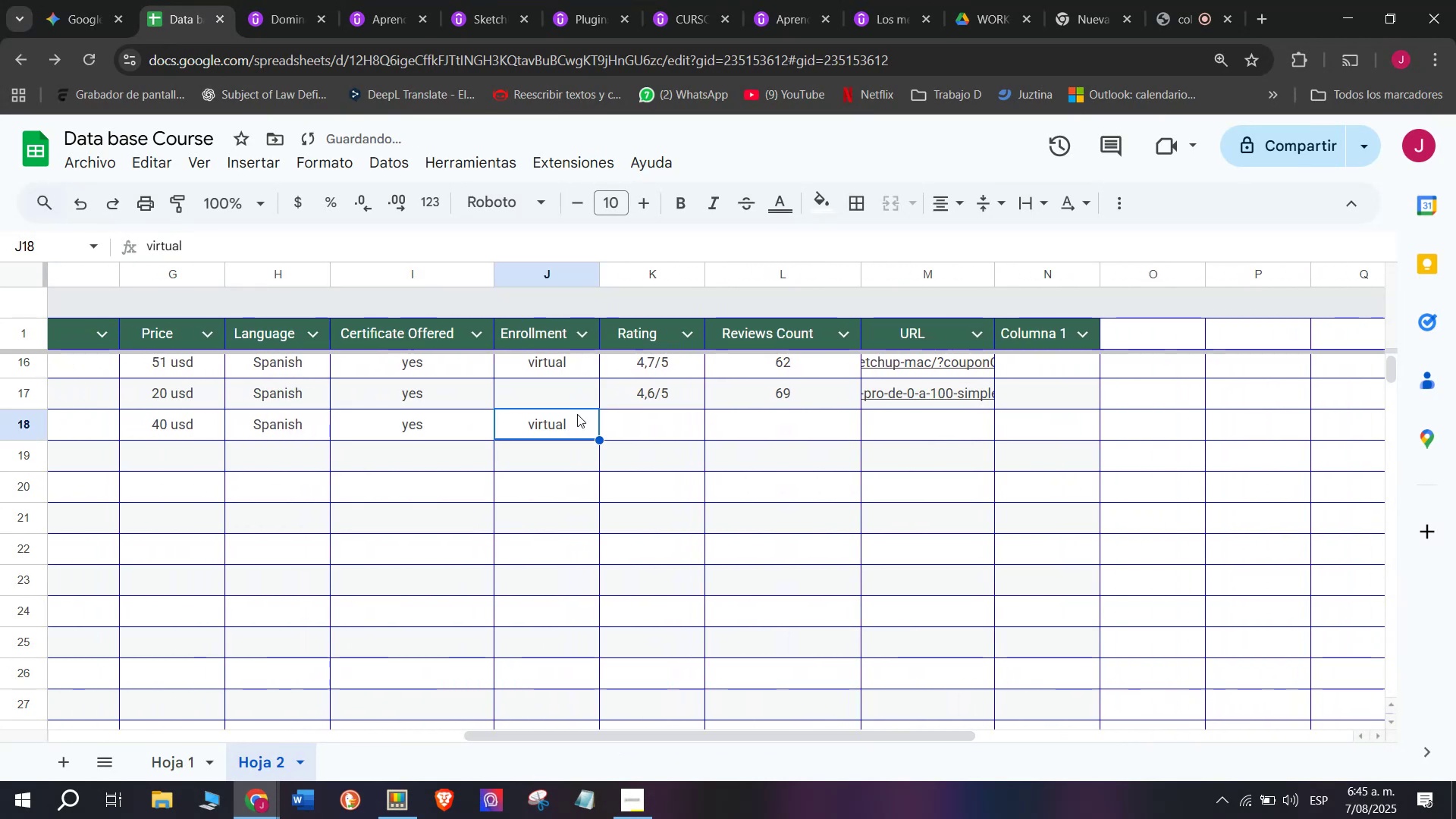 
key(Shift+ShiftLeft)
 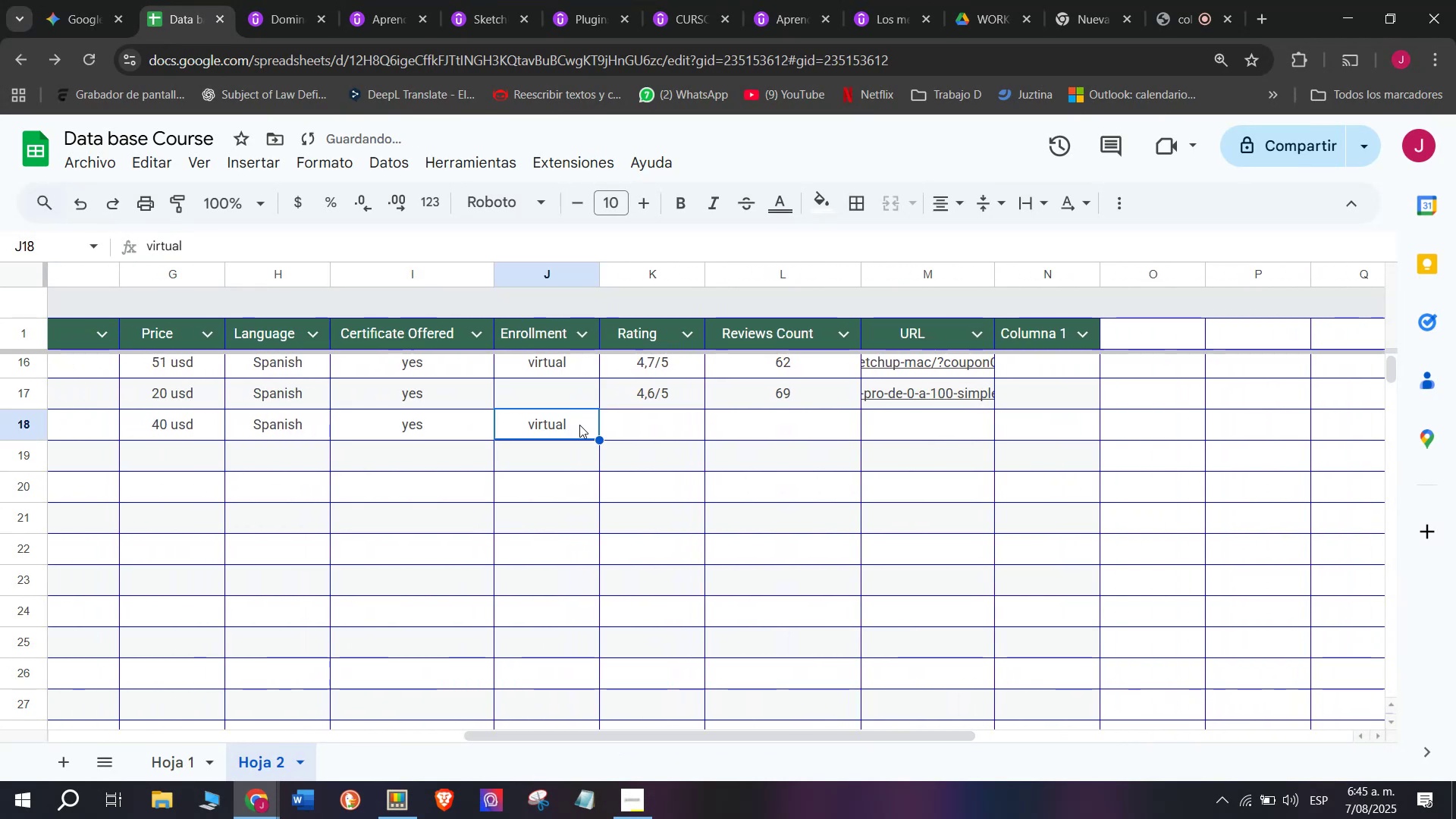 
key(Control+Shift+ControlLeft)
 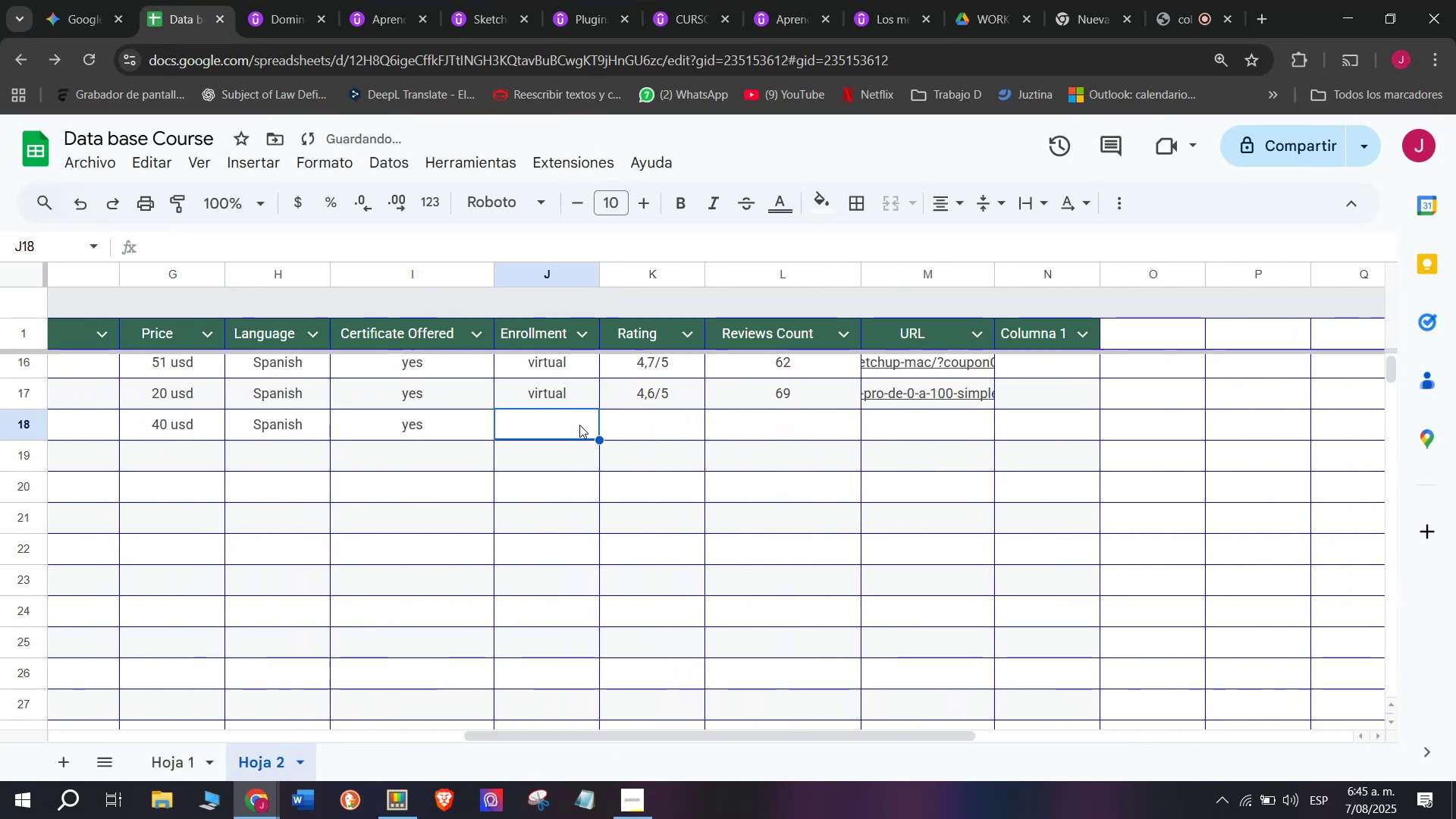 
key(Control+Shift+Z)
 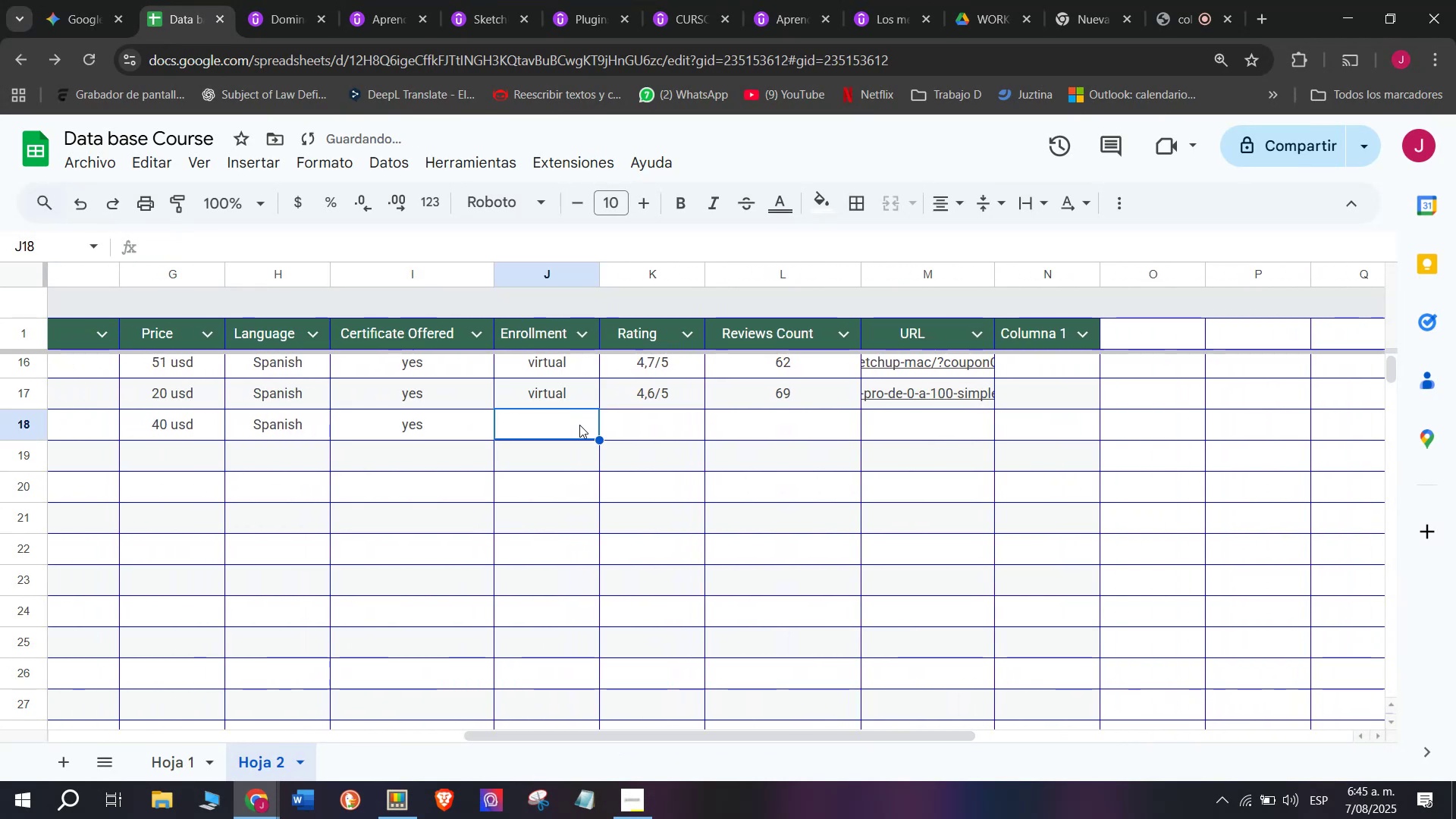 
left_click([579, 425])
 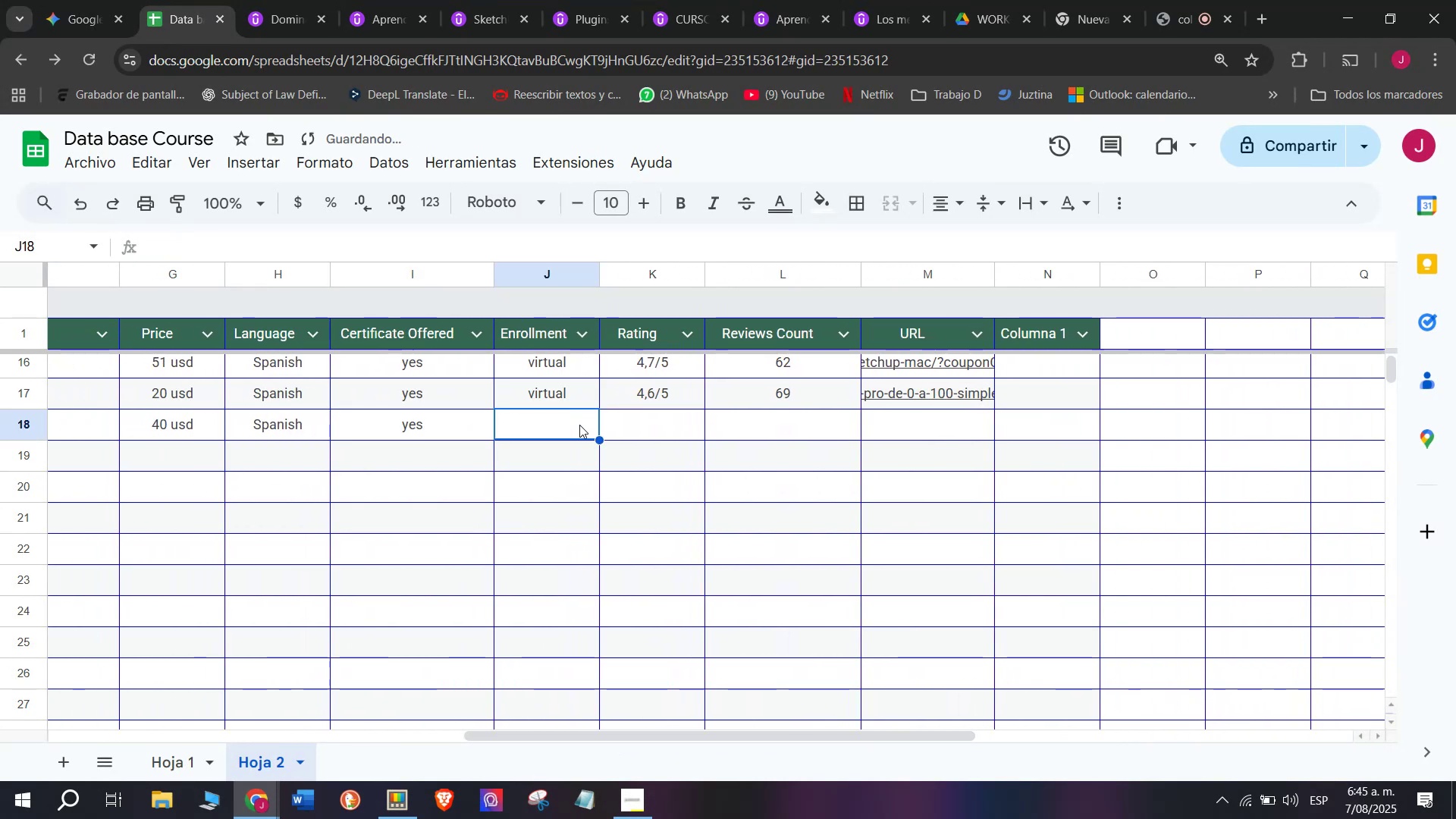 
key(Control+ControlLeft)
 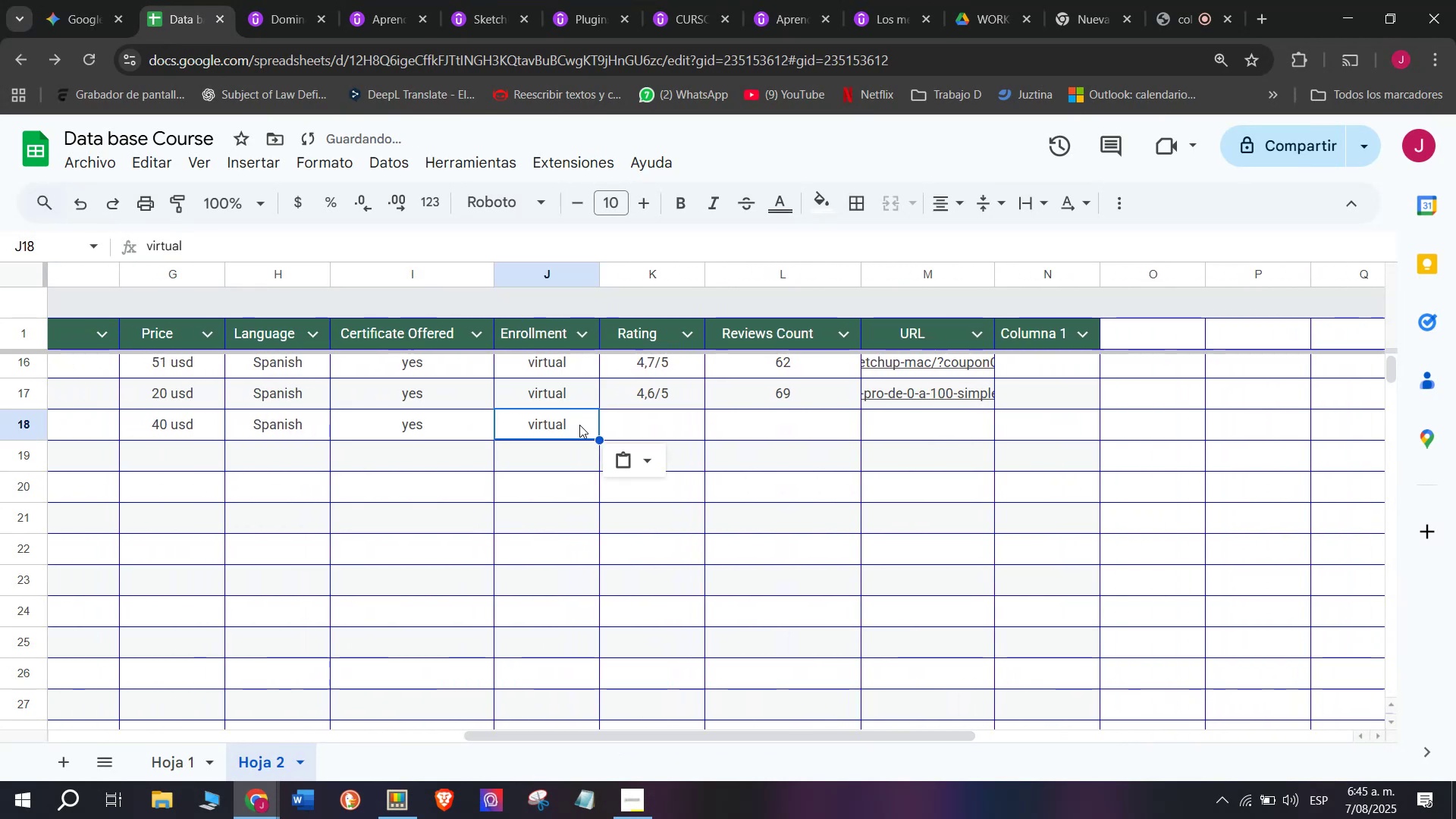 
key(Z)
 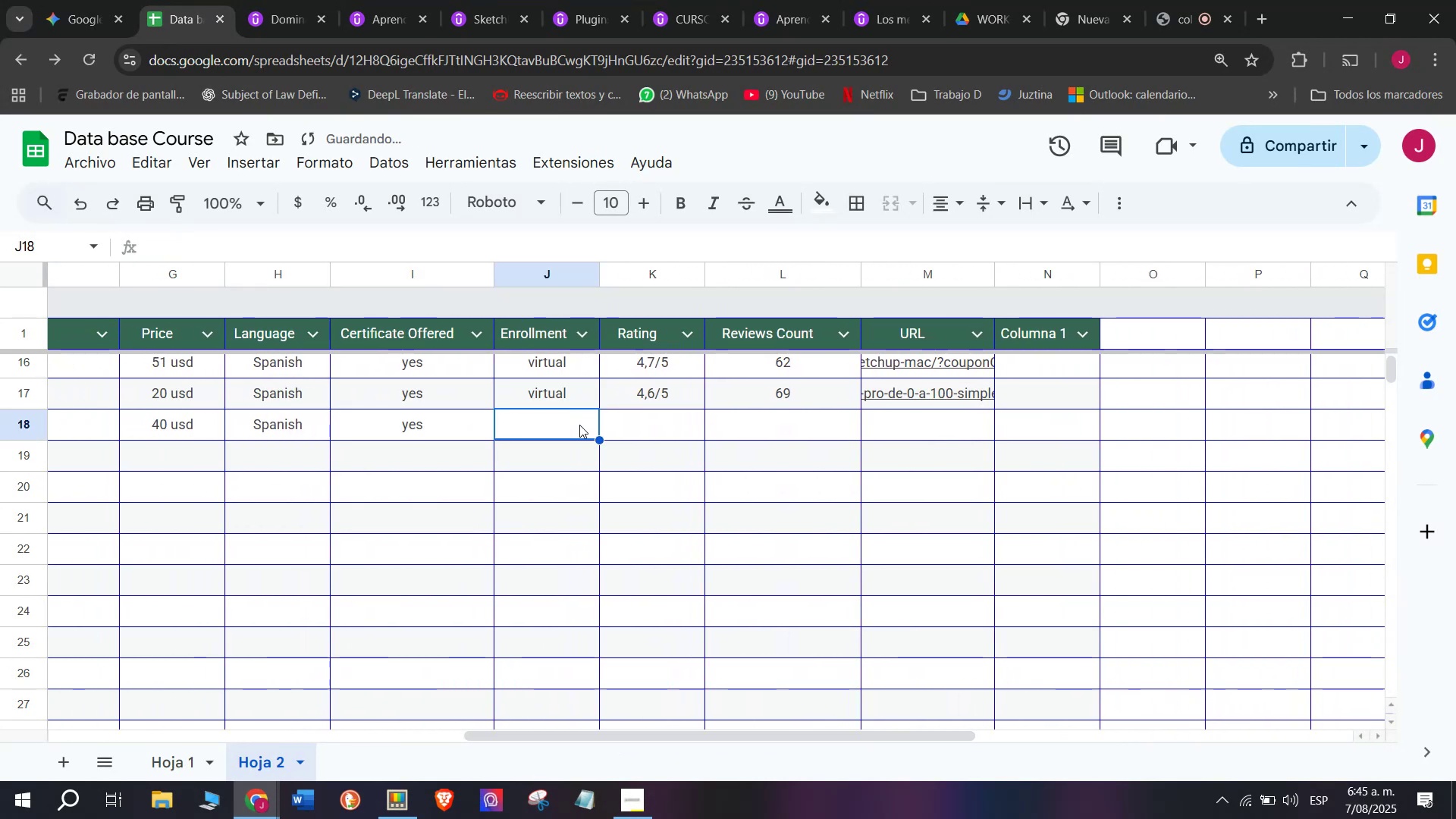 
key(Control+V)
 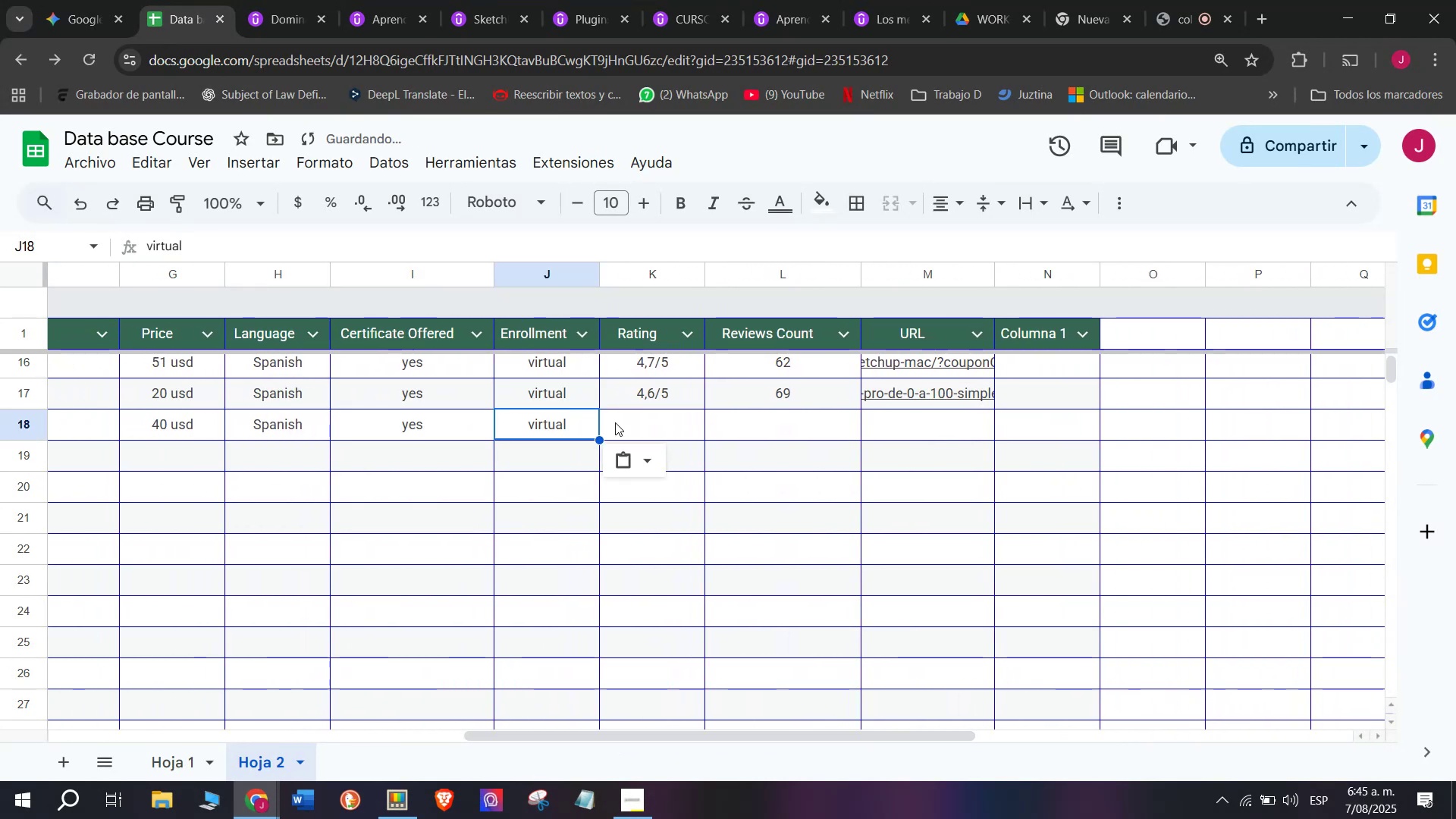 
left_click([664, 417])
 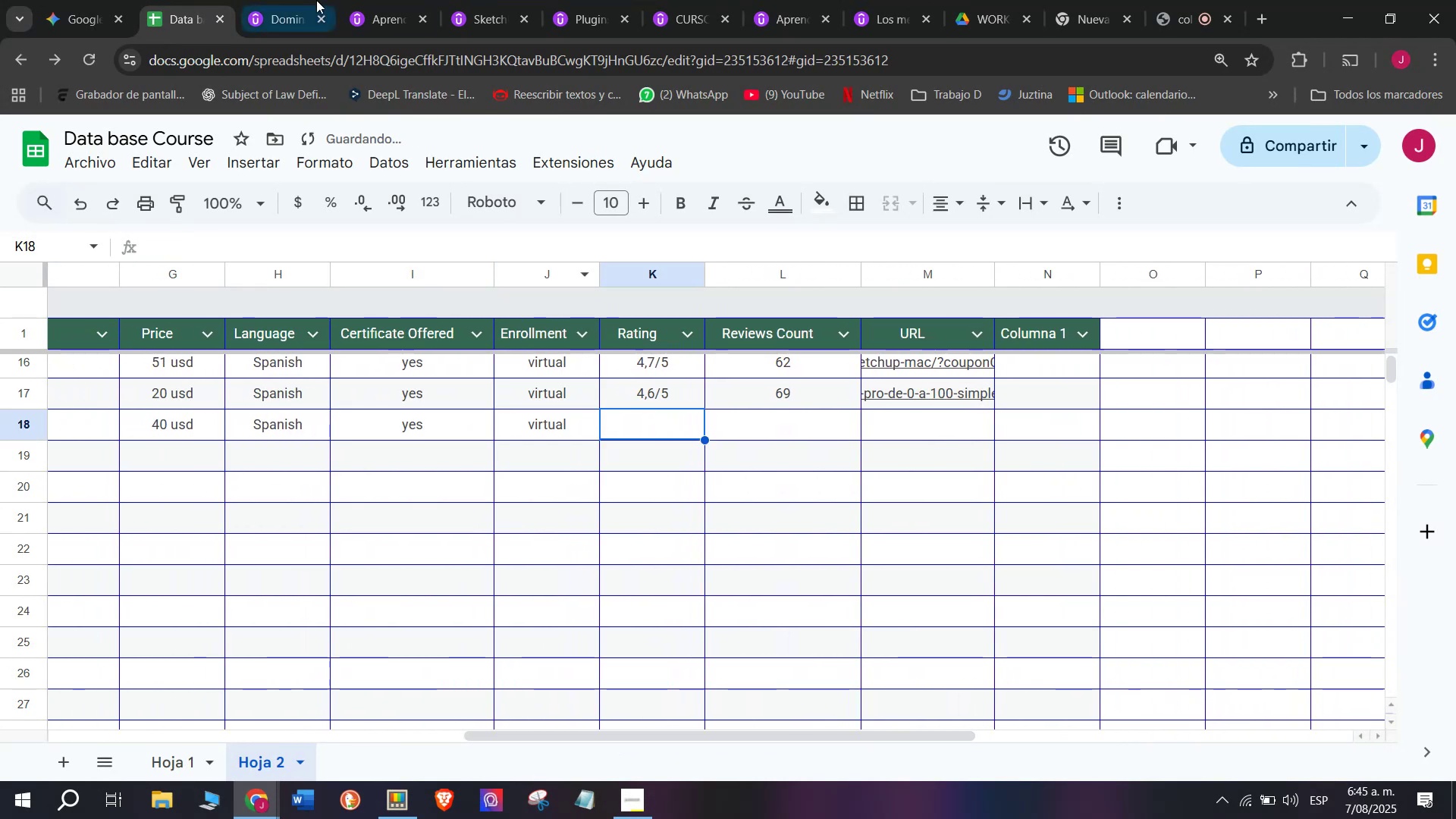 
left_click([300, 0])
 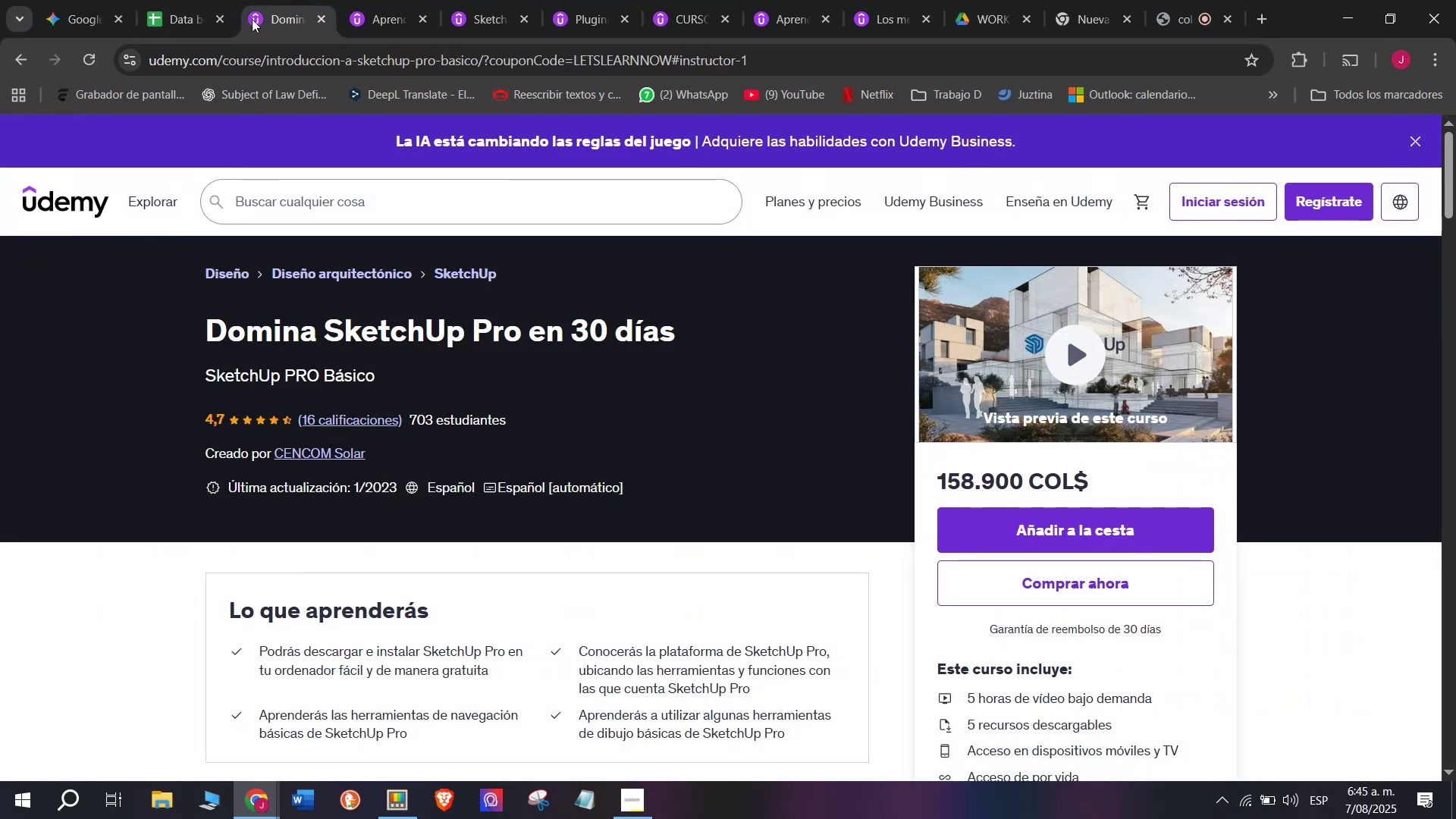 
left_click([194, 0])
 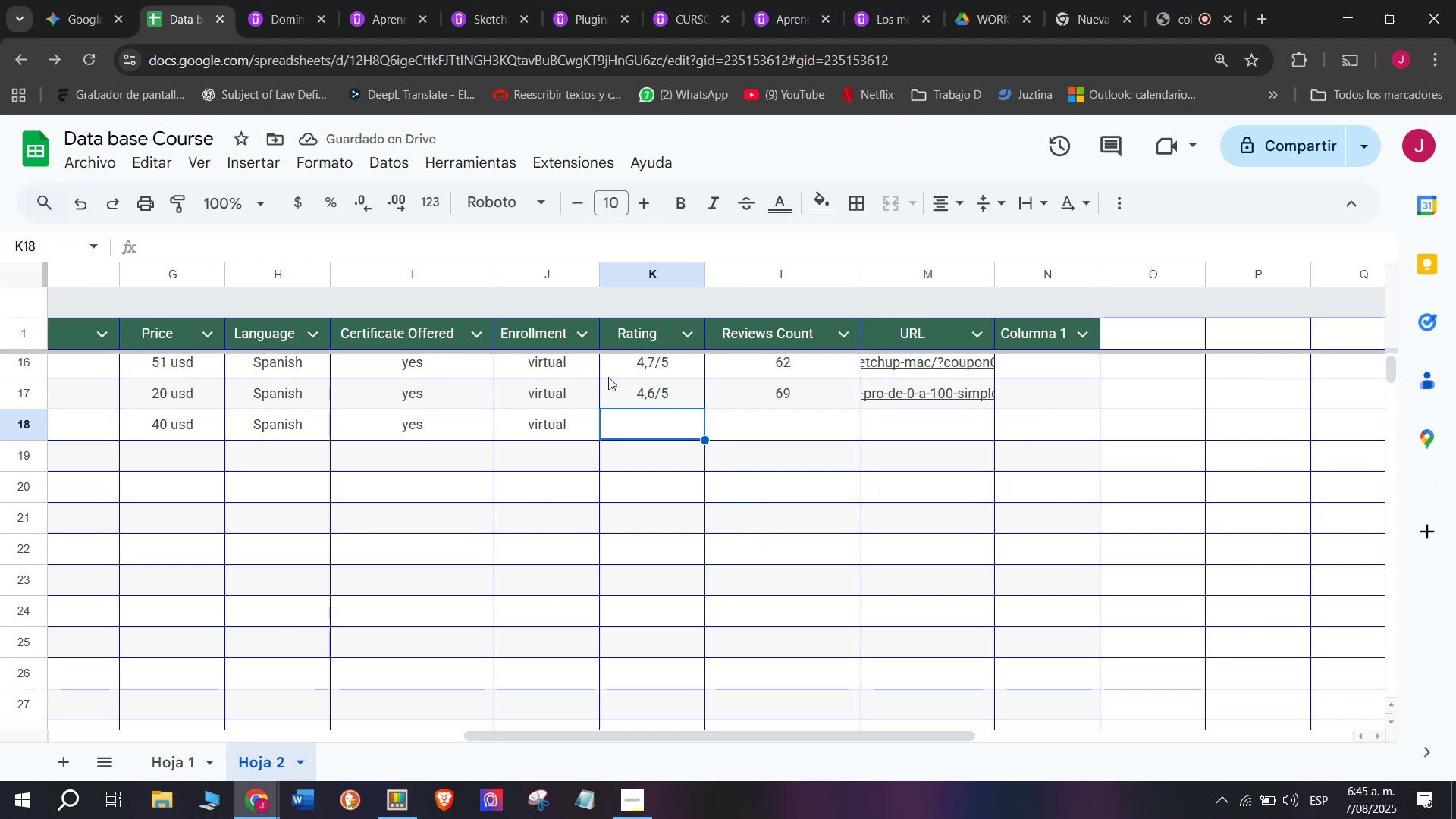 
left_click([613, 369])
 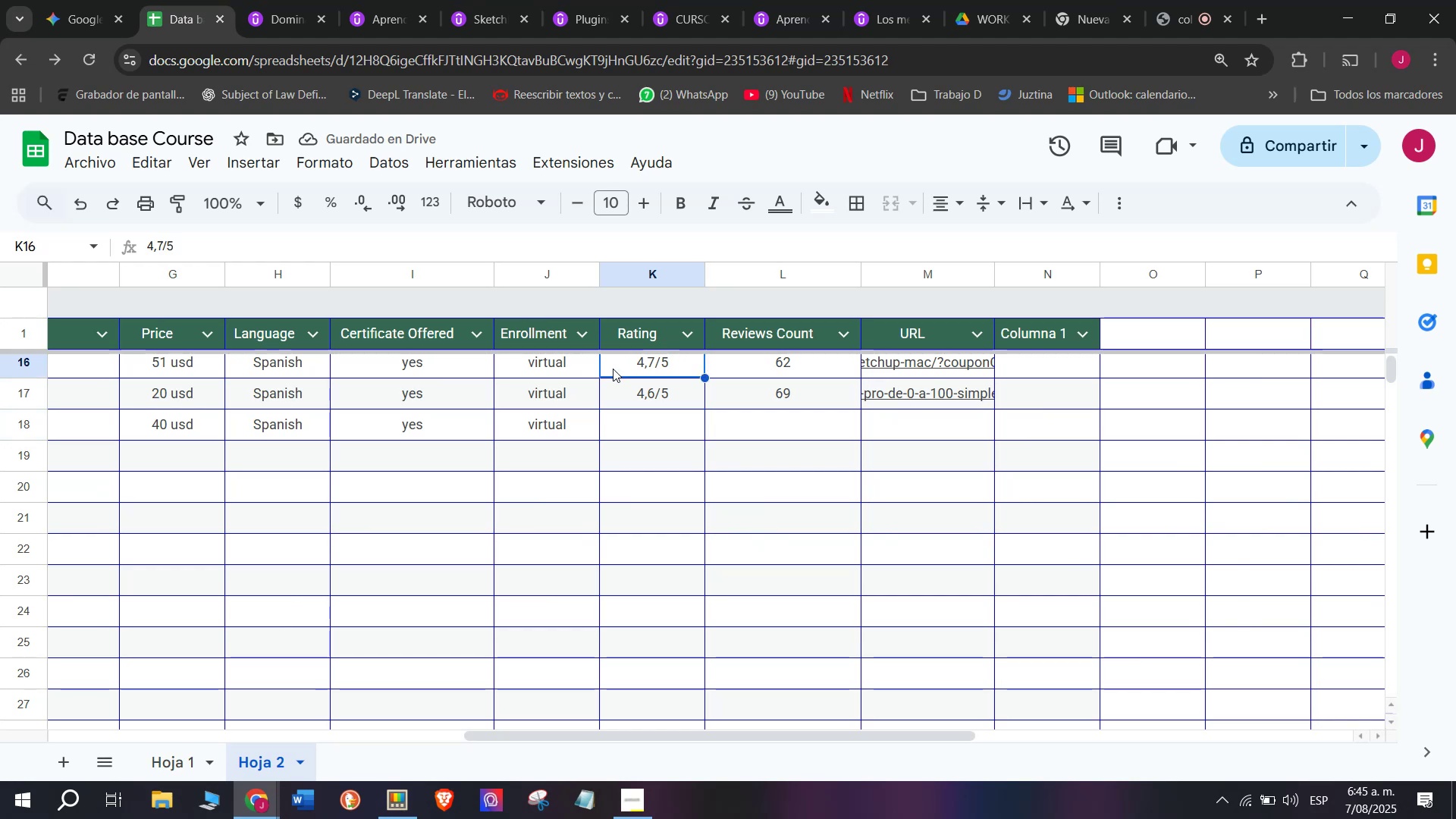 
key(Break)
 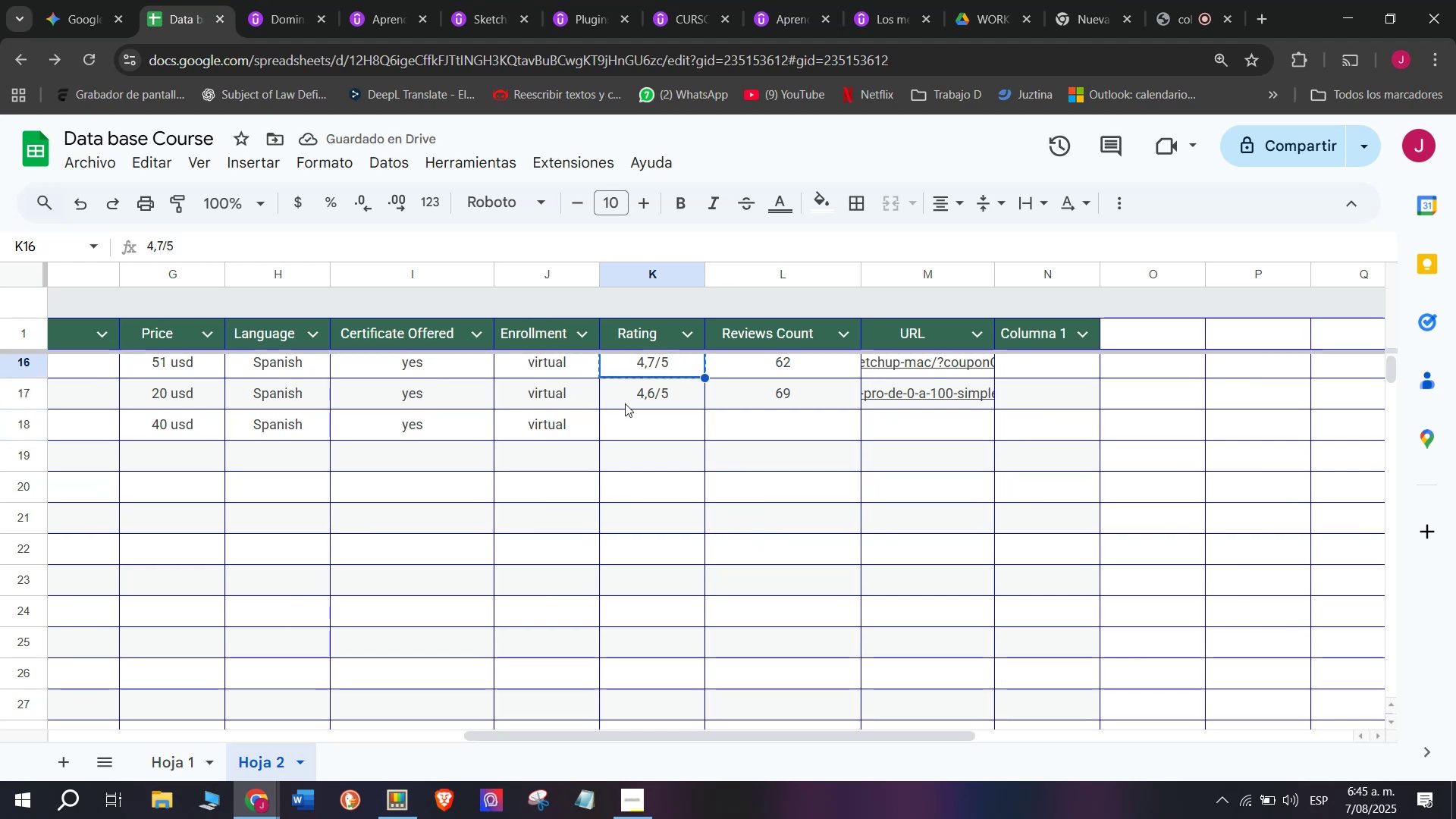 
key(Control+ControlLeft)
 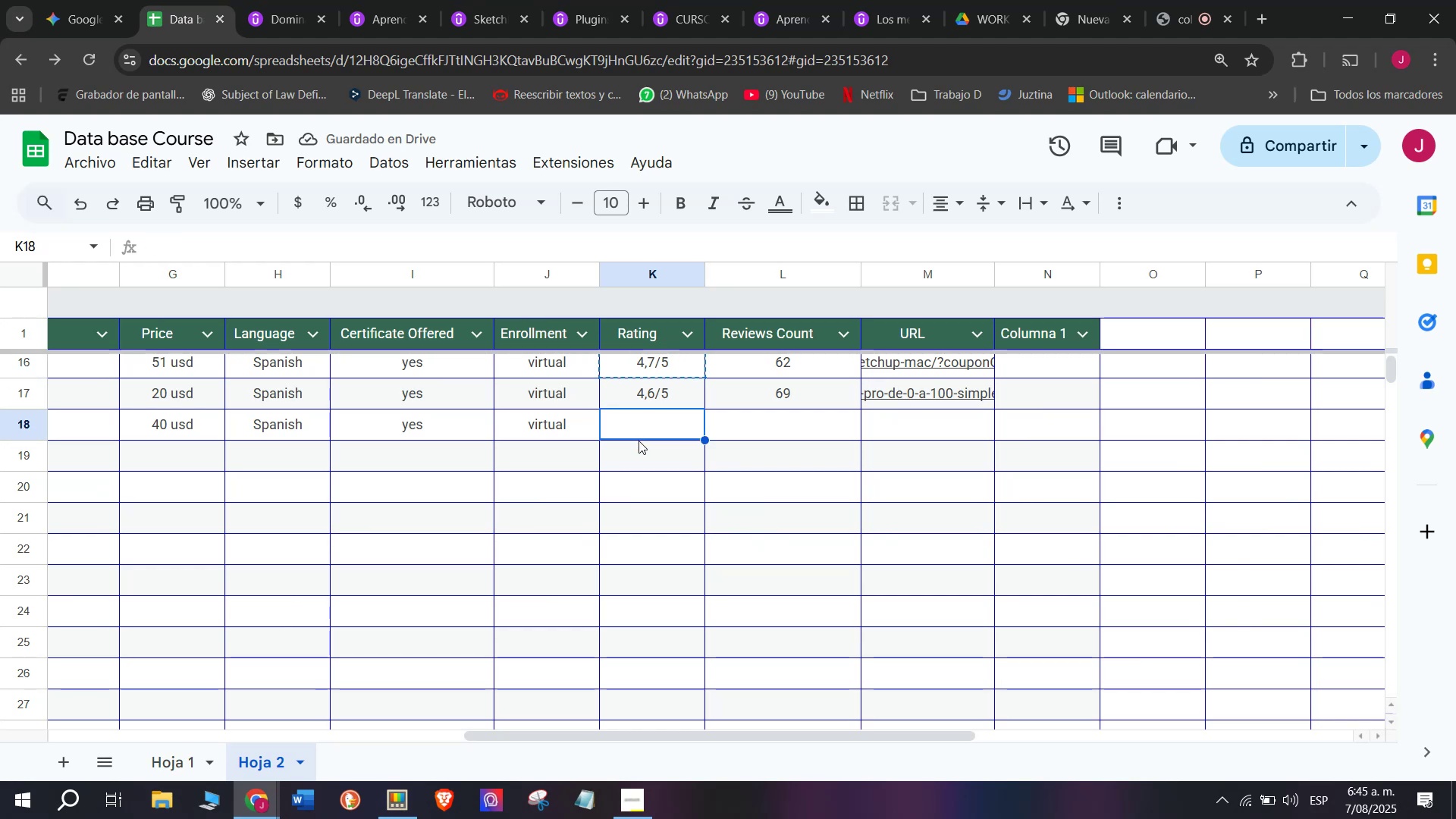 
key(Control+C)
 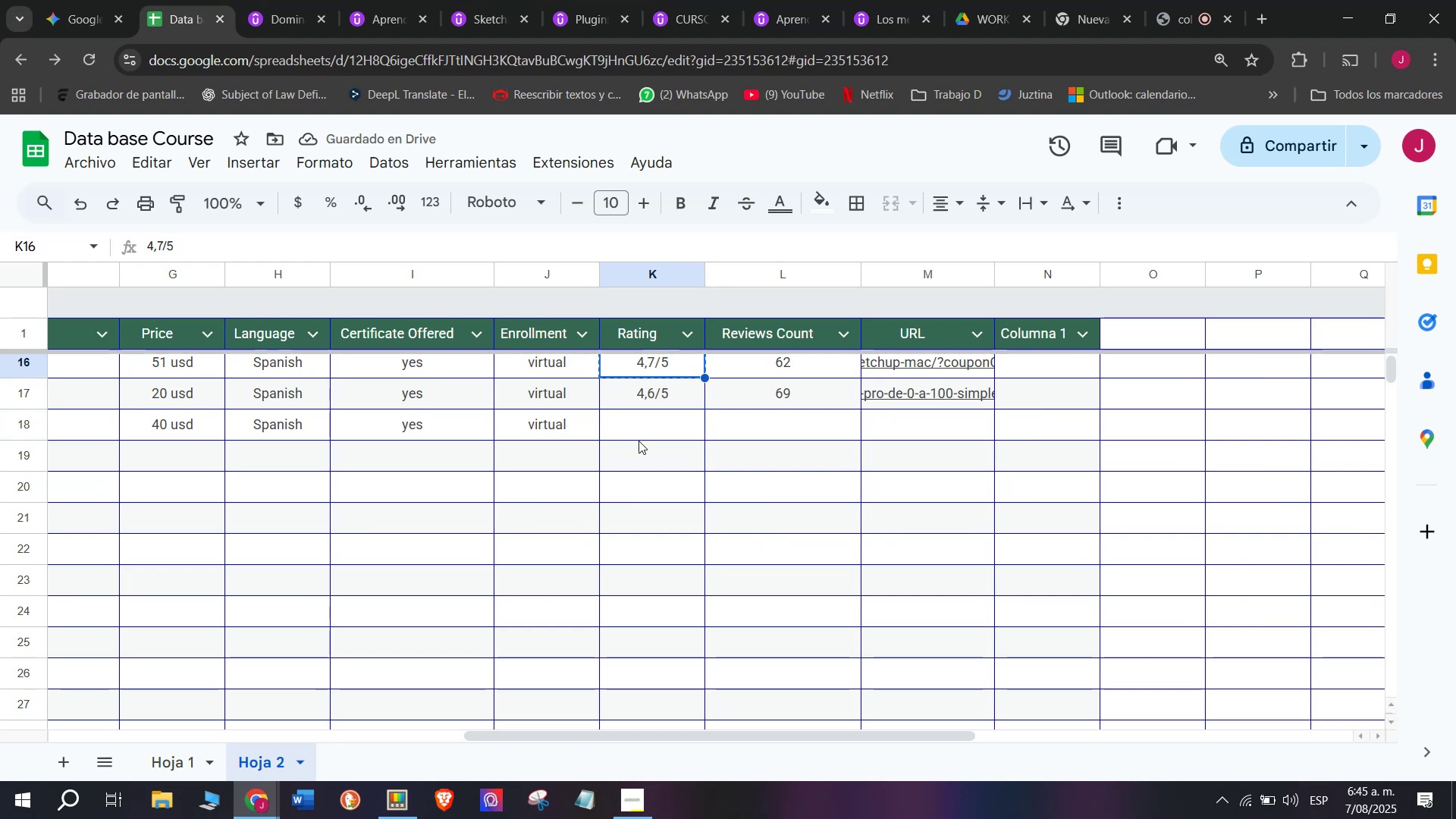 
double_click([639, 441])
 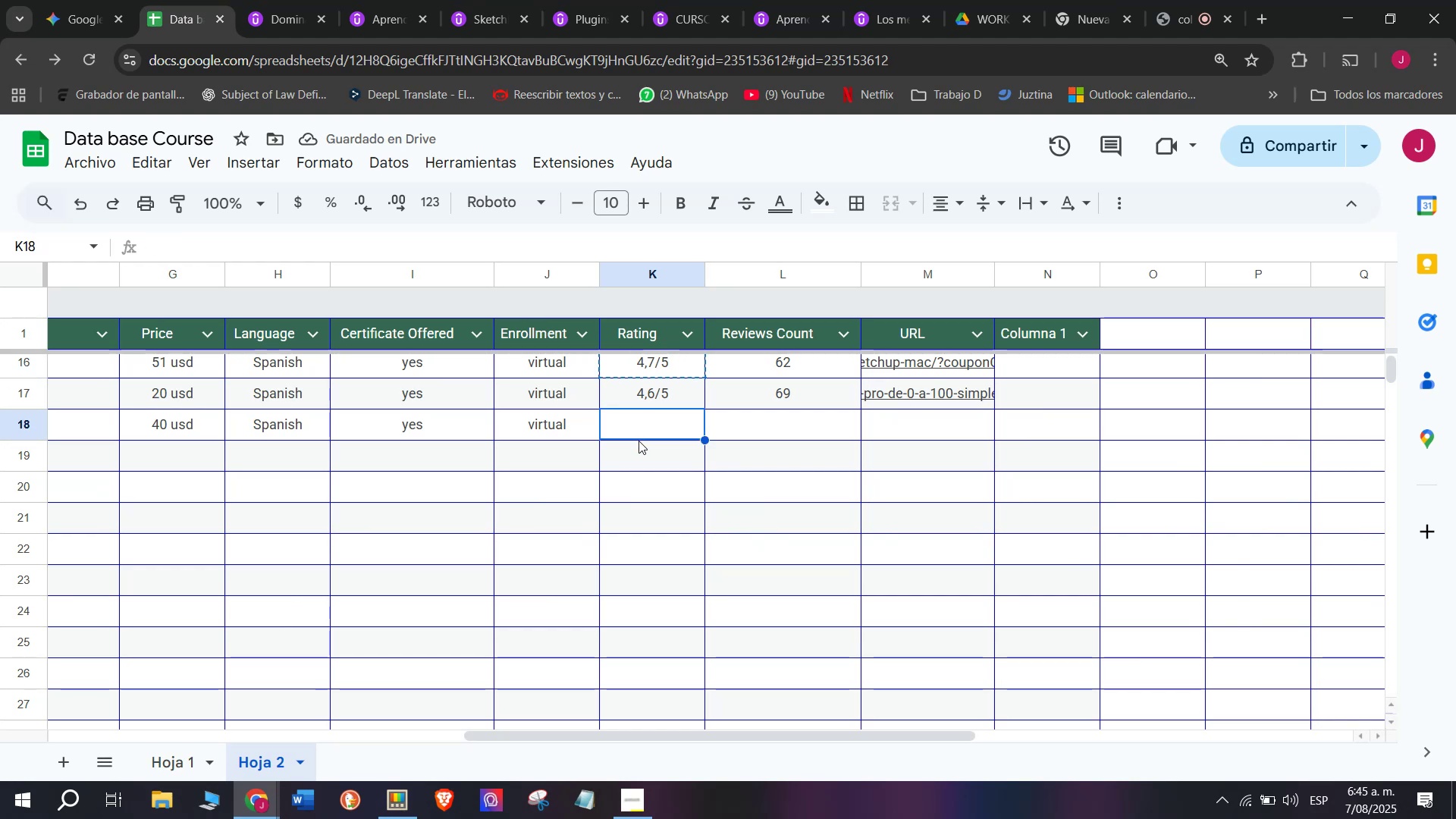 
key(Control+V)
 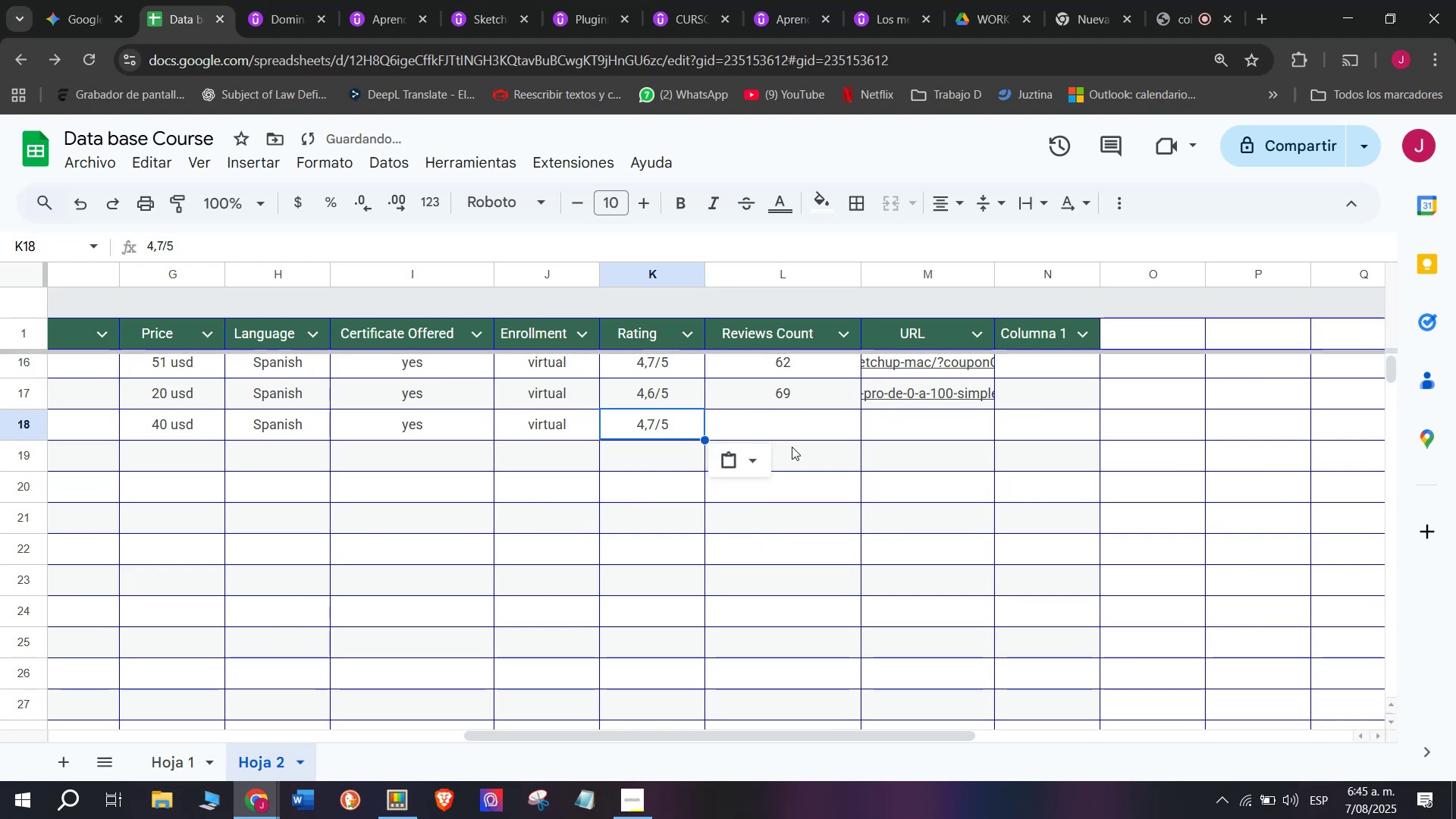 
key(Z)
 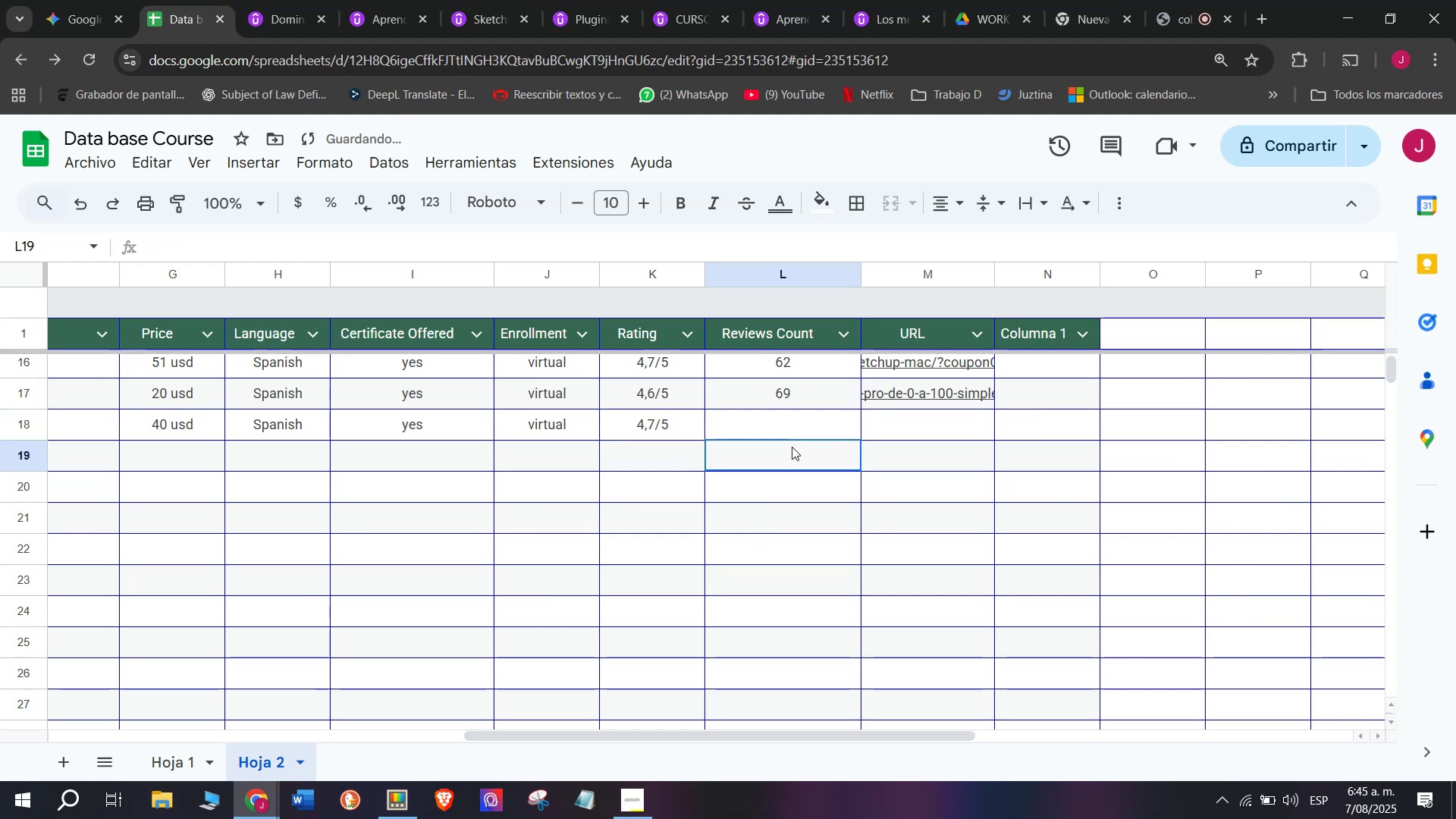 
key(Control+ControlLeft)
 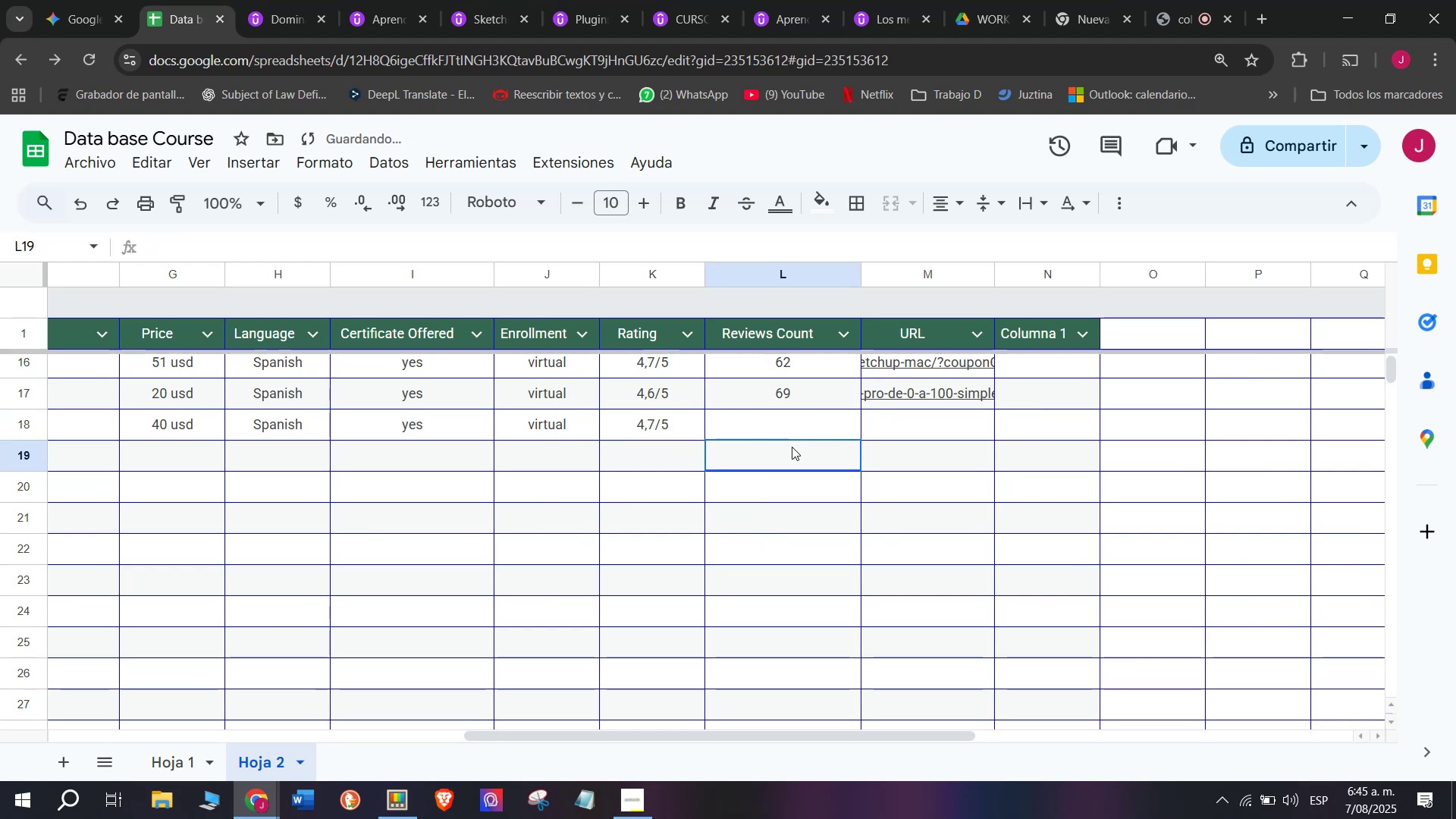 
left_click([792, 447])
 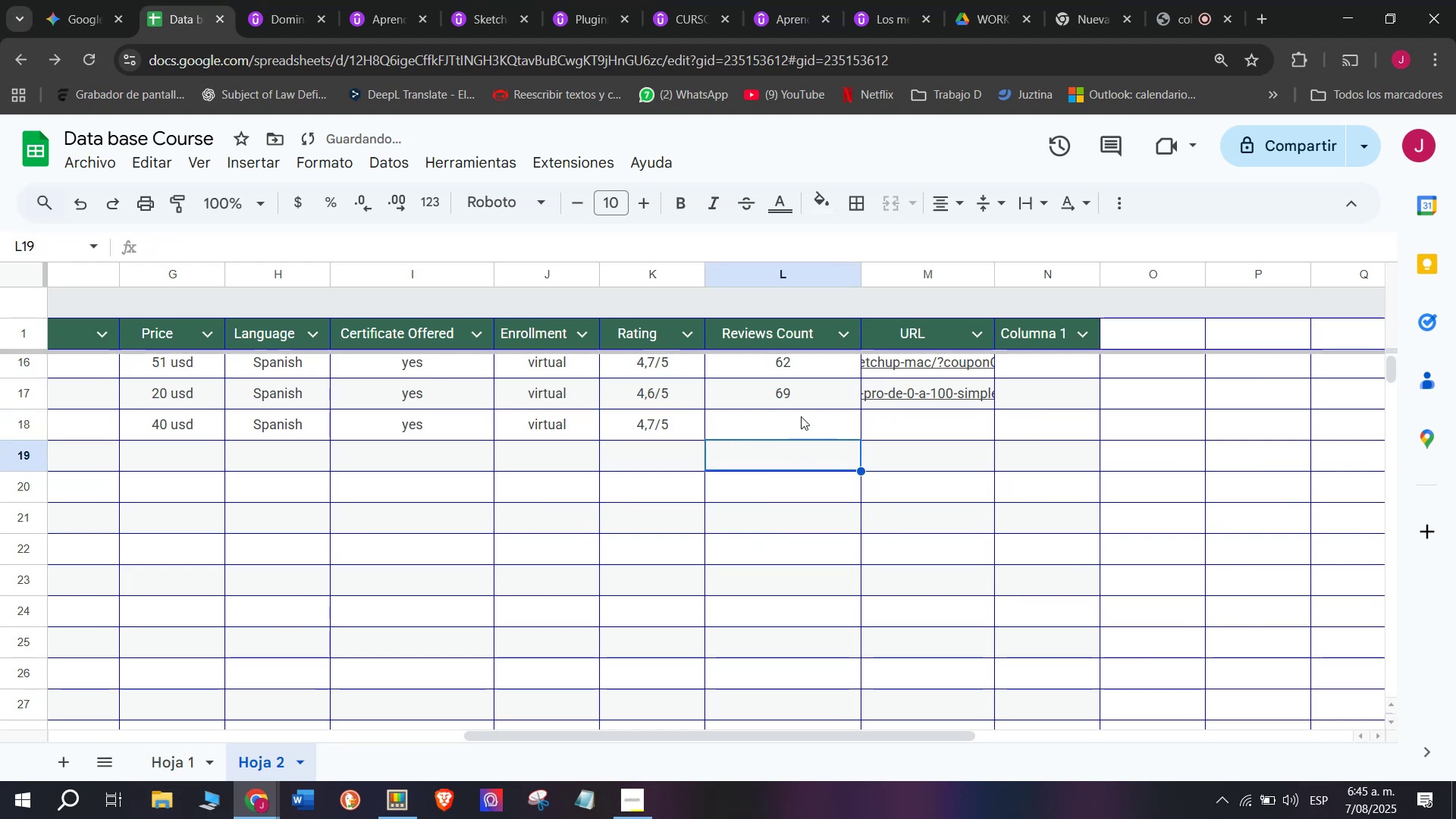 
left_click([802, 415])
 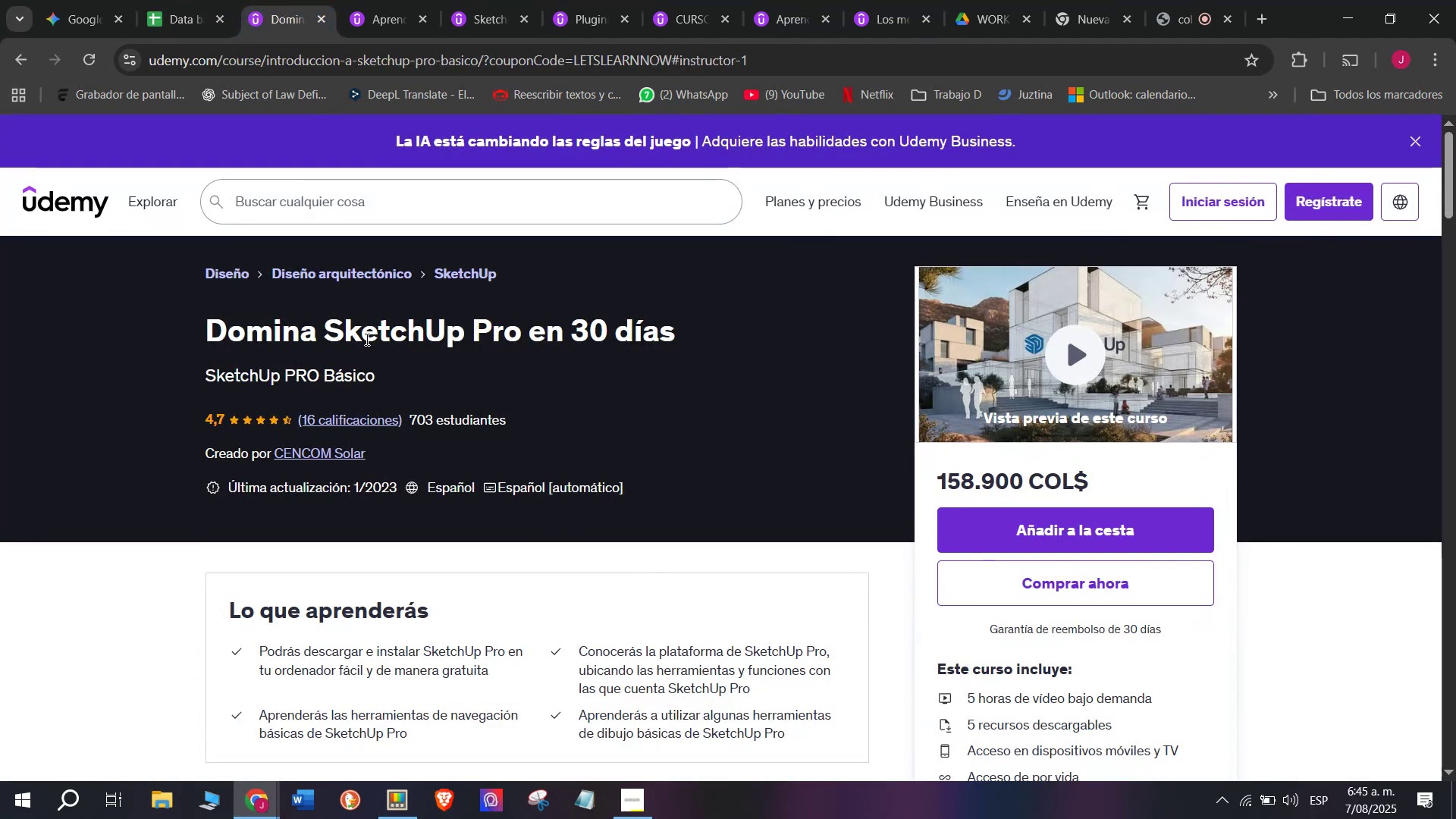 
left_click([170, 0])
 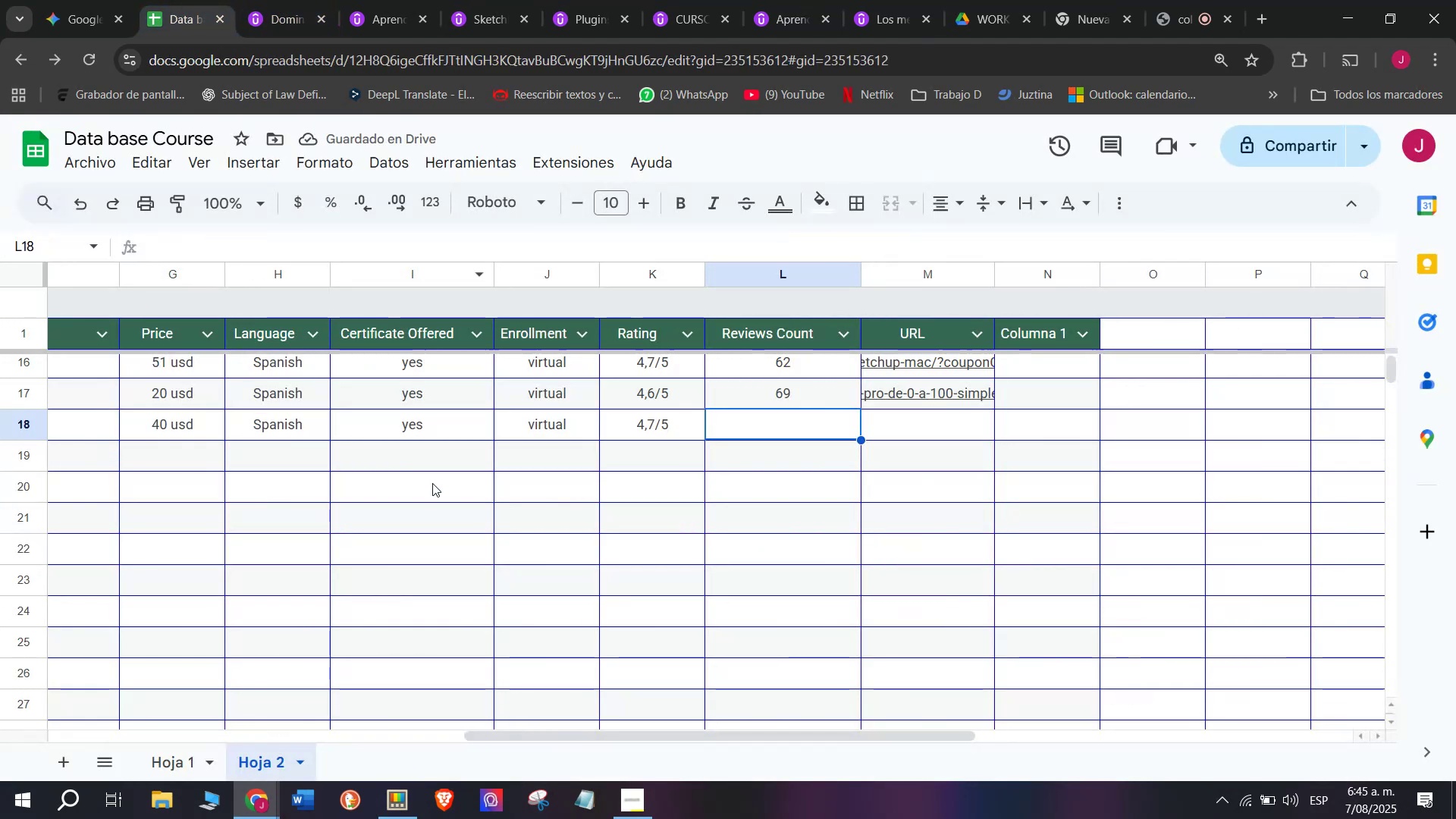 
type(16)
 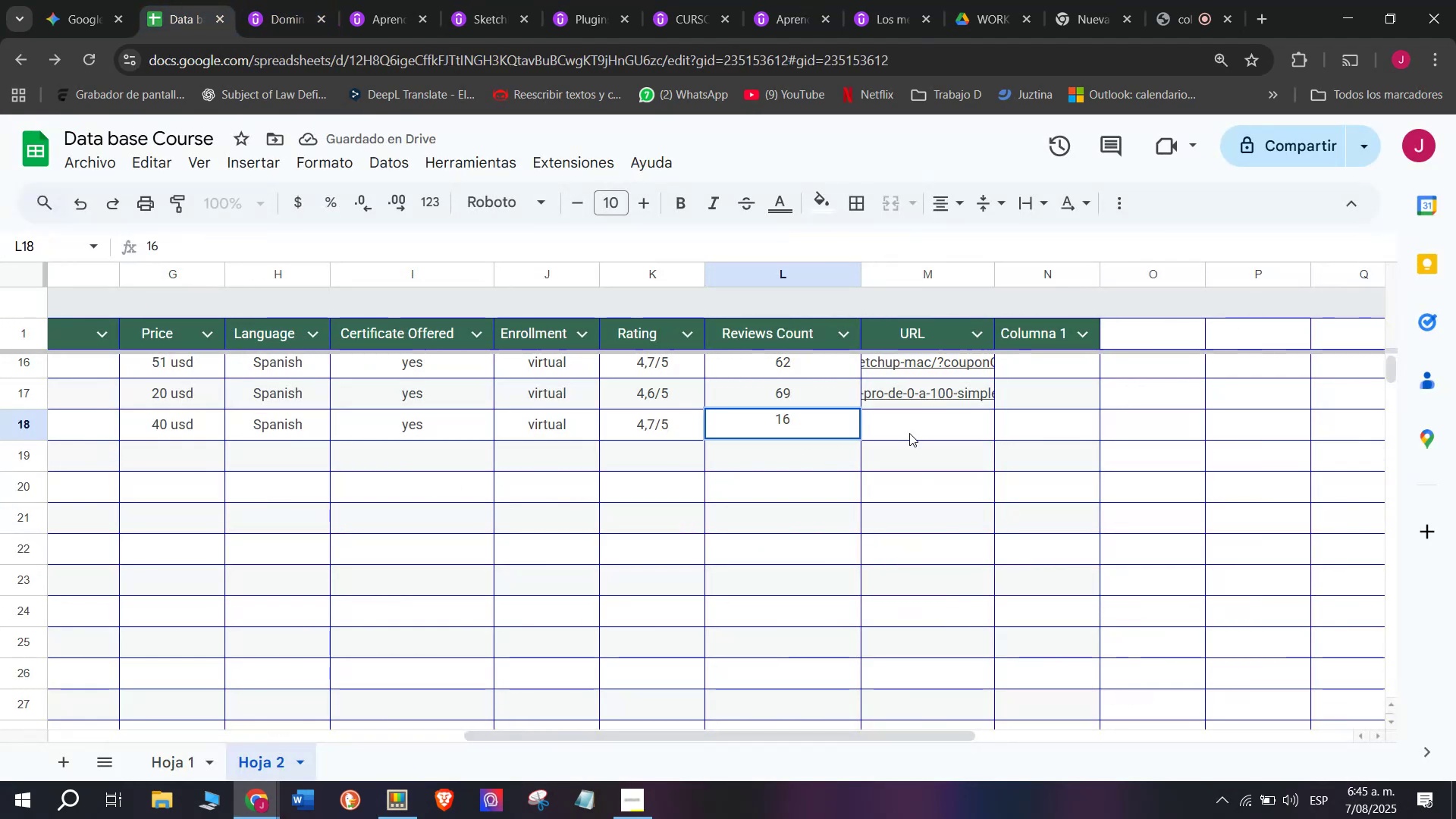 
left_click([936, 422])
 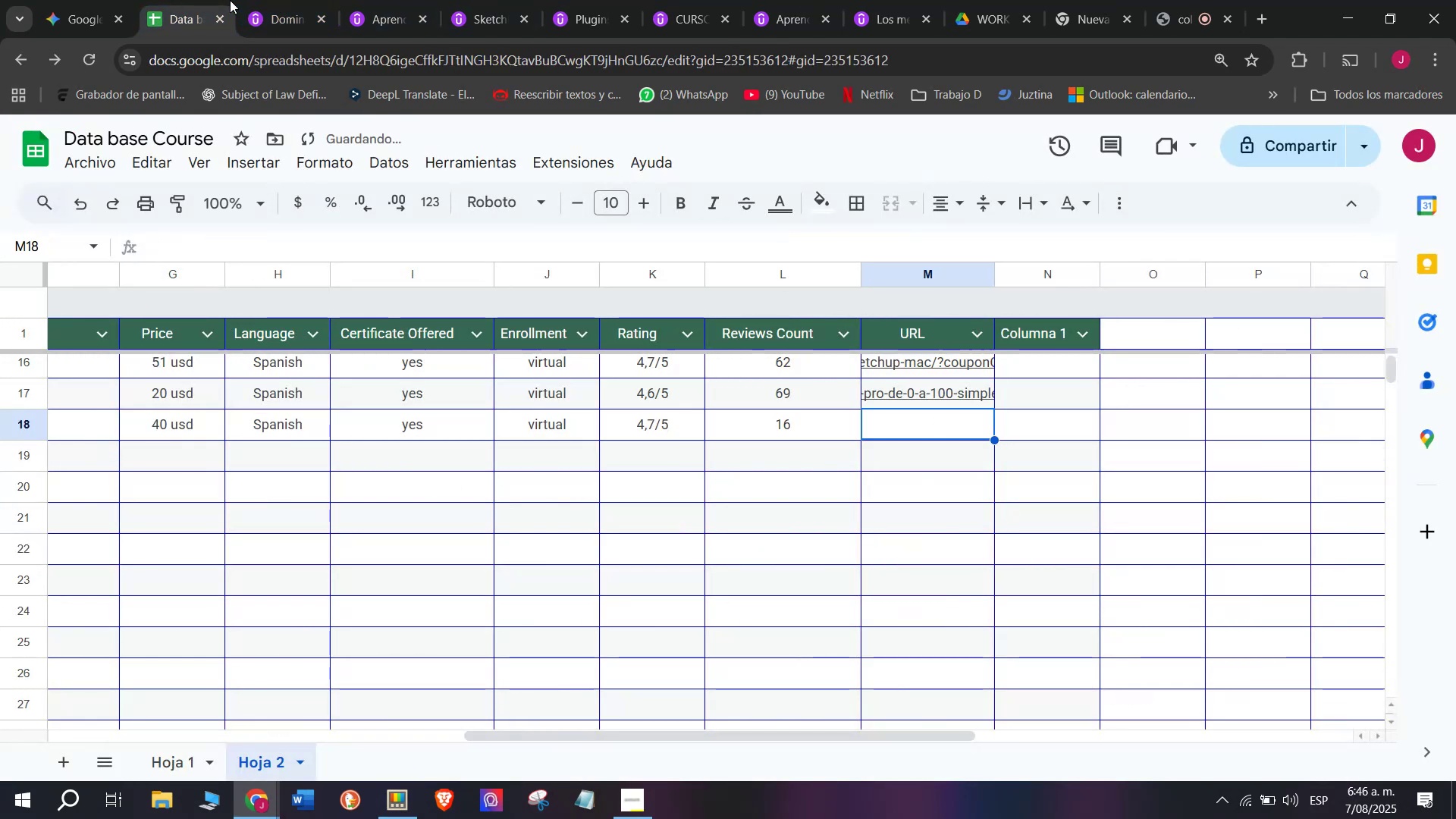 
double_click([253, 8])
 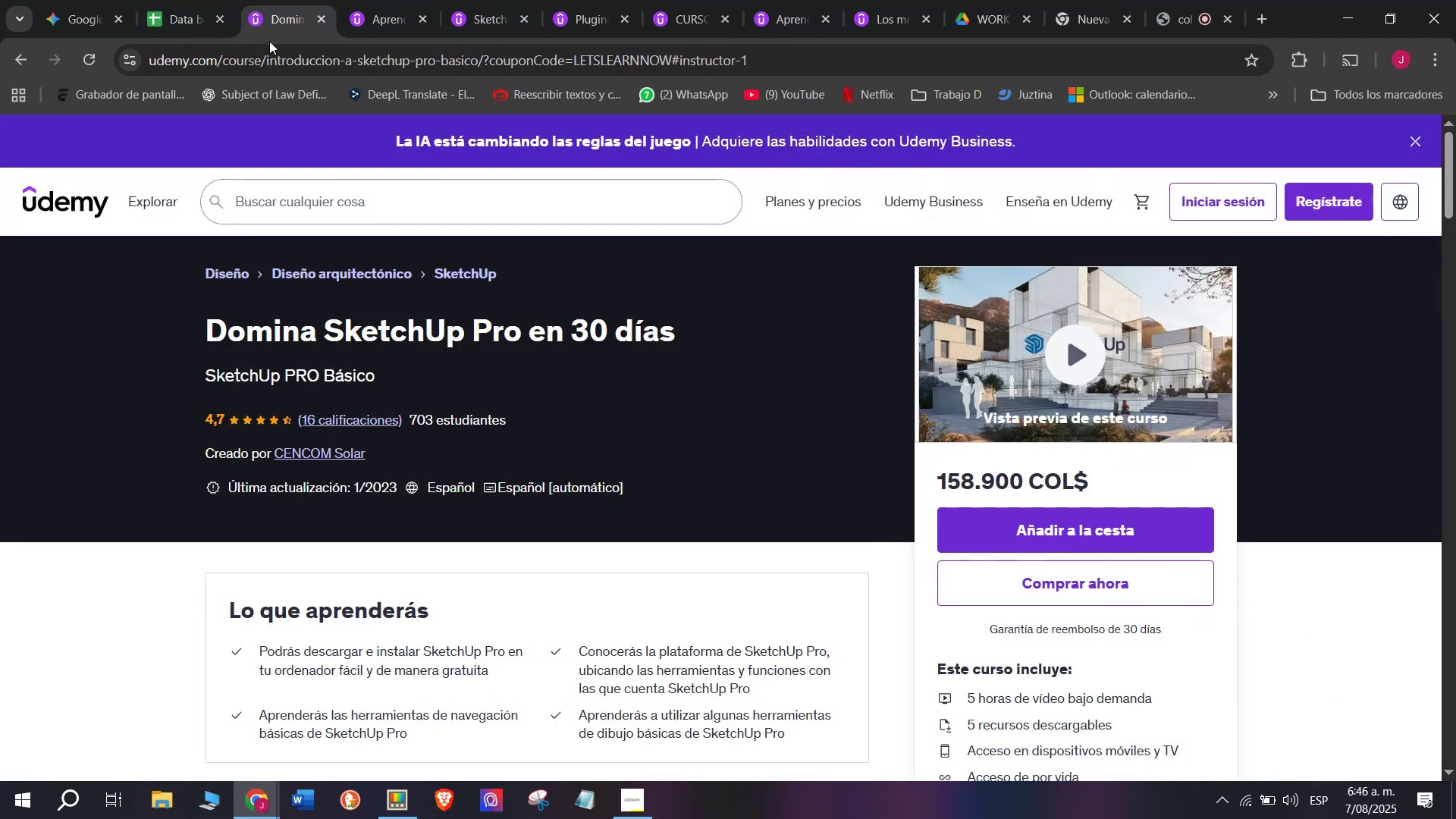 
left_click([269, 41])
 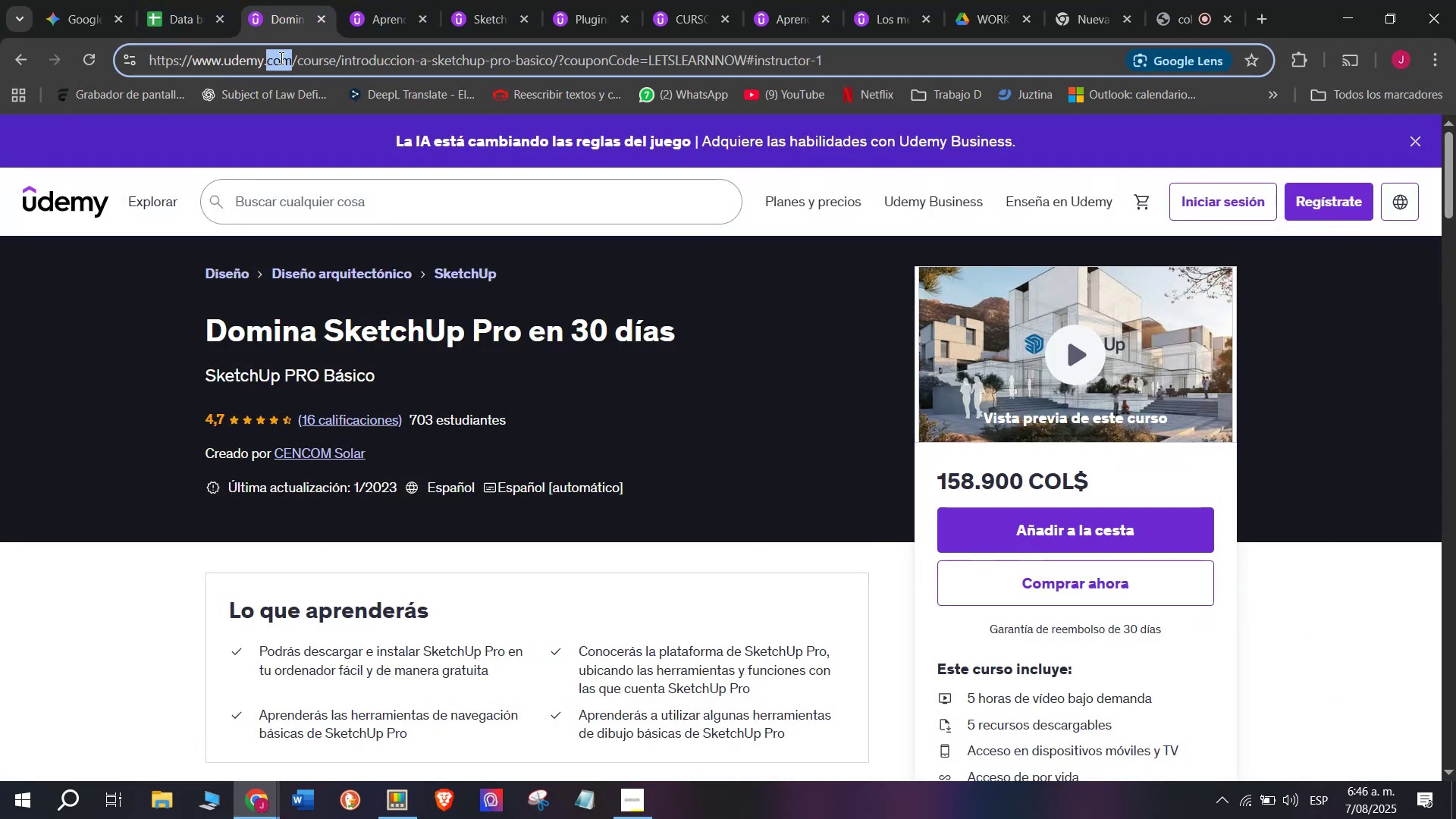 
triple_click([280, 58])
 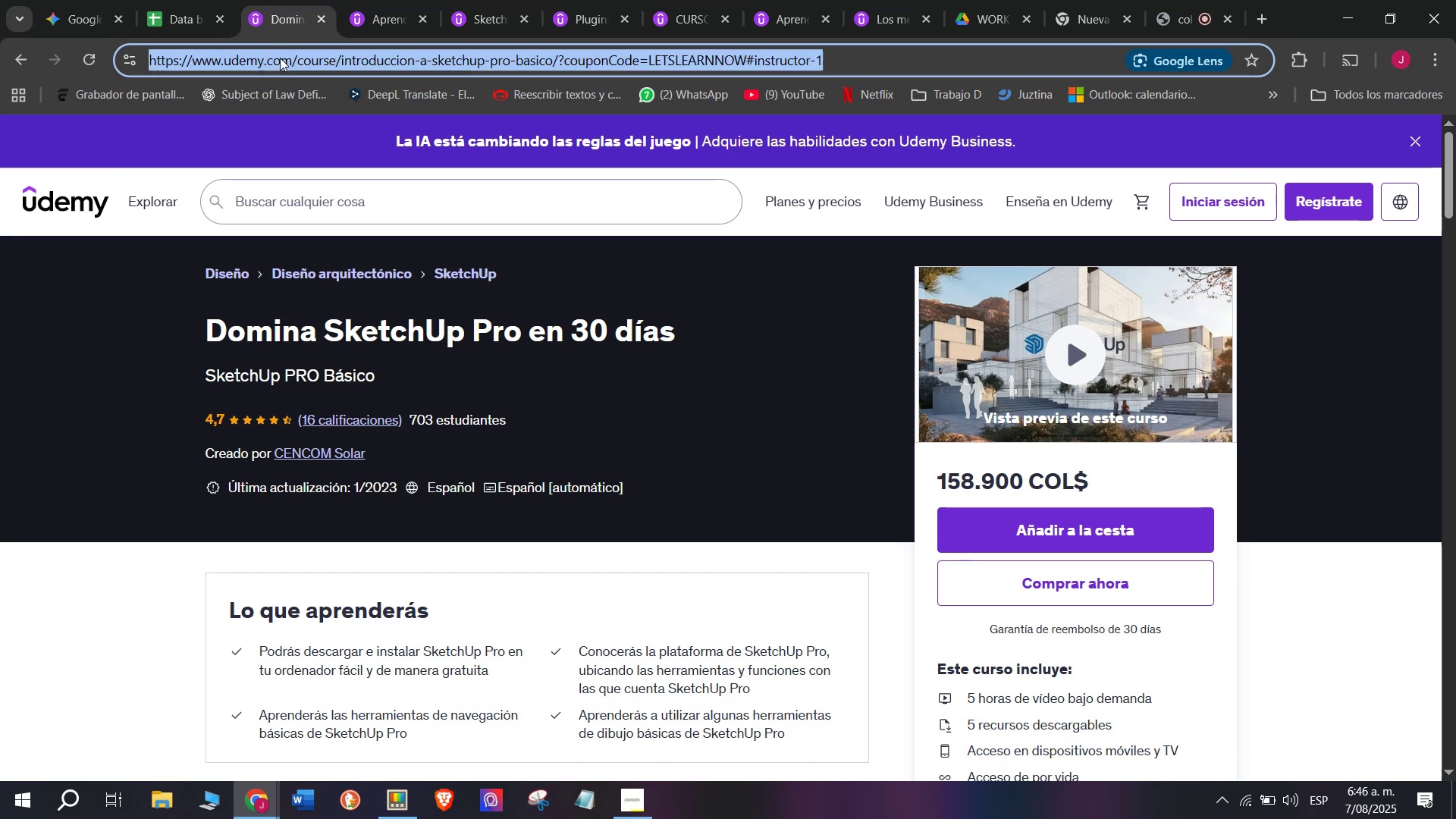 
triple_click([280, 58])
 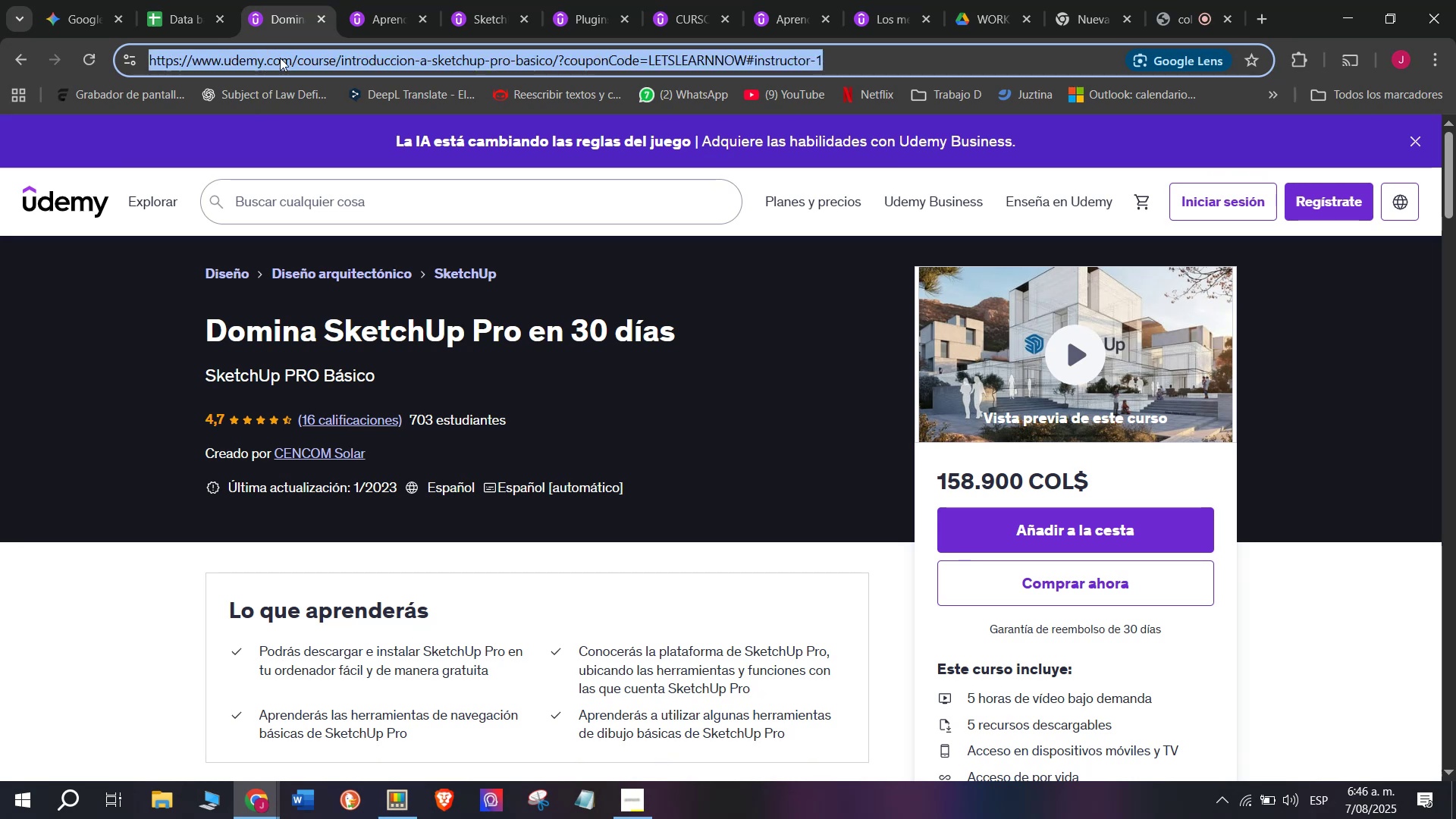 
key(Break)
 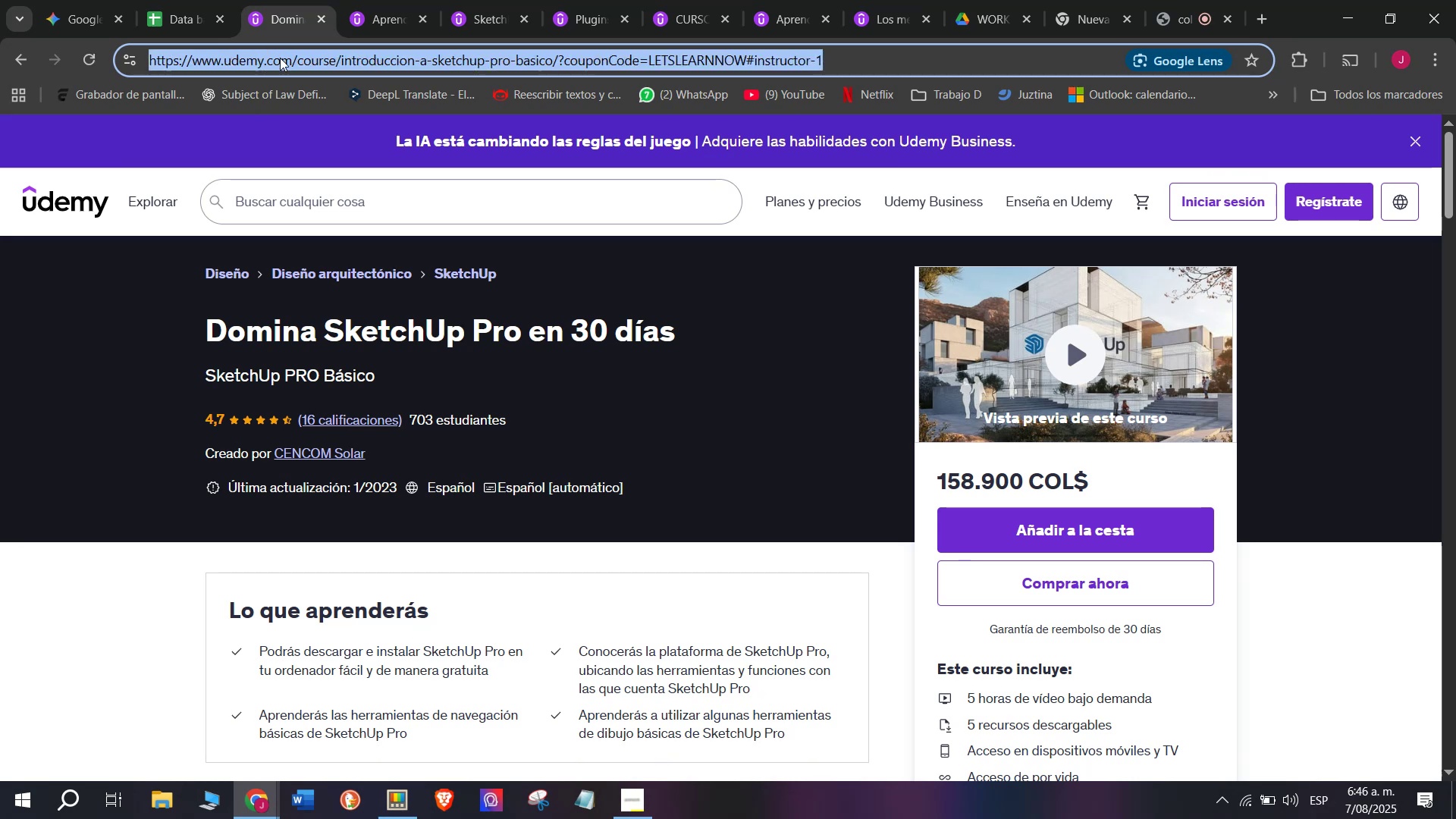 
key(Control+ControlLeft)
 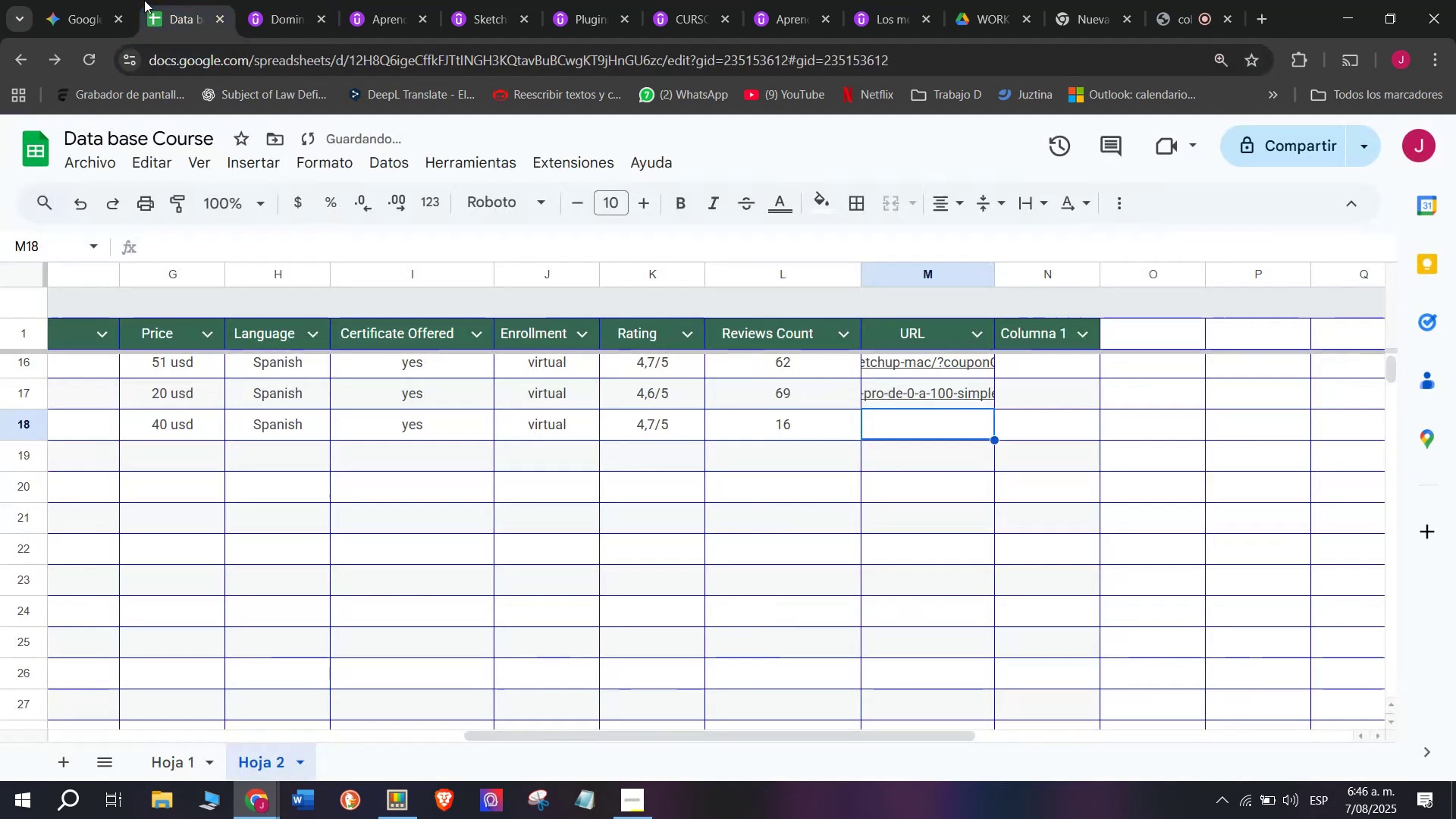 
key(Control+C)
 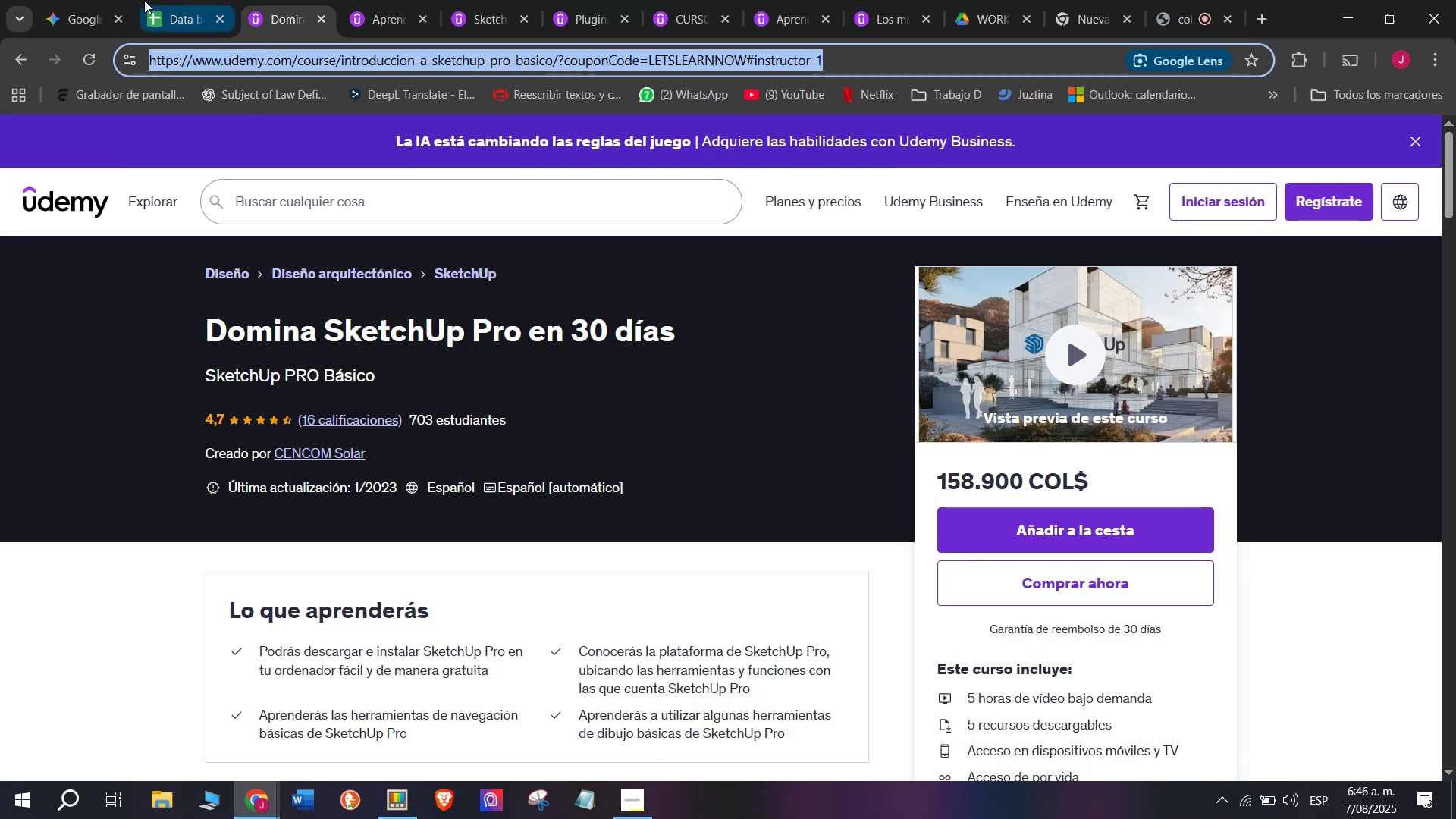 
left_click([144, 0])
 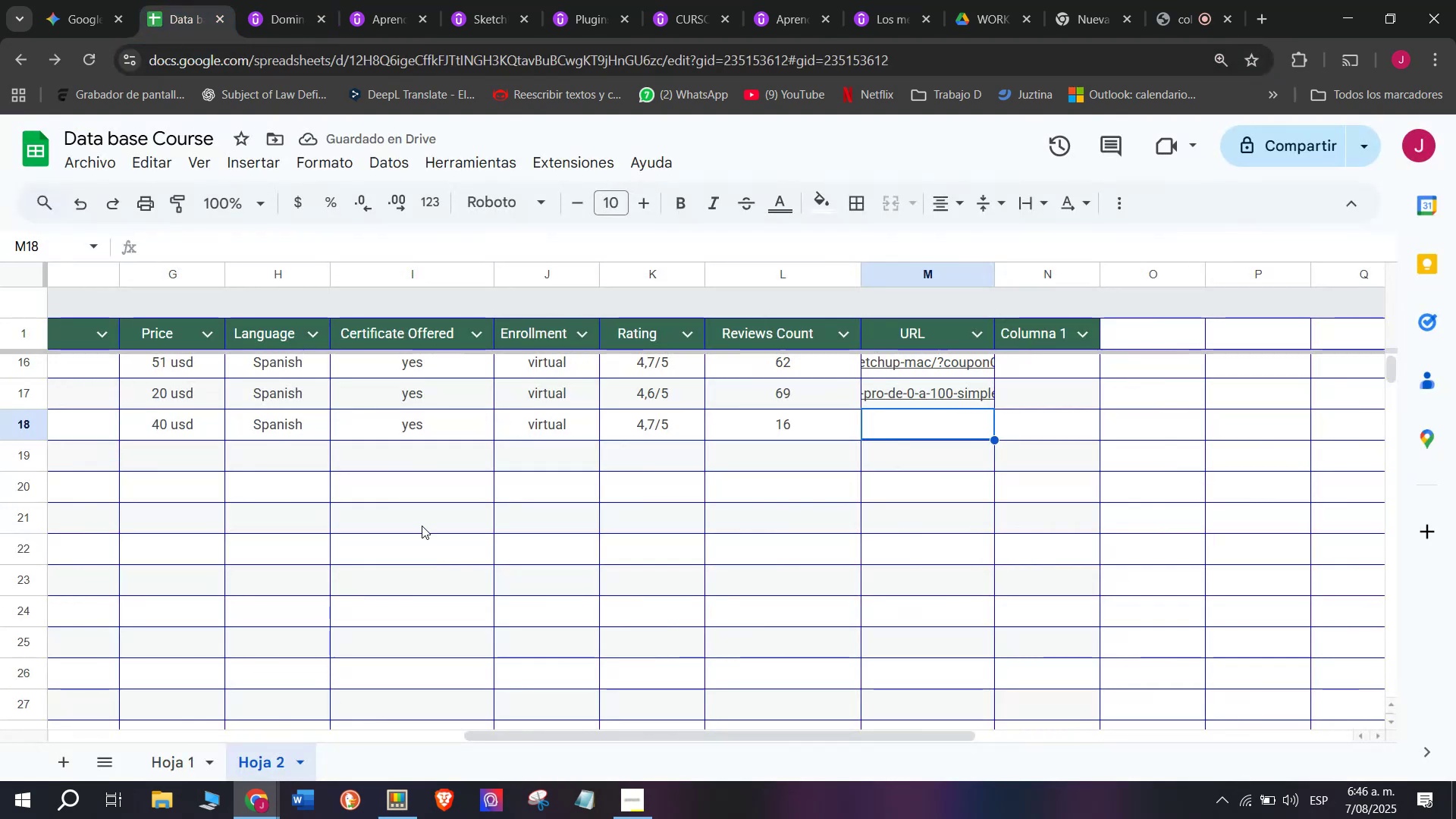 
key(Z)
 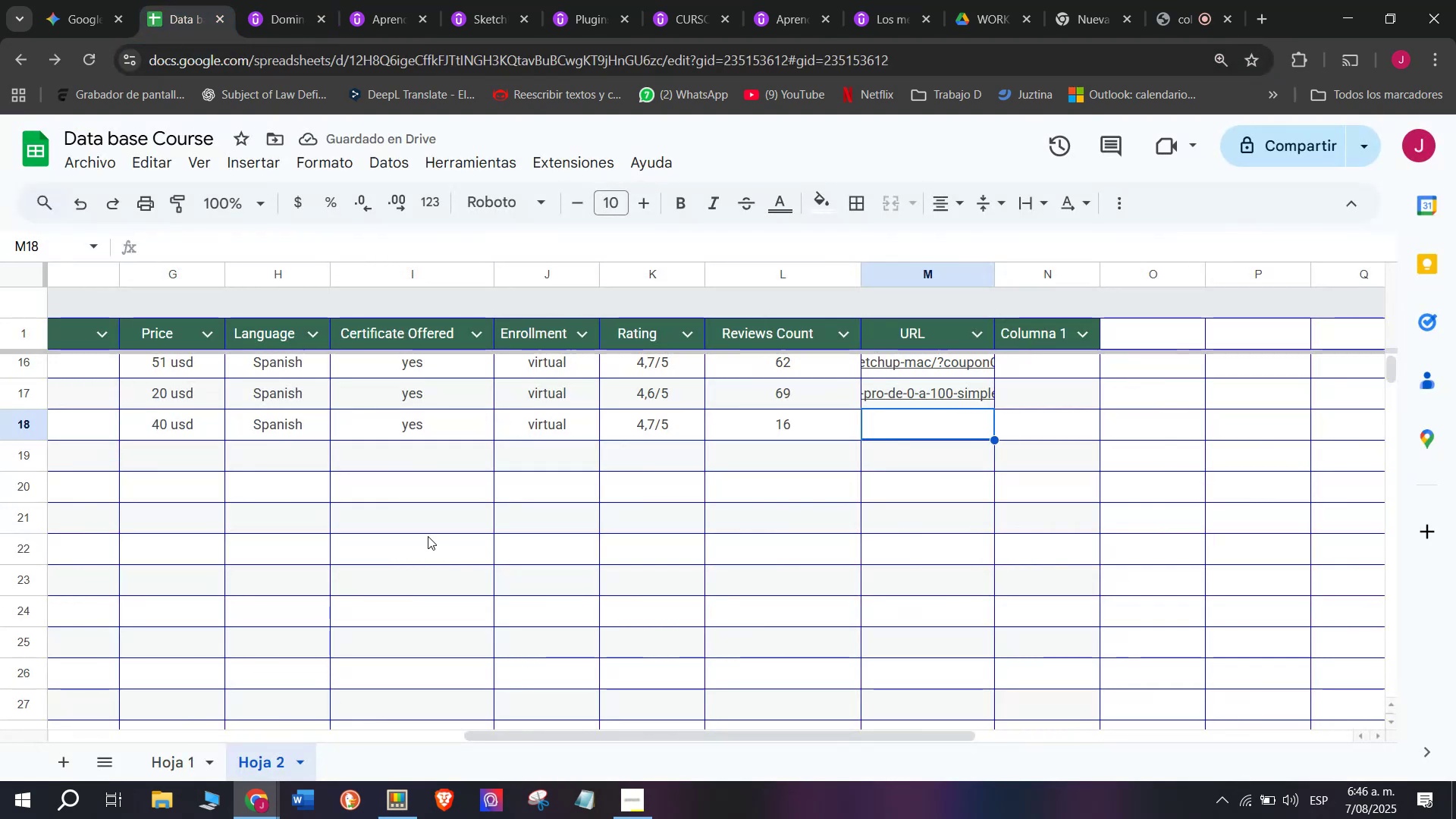 
key(Control+ControlLeft)
 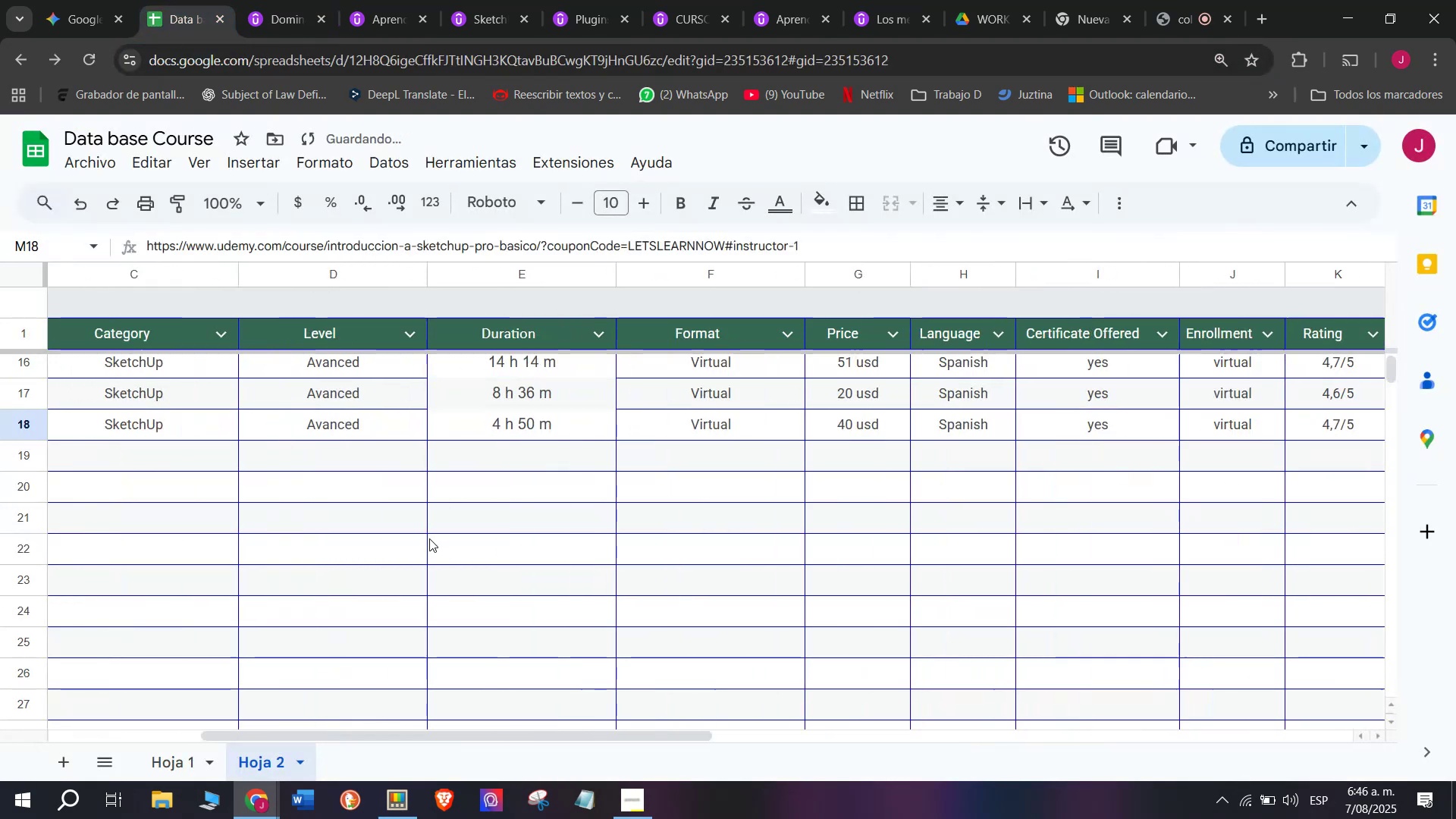 
key(Control+V)
 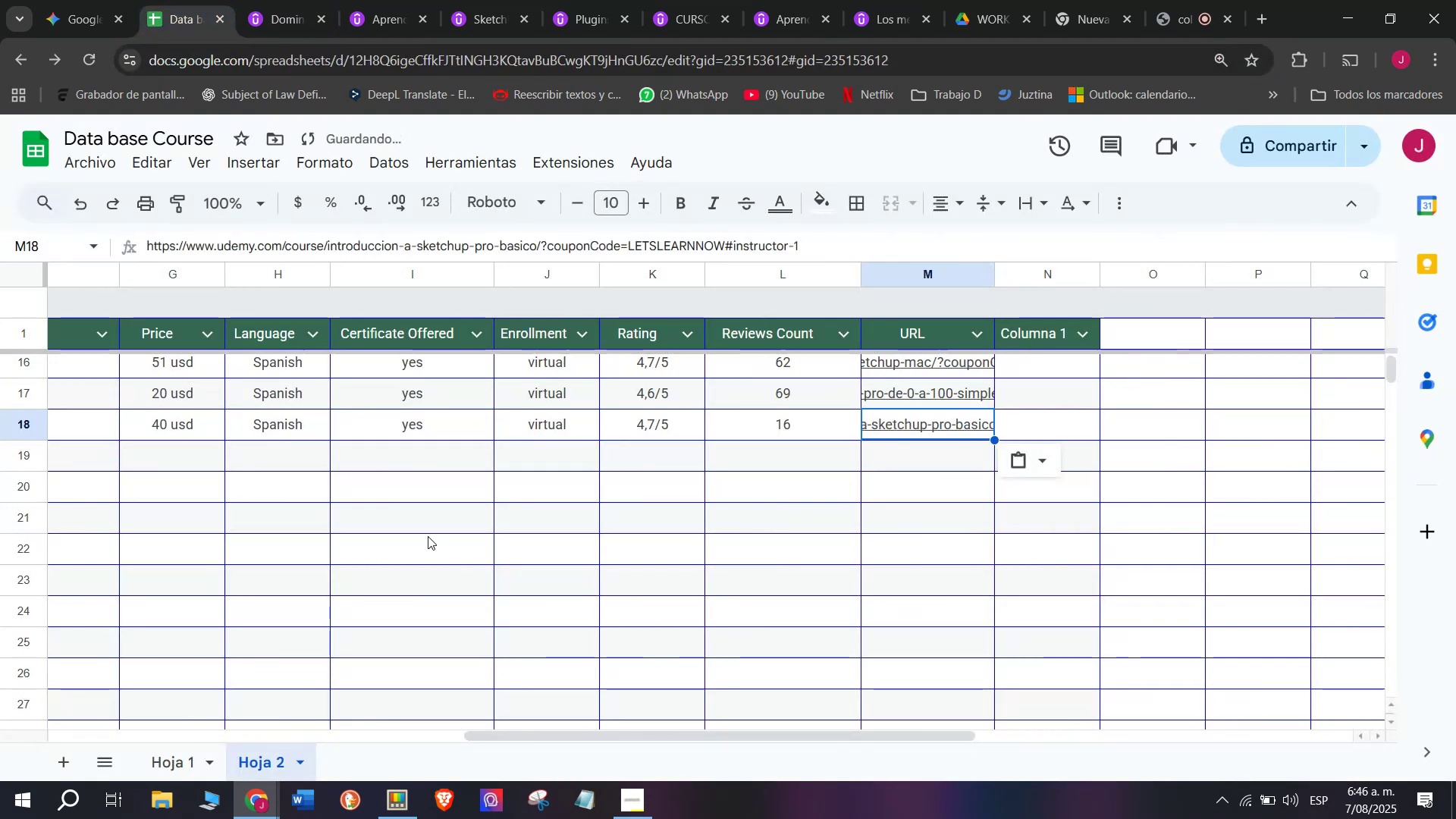 
scroll: coordinate [268, 500], scroll_direction: up, amount: 3.0
 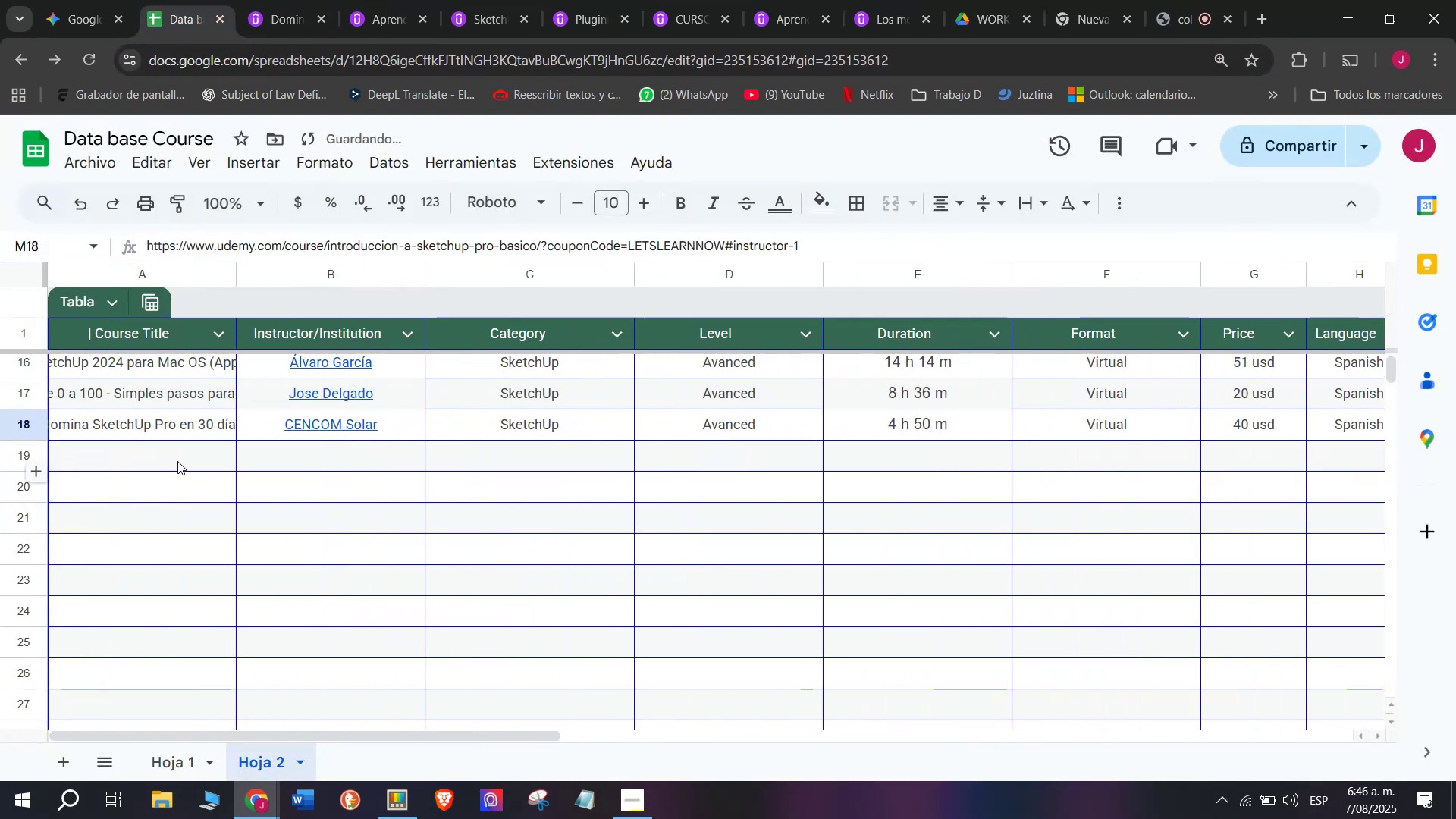 
left_click([177, 461])
 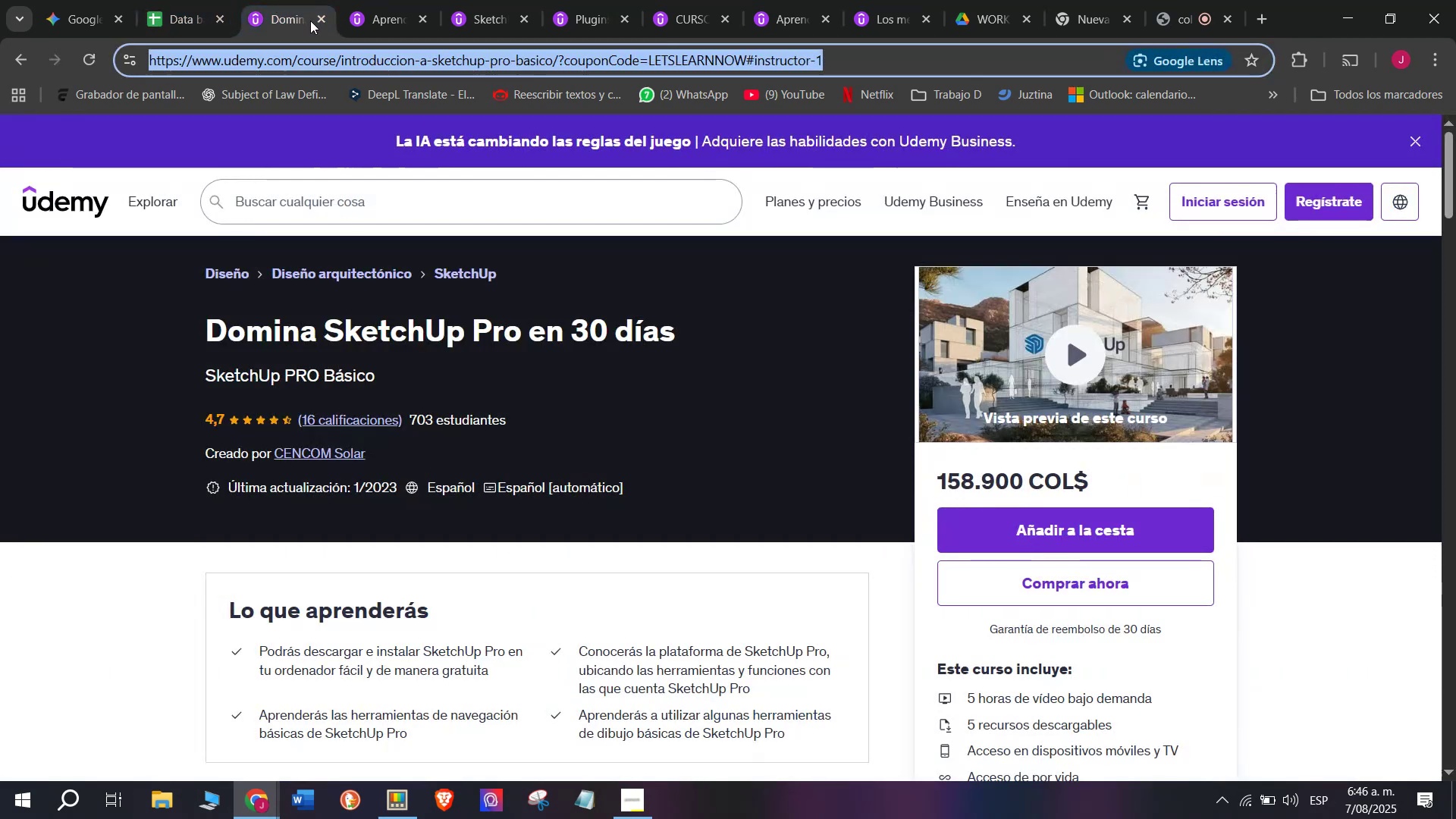 
left_click([327, 20])
 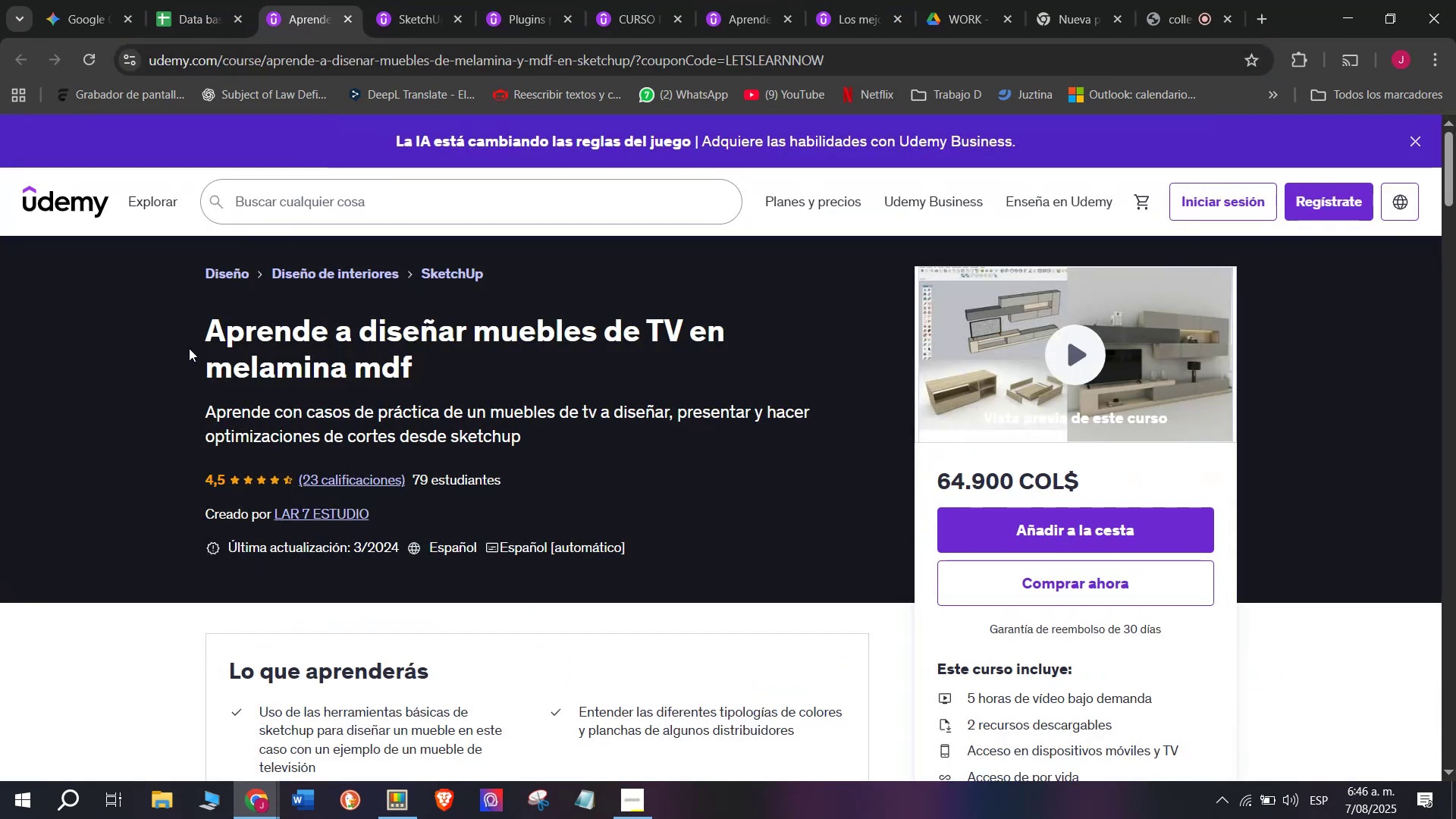 
left_click_drag(start_coordinate=[150, 324], to_coordinate=[469, 355])
 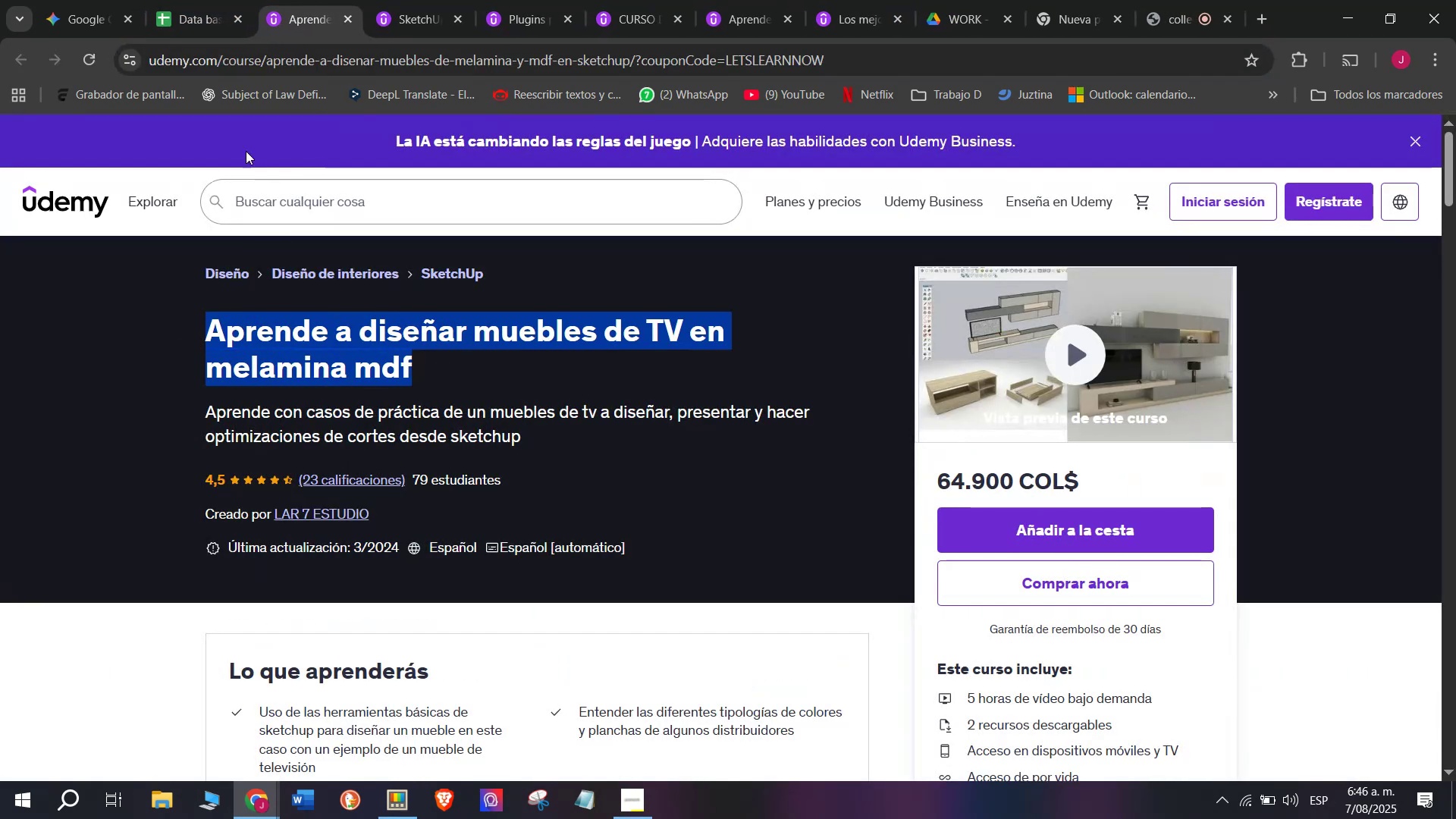 
key(Control+ControlLeft)
 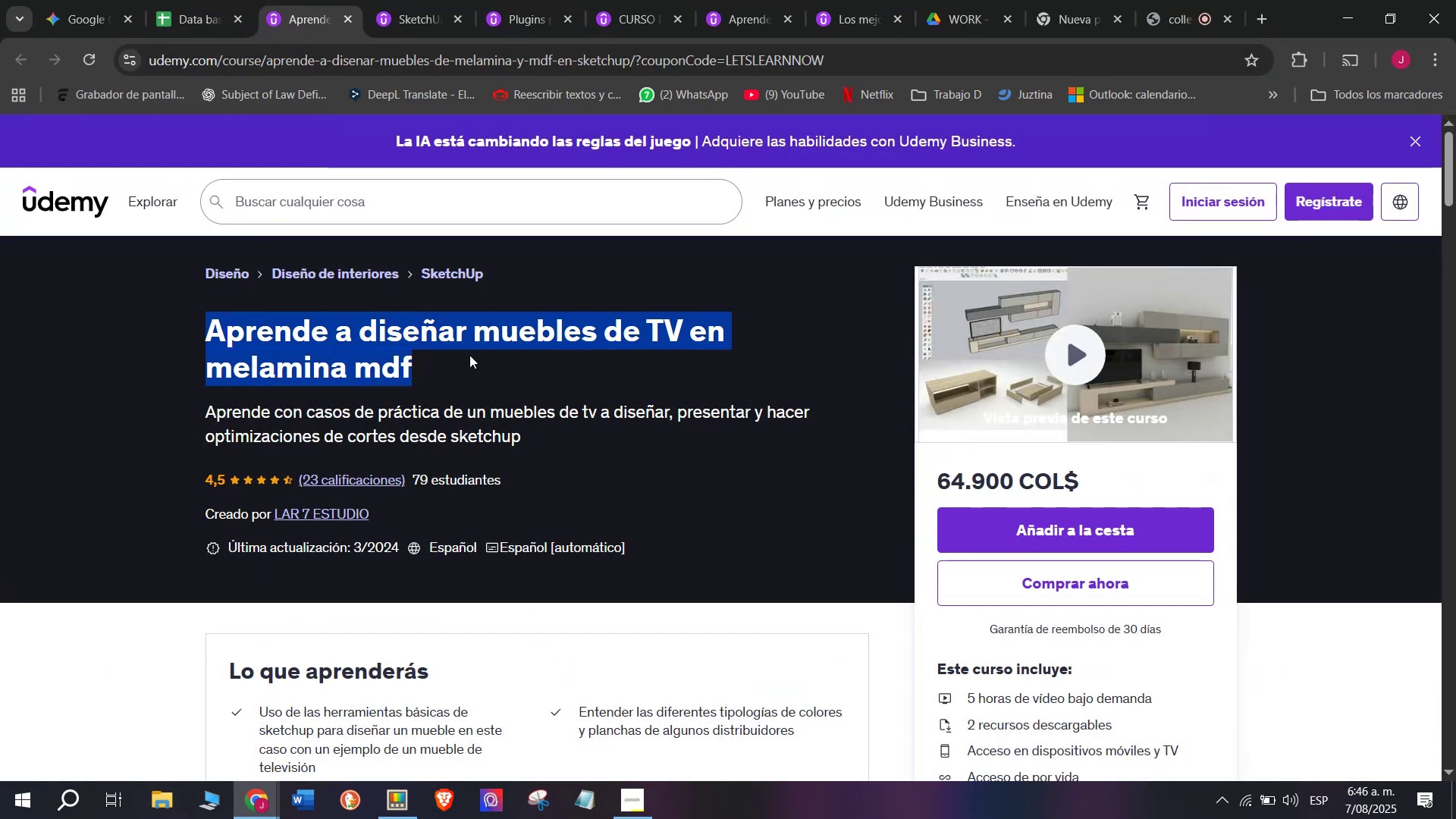 
key(Break)
 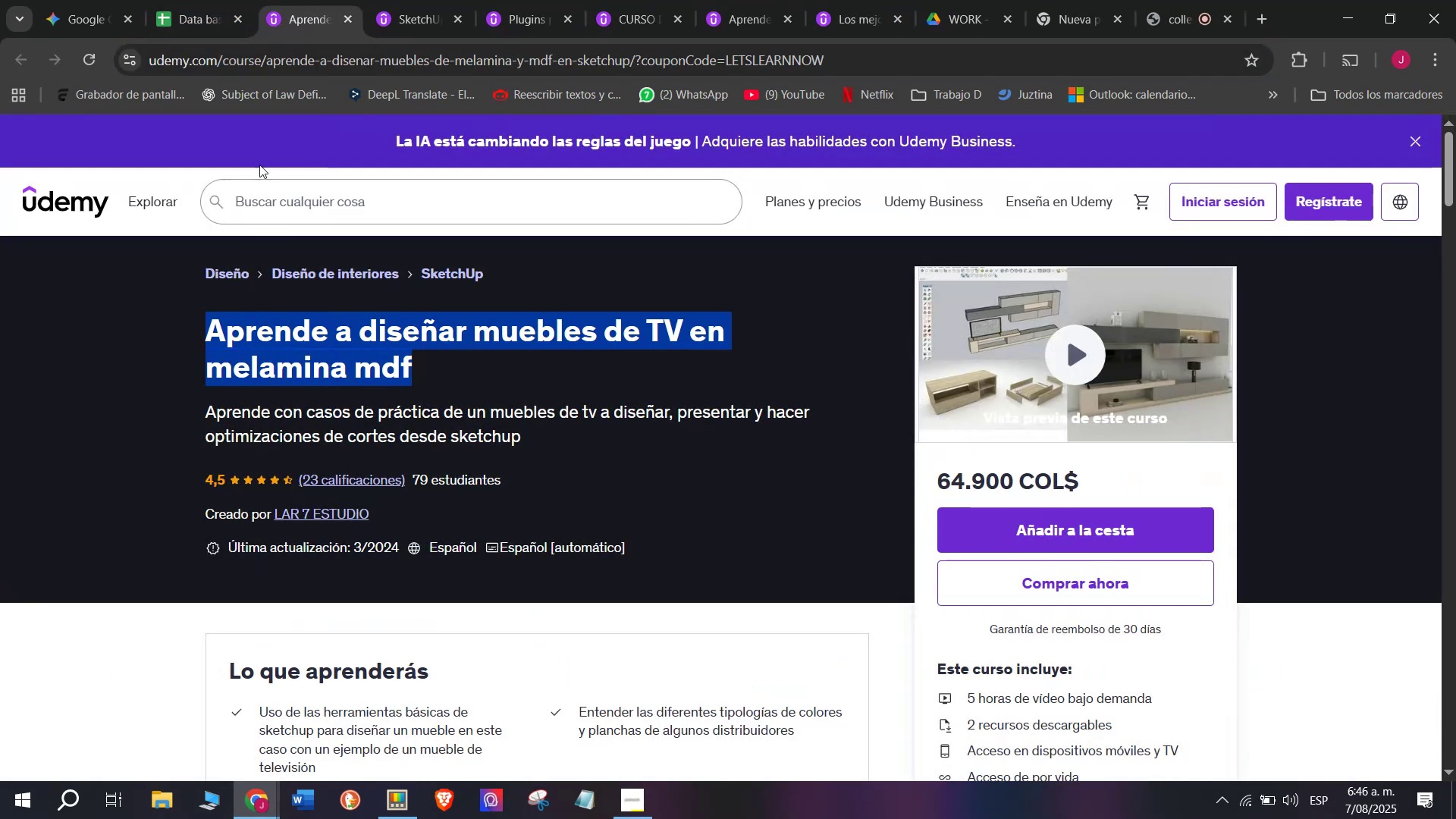 
key(Control+C)
 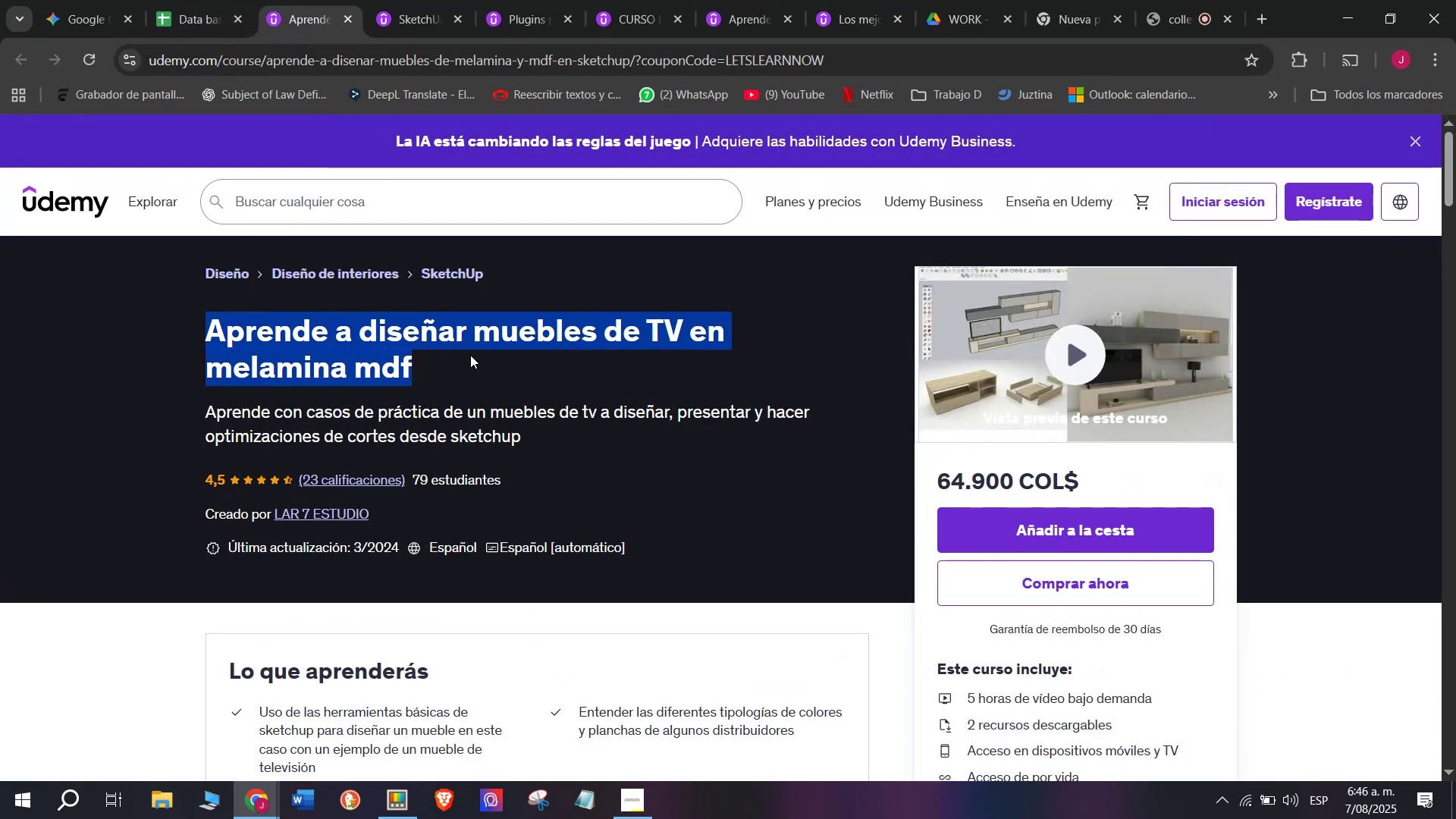 
key(Break)
 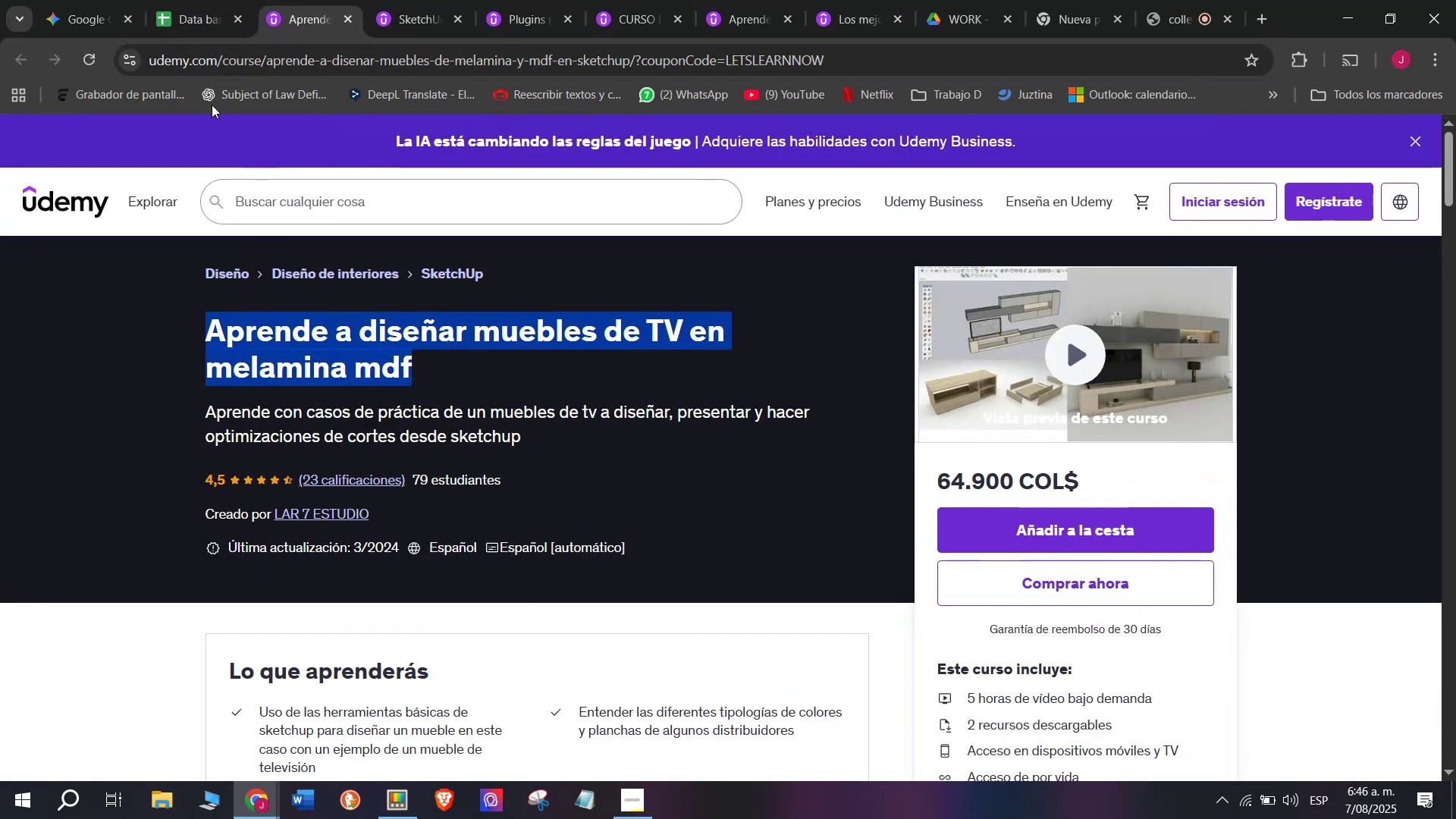 
key(Control+ControlLeft)
 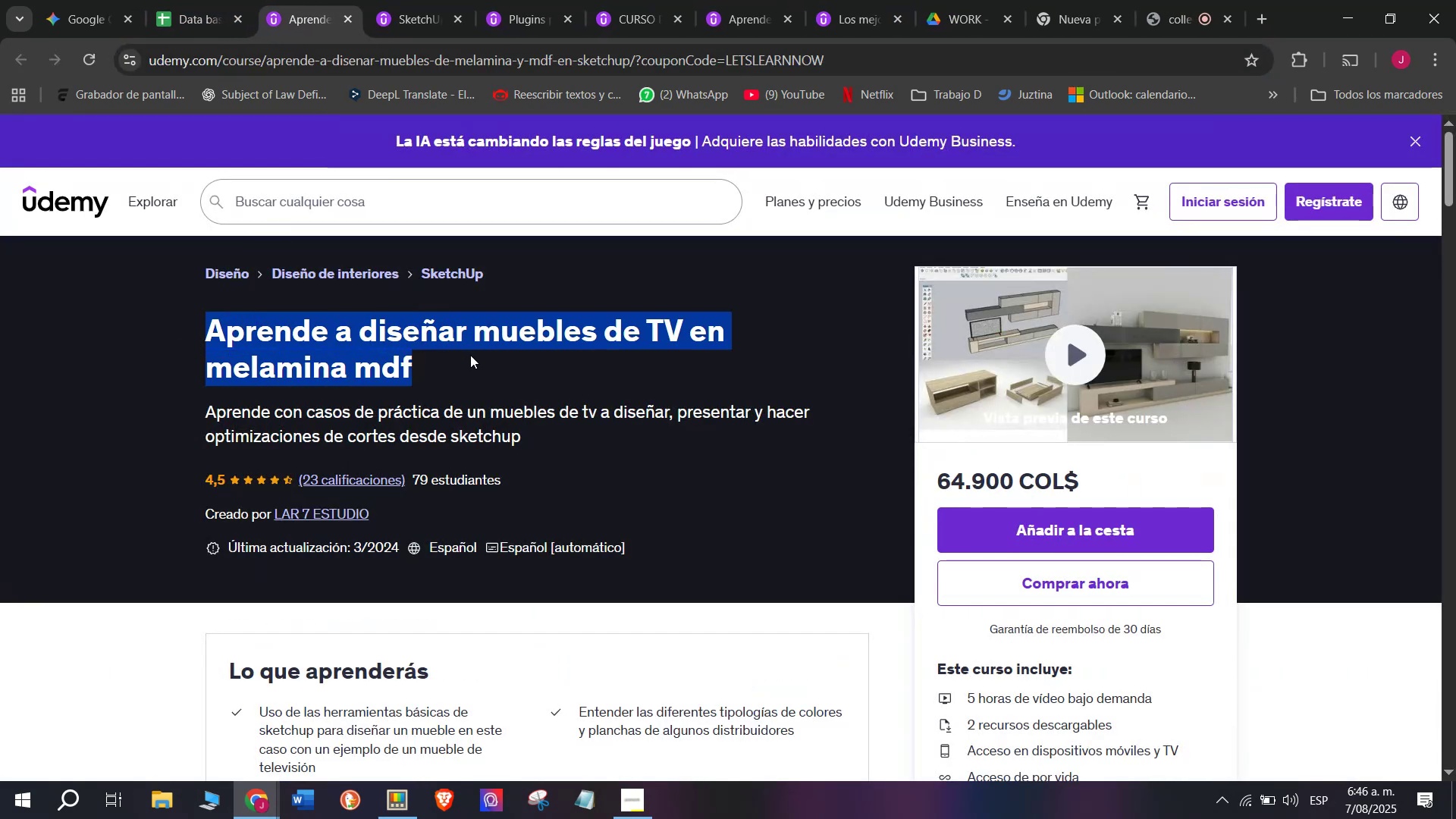 
key(Control+C)
 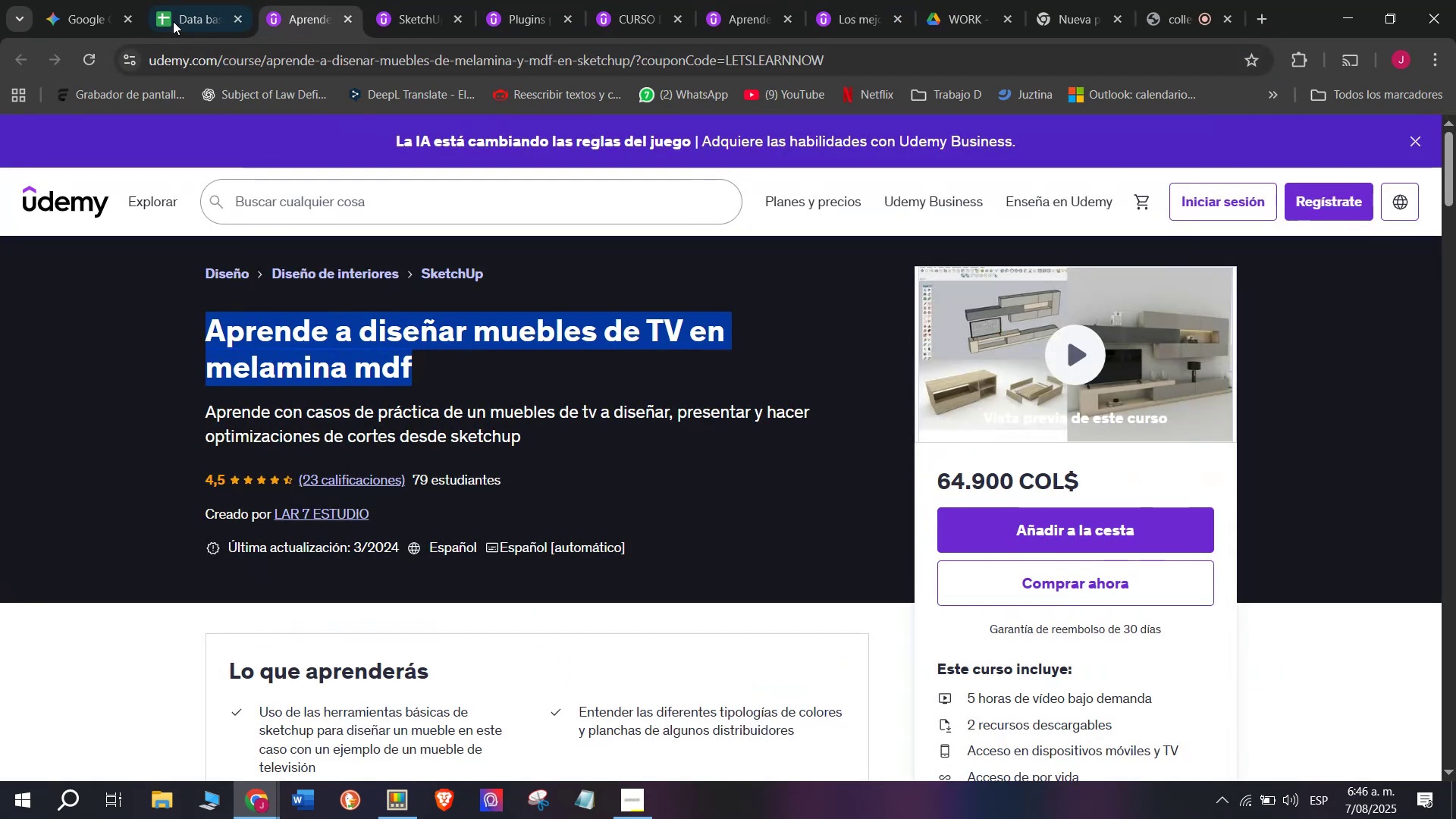 
left_click([163, 0])
 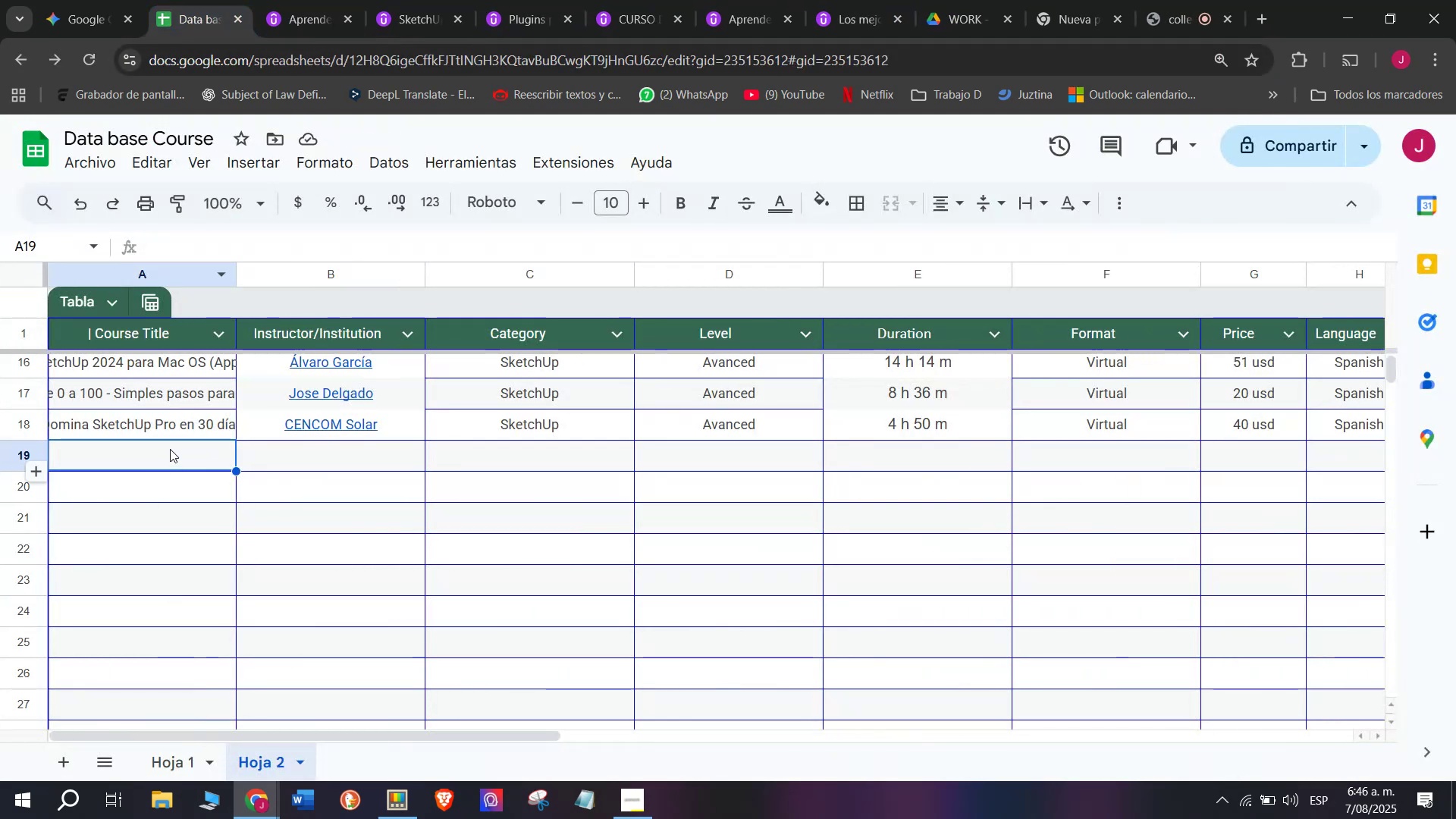 
double_click([170, 449])
 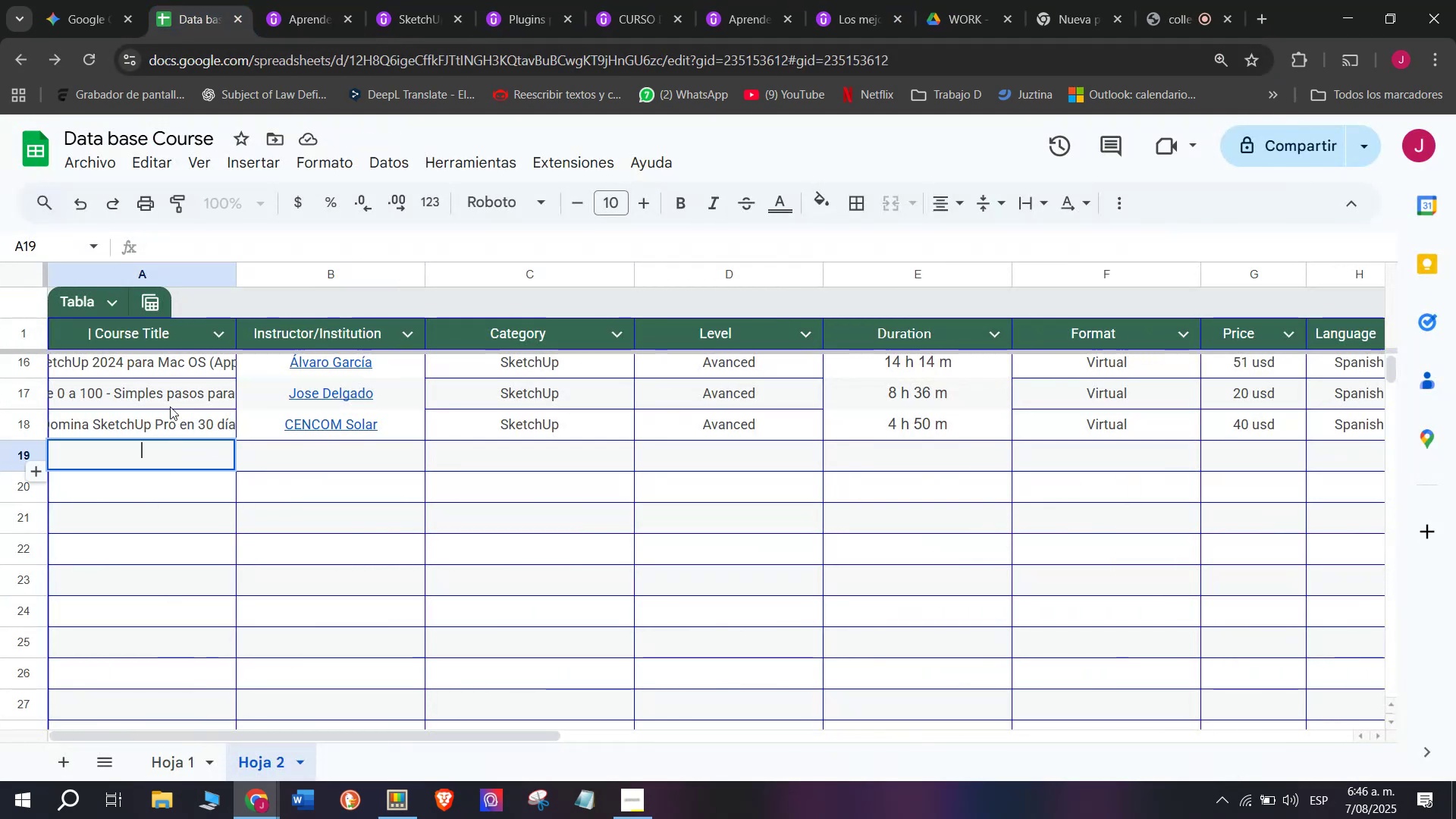 
key(Control+ControlLeft)
 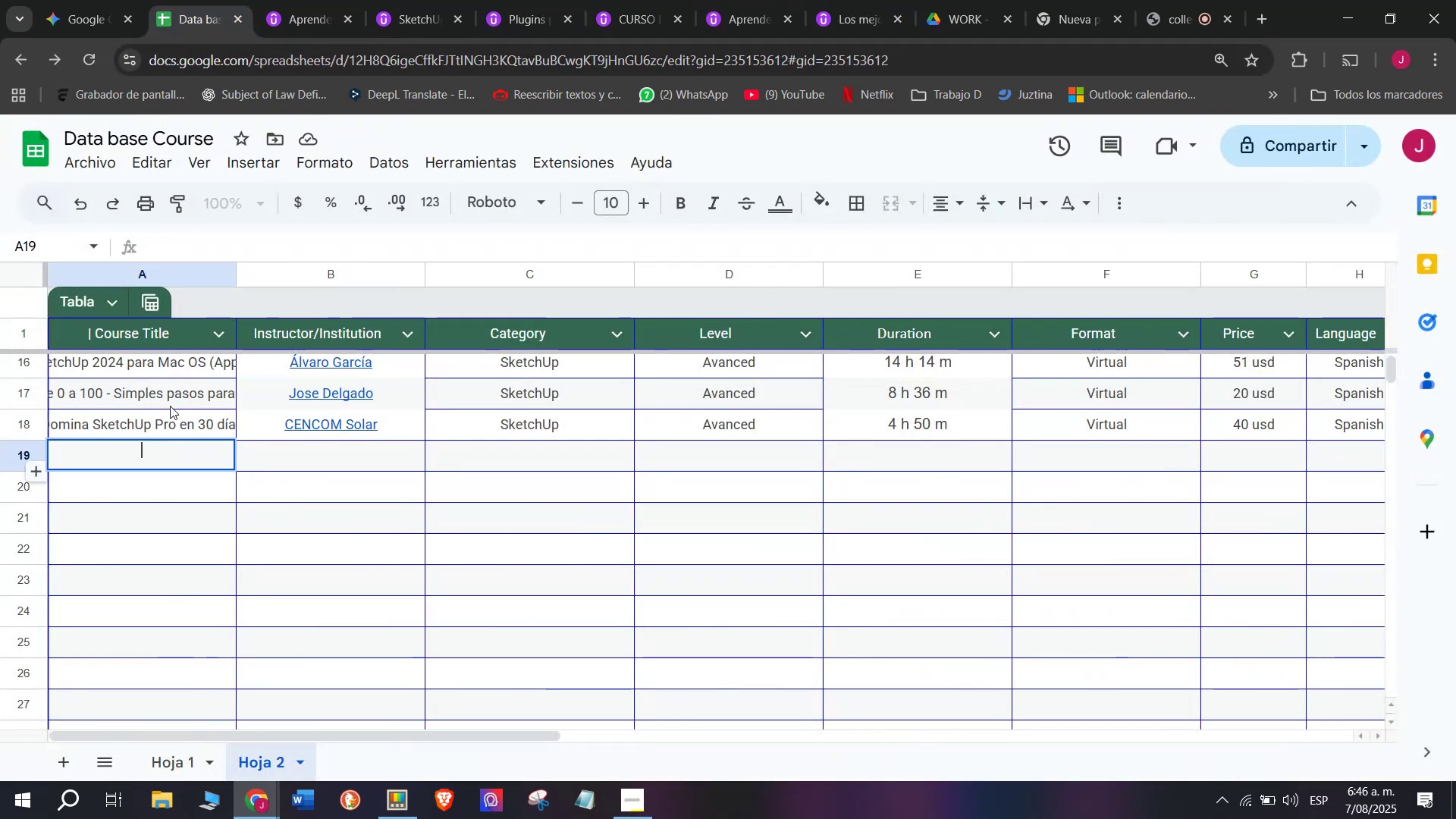 
key(Z)
 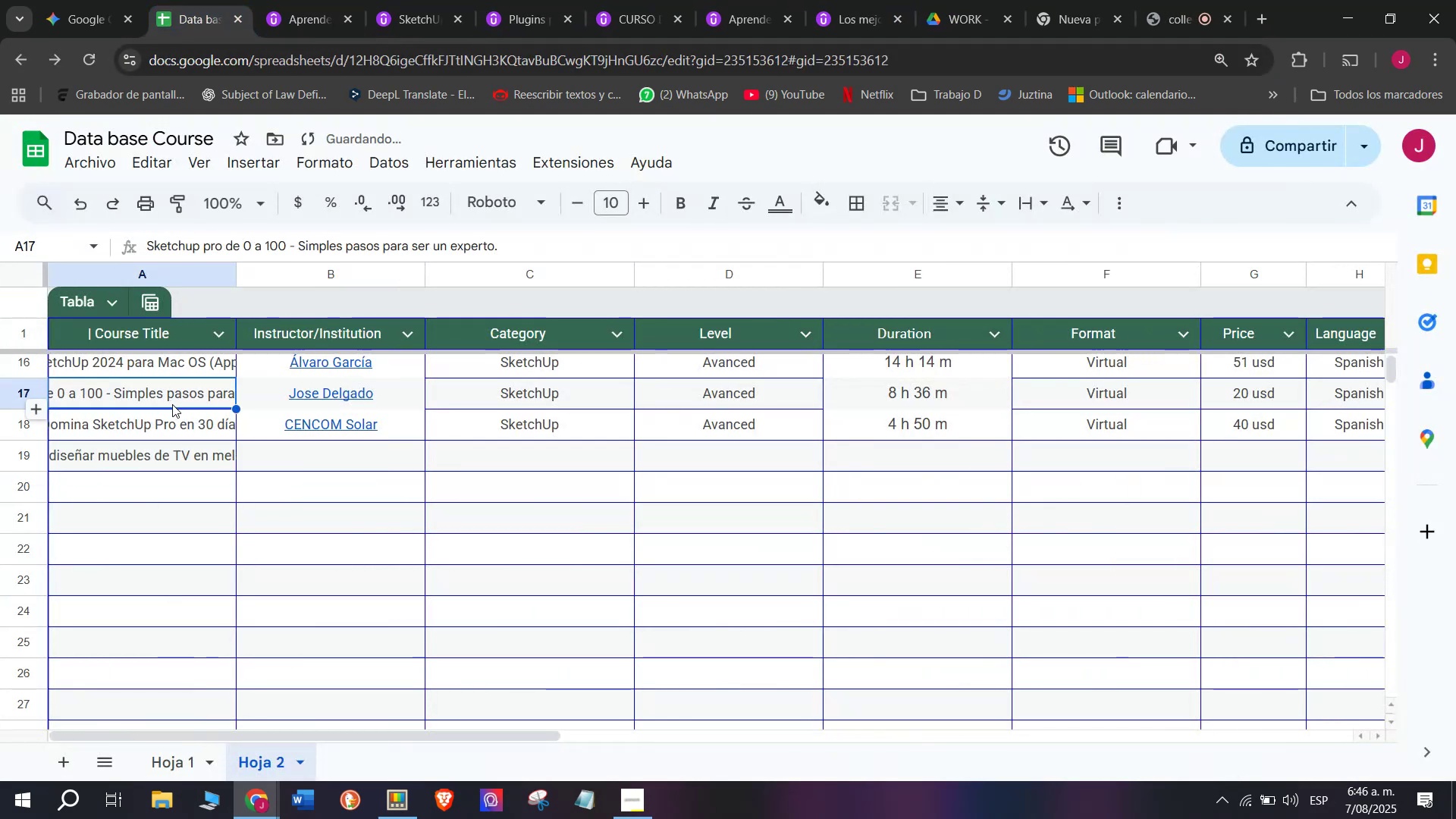 
key(Control+V)
 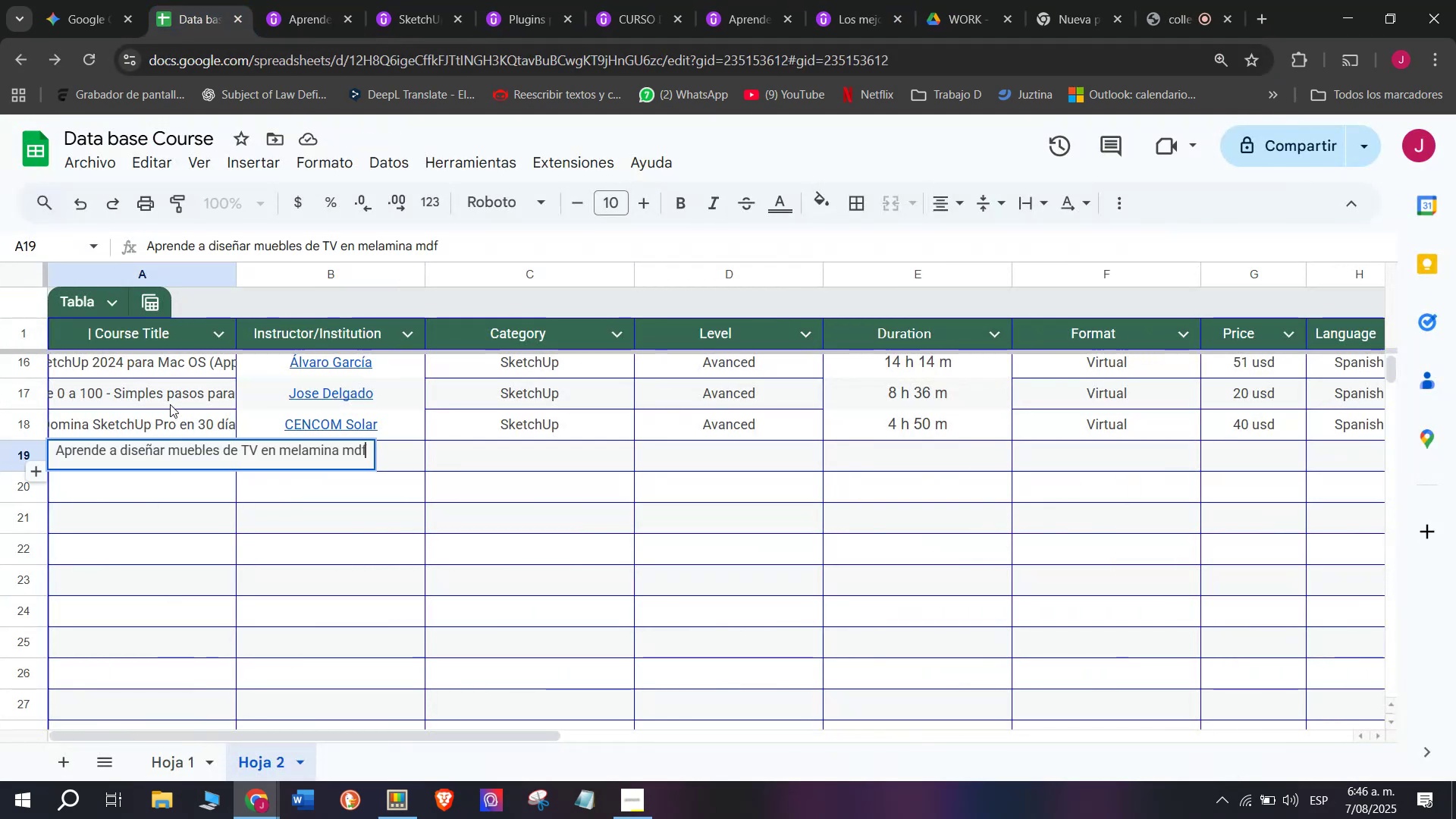 
left_click([170, 404])
 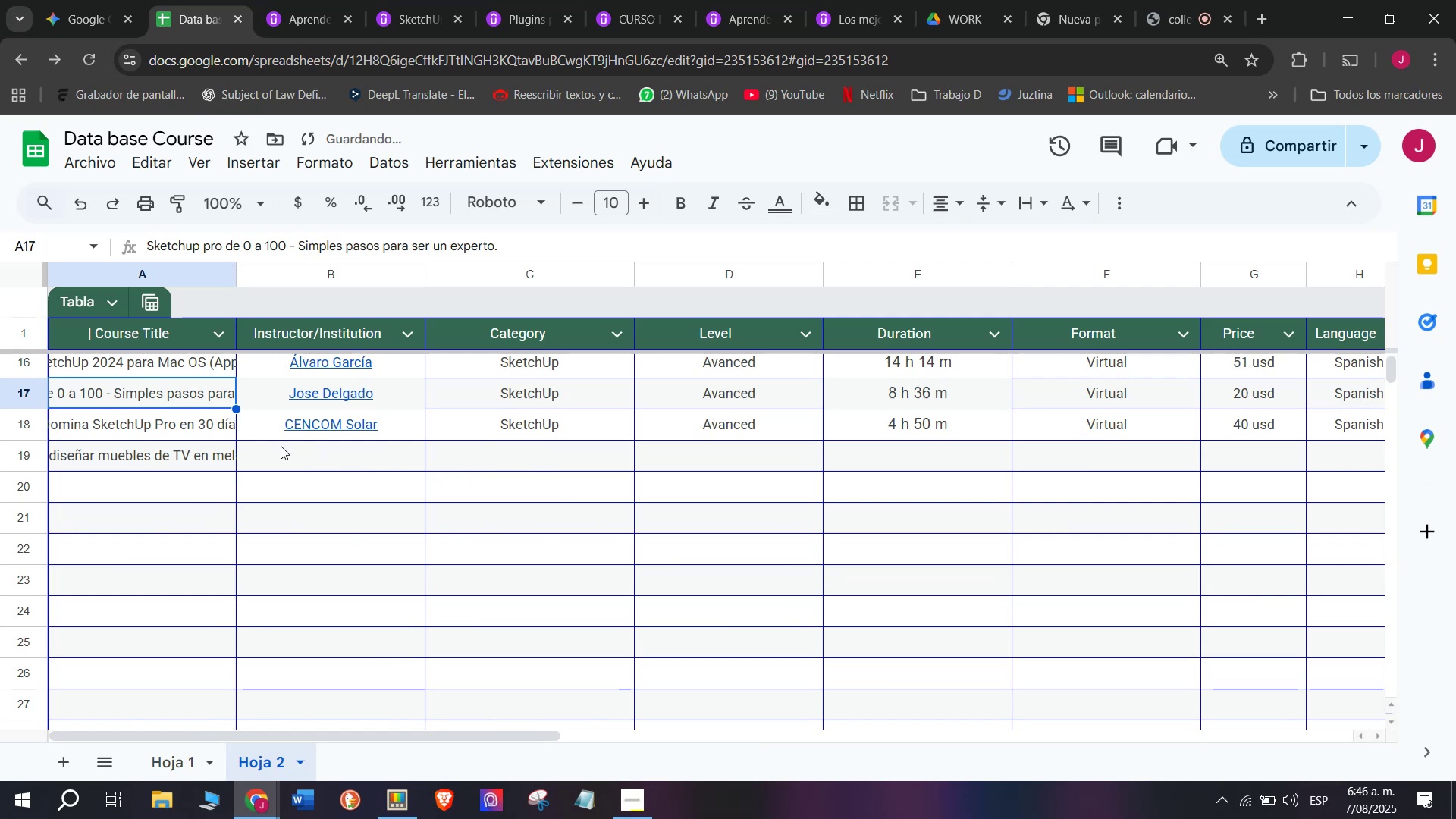 
left_click([284, 447])
 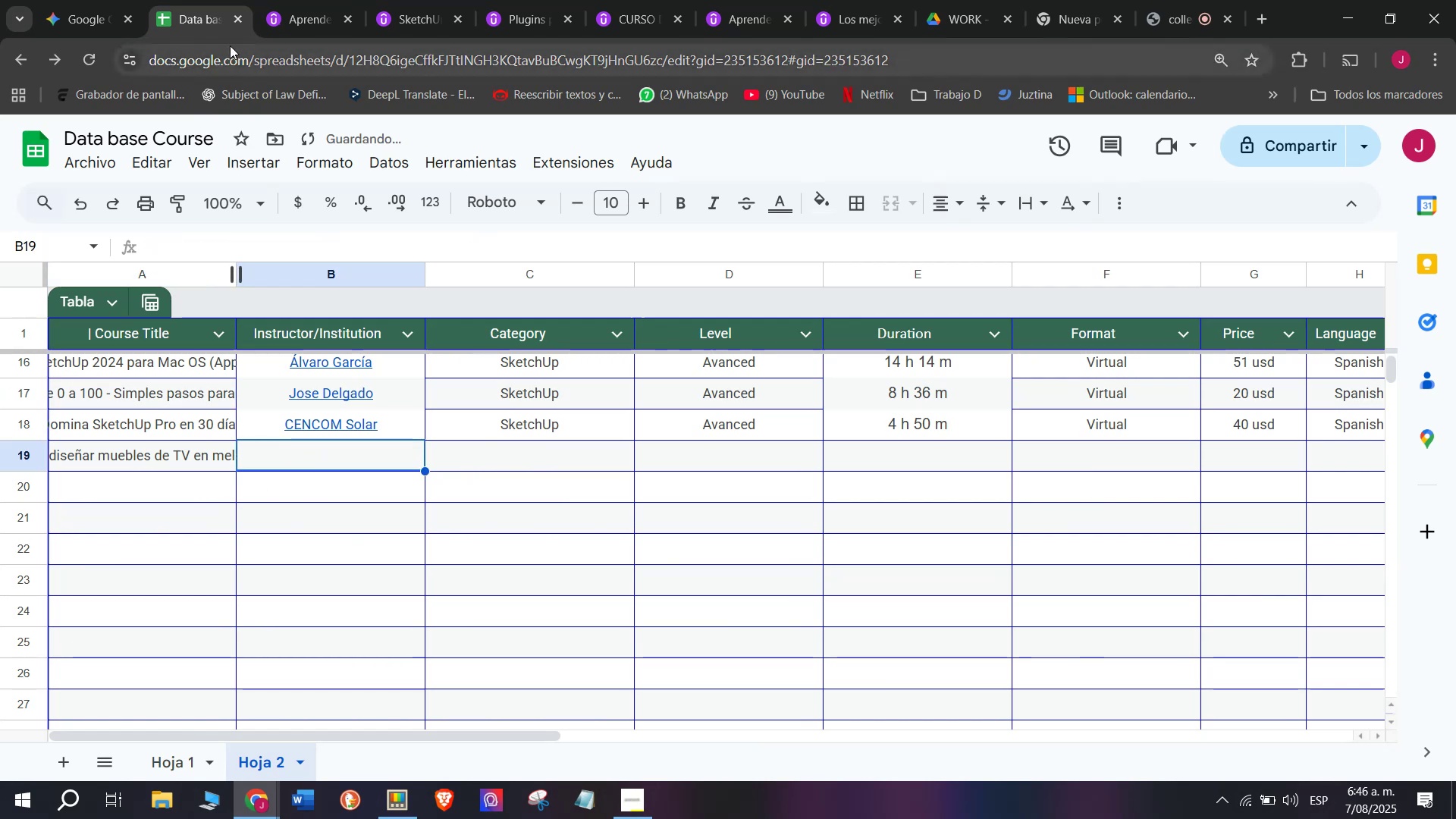 
left_click([275, 0])
 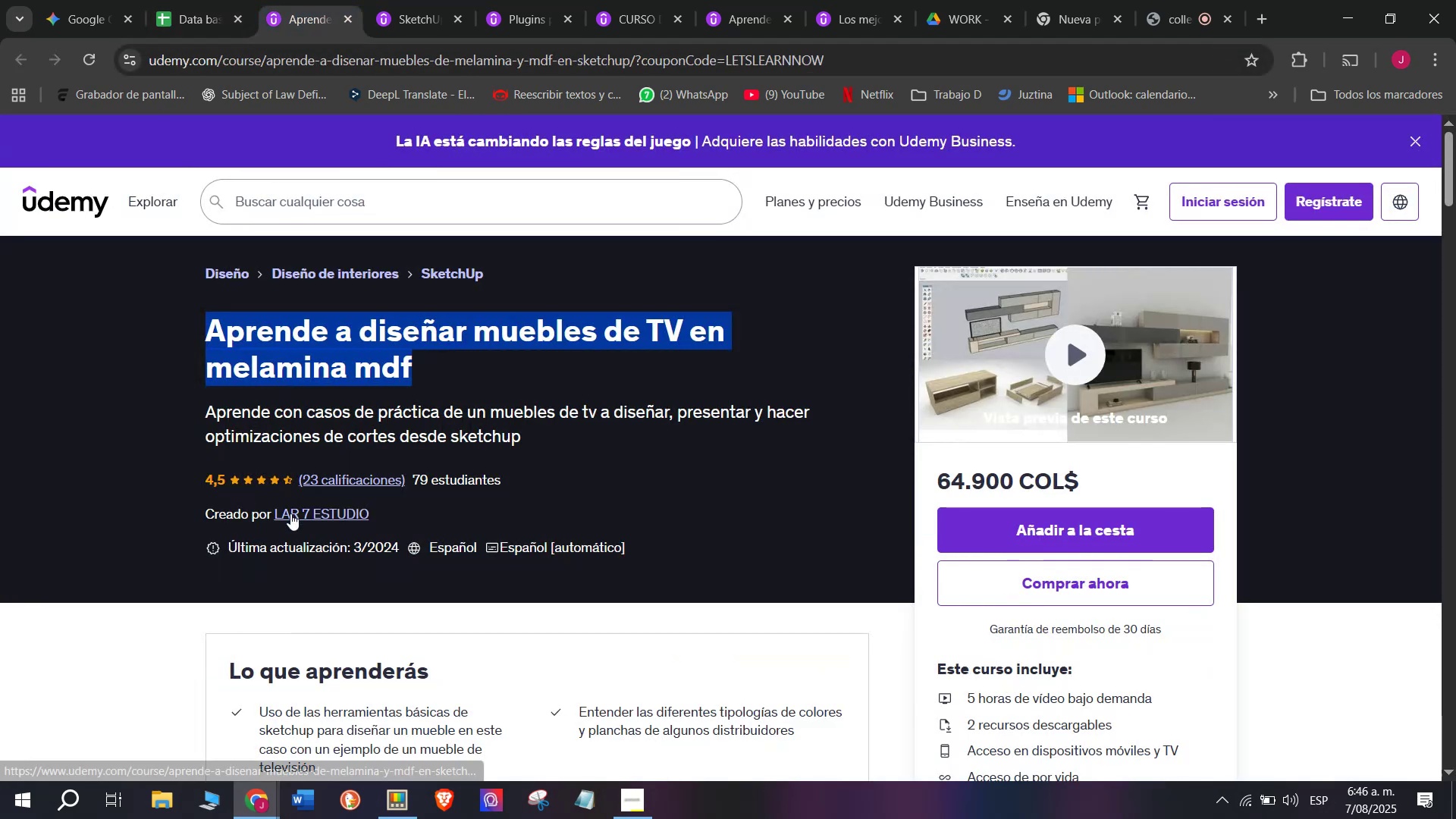 
left_click([291, 513])
 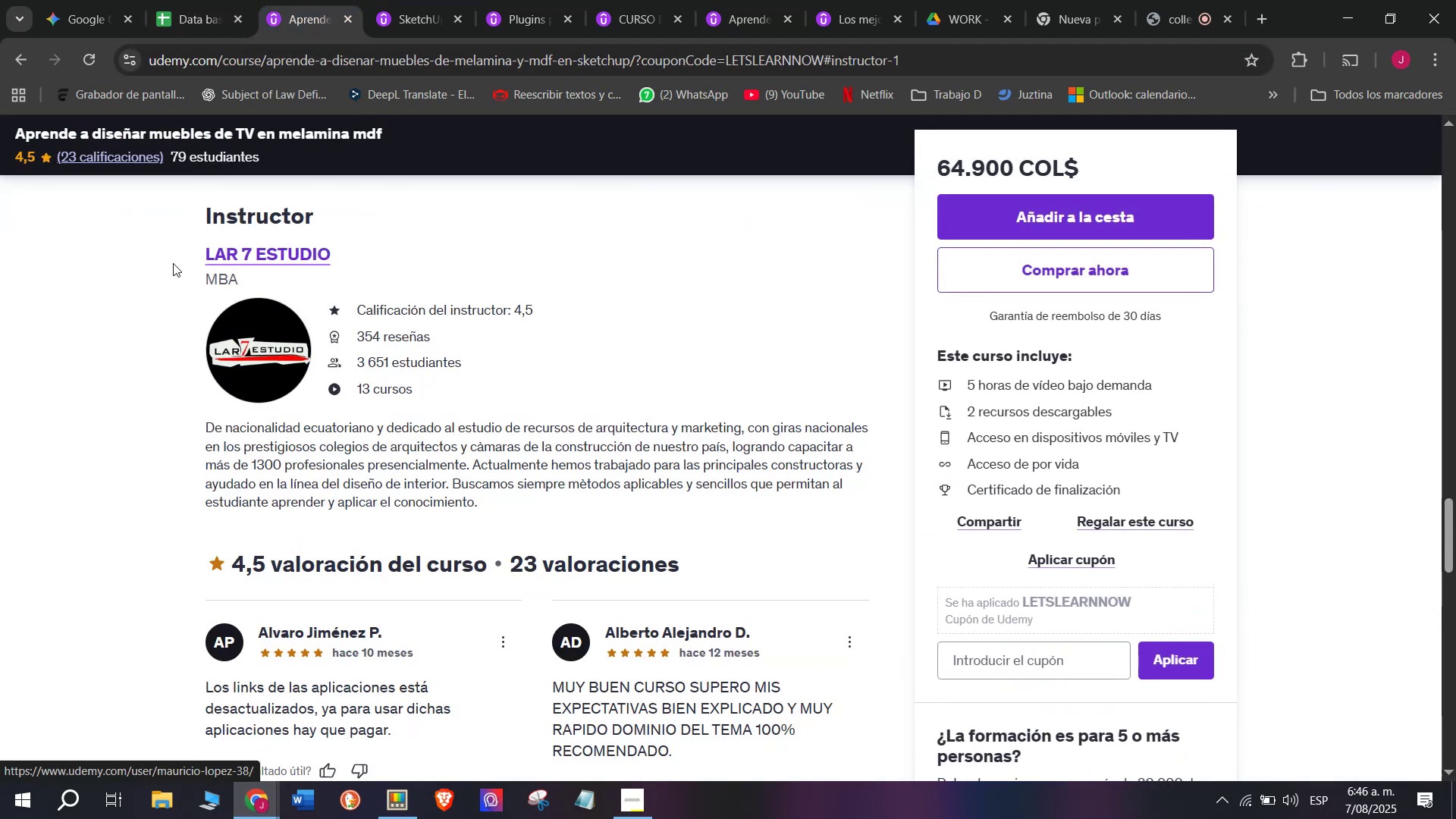 
left_click_drag(start_coordinate=[173, 263], to_coordinate=[345, 259])
 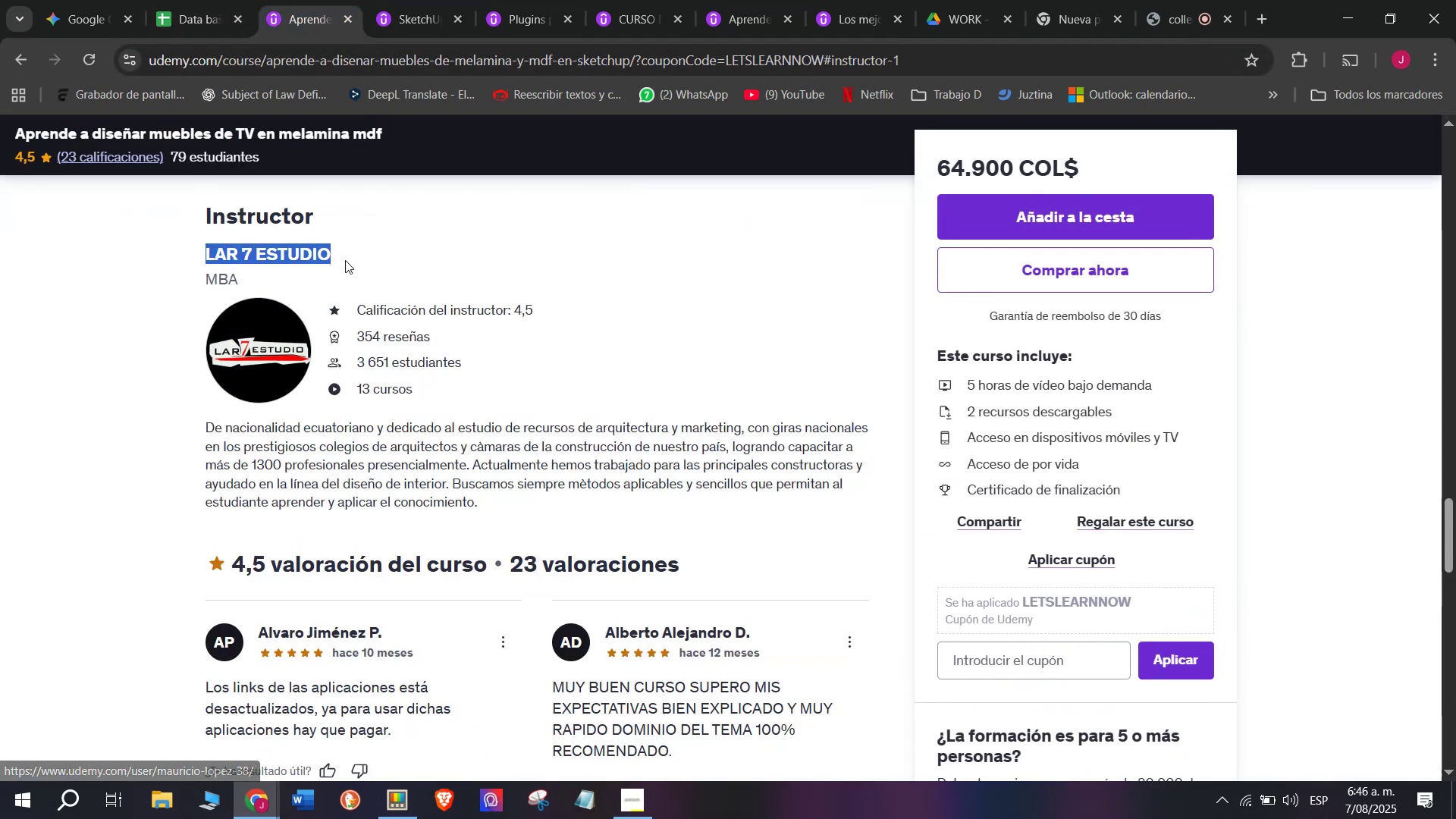 
key(Break)
 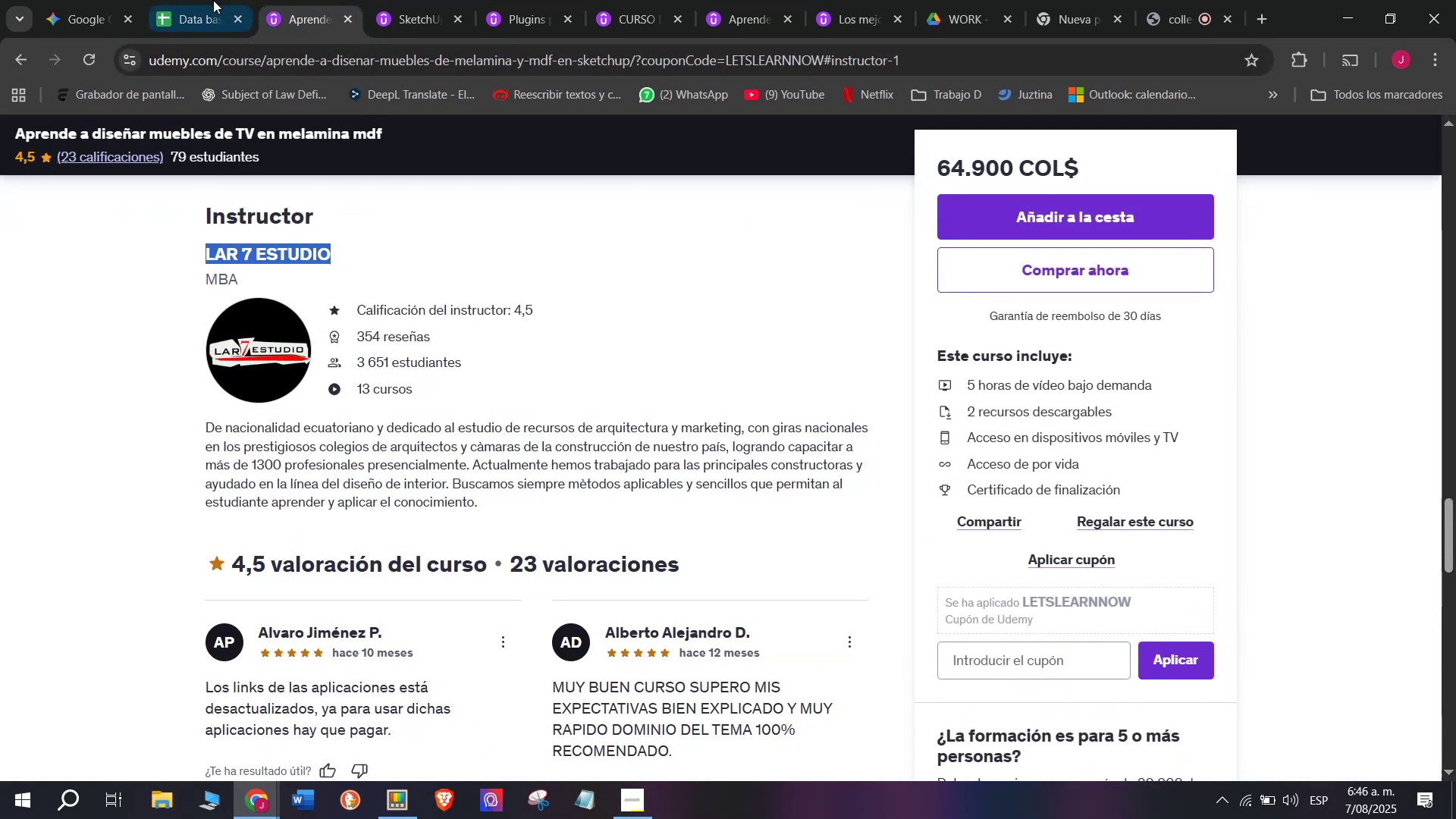 
key(Control+ControlLeft)
 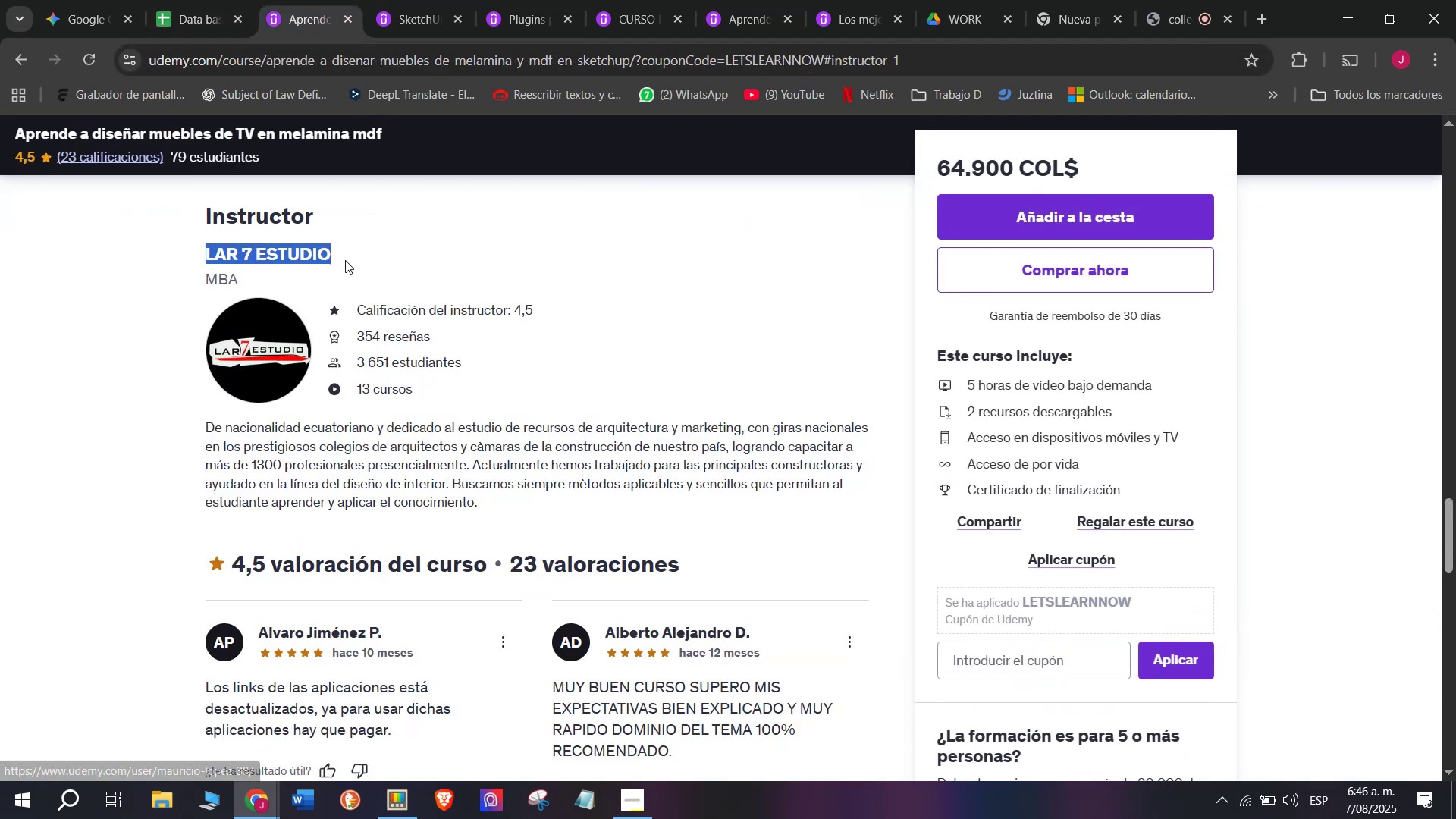 
key(Control+C)
 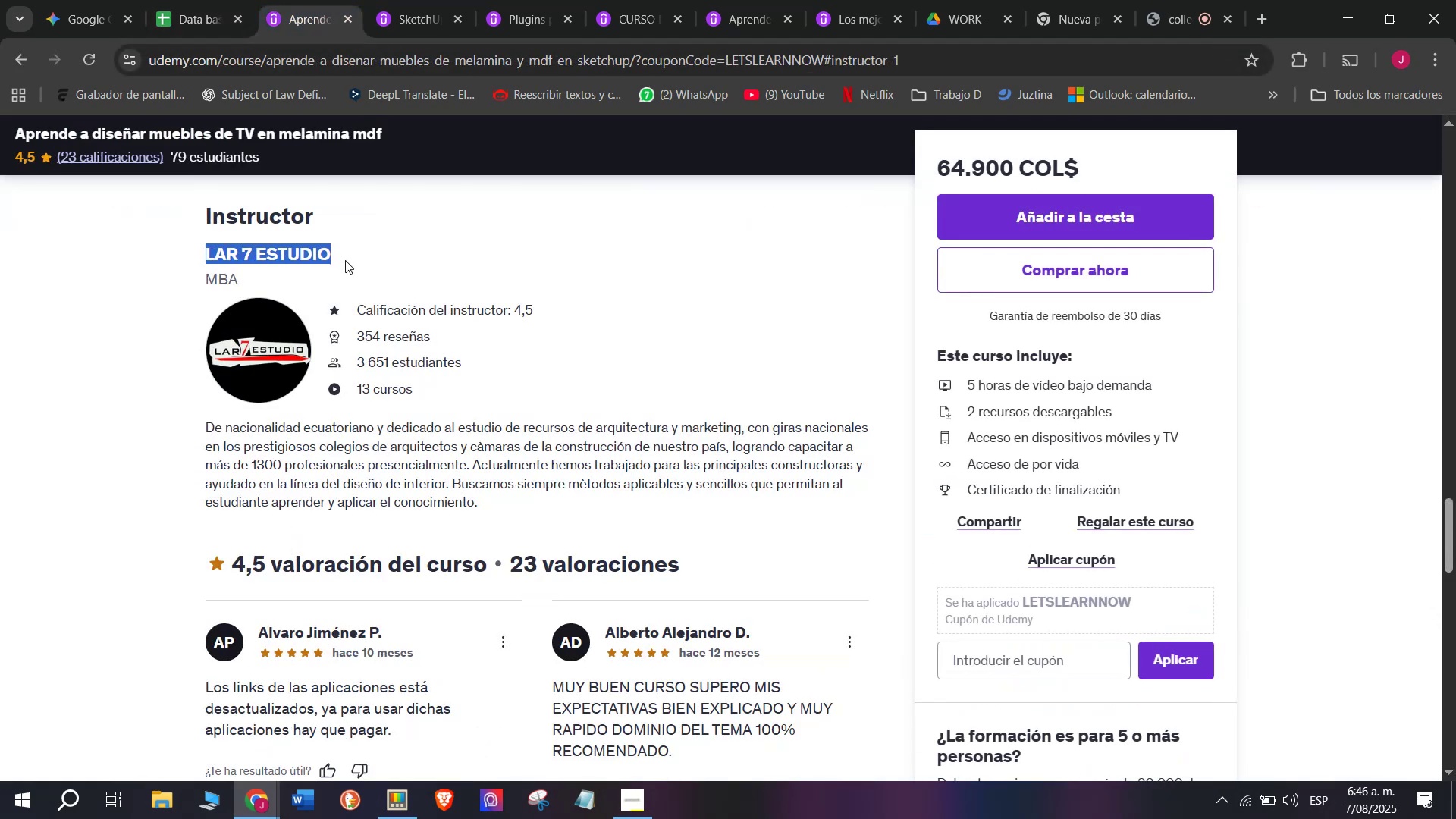 
key(Break)
 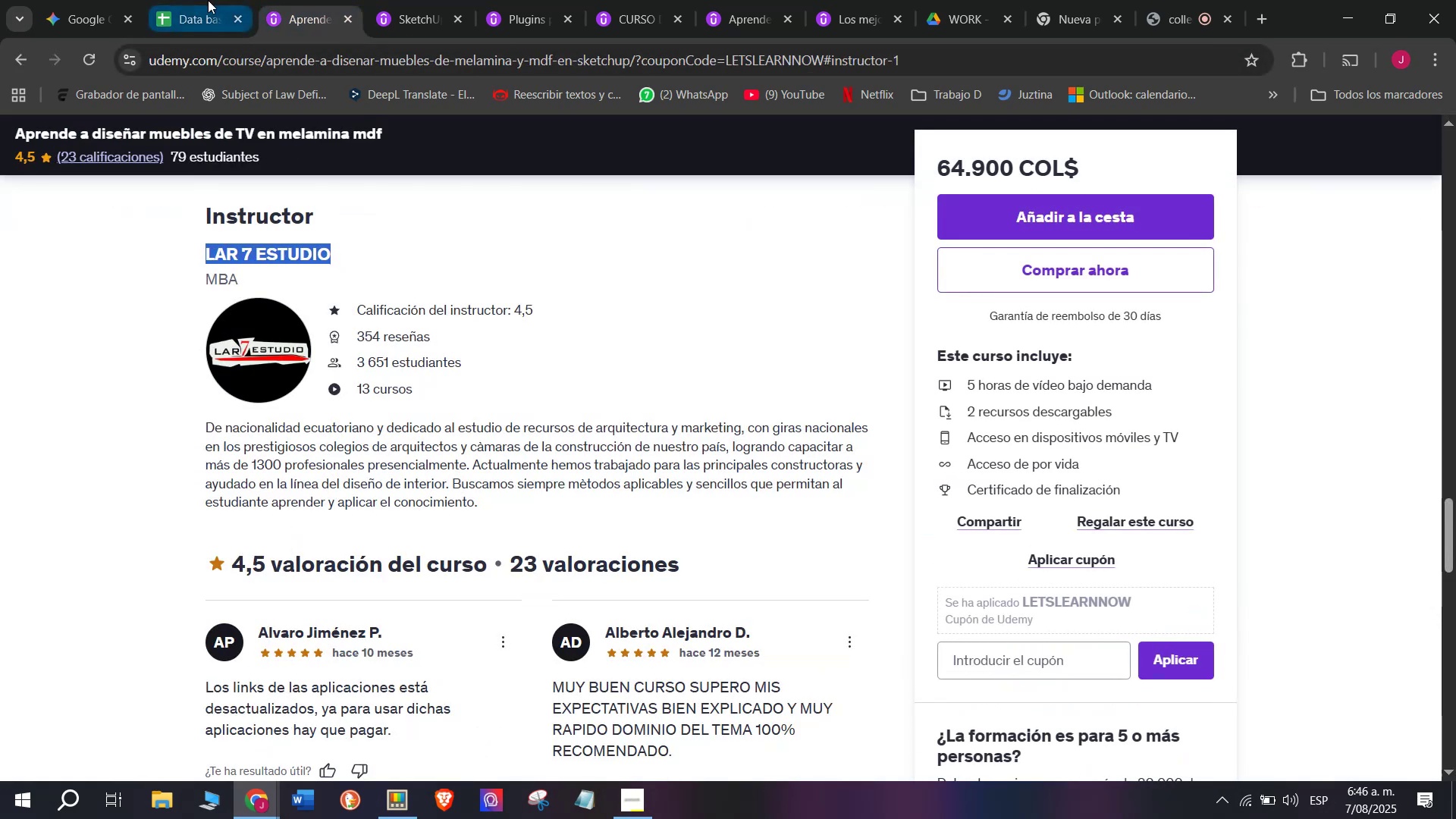 
key(Control+ControlLeft)
 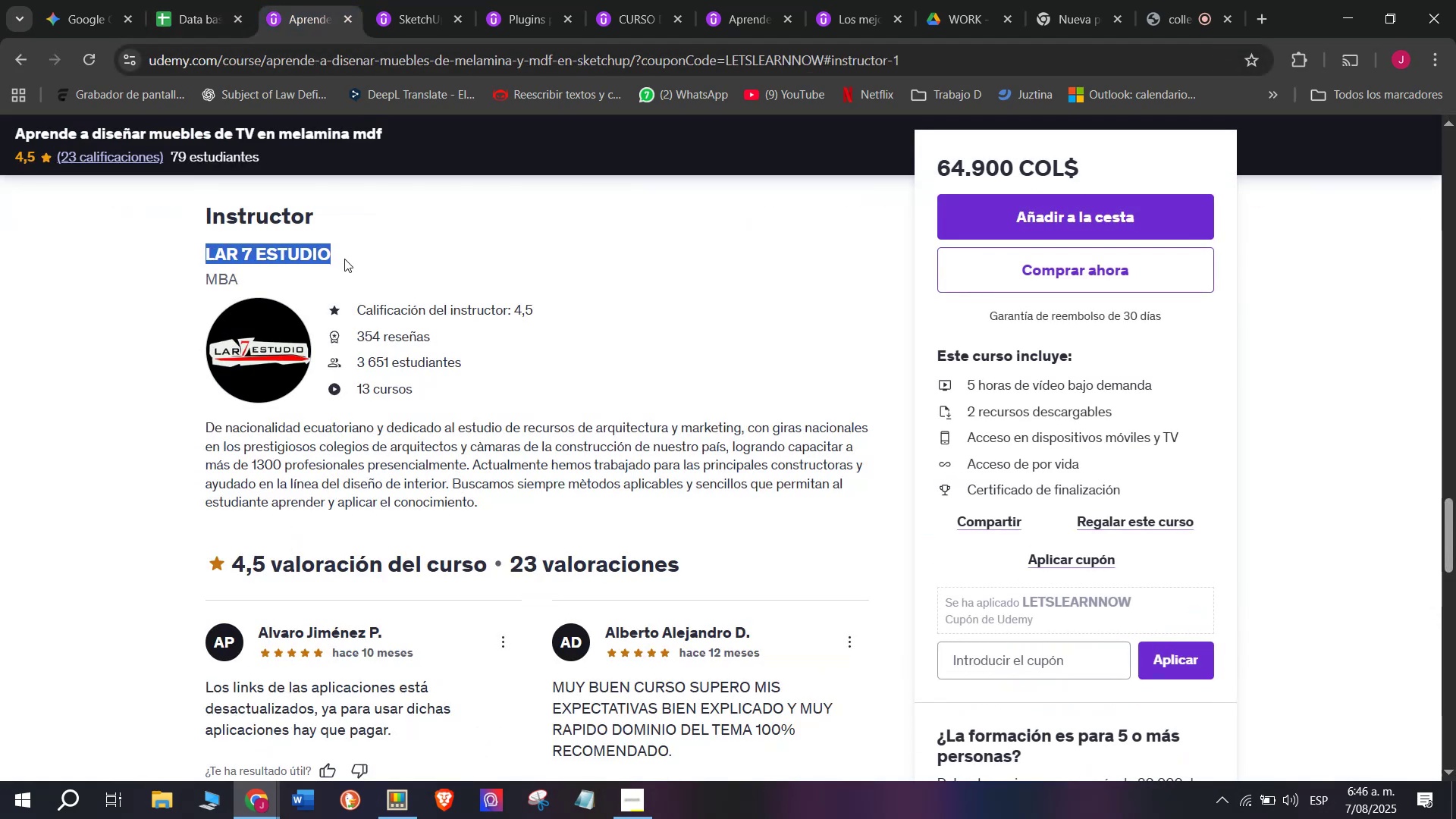 
key(Control+C)
 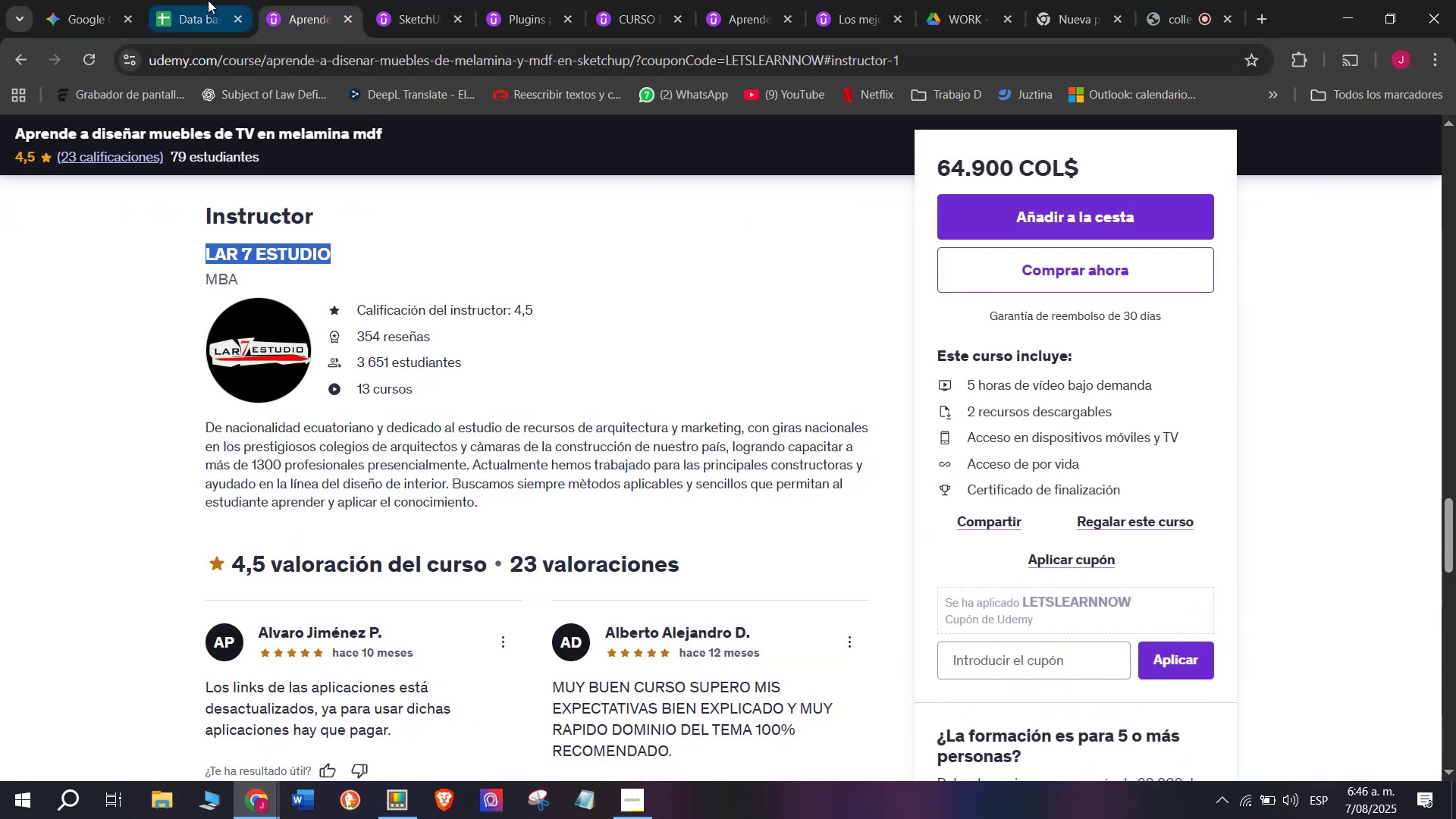 
left_click([208, 0])
 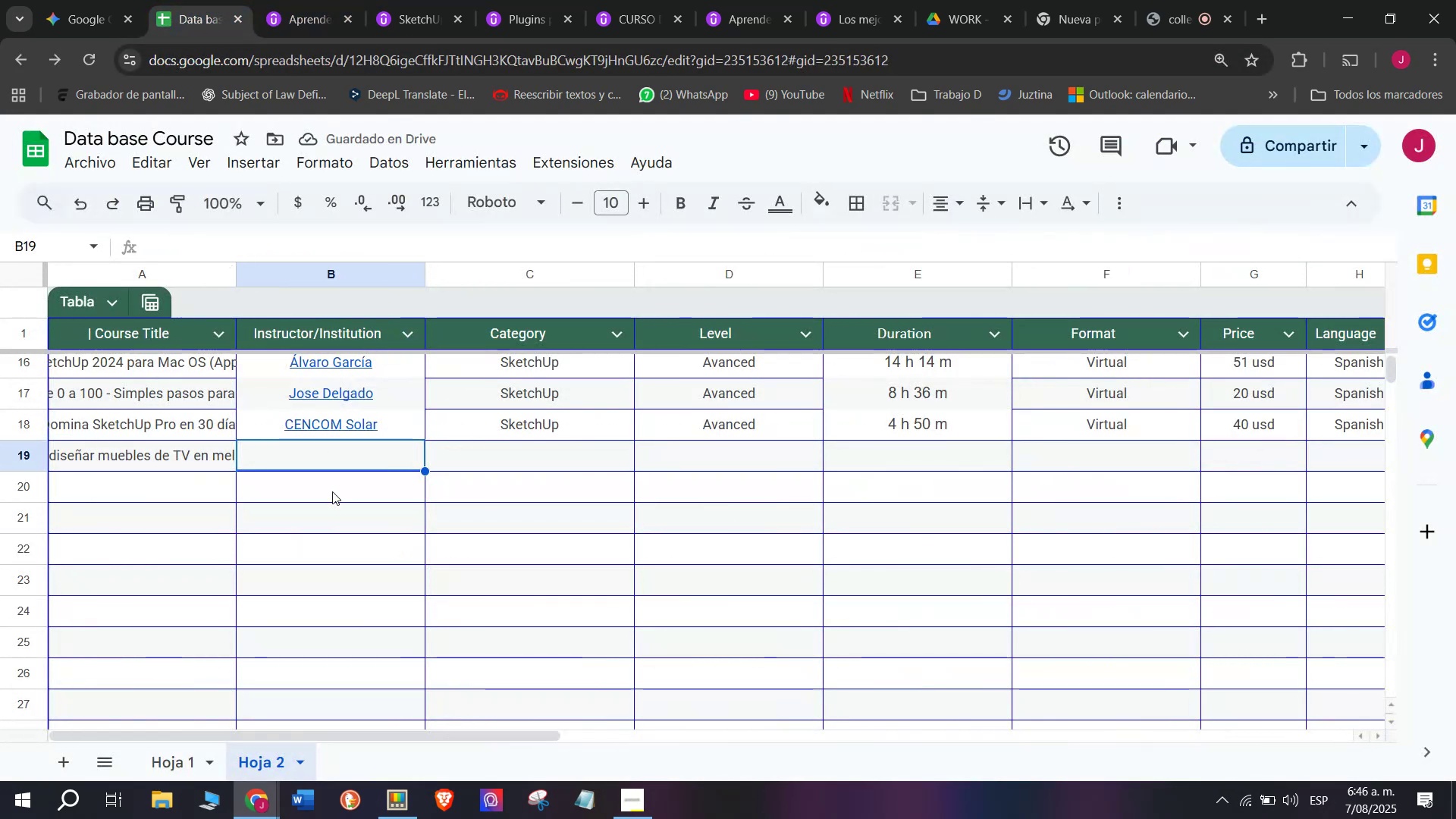 
key(Control+ControlLeft)
 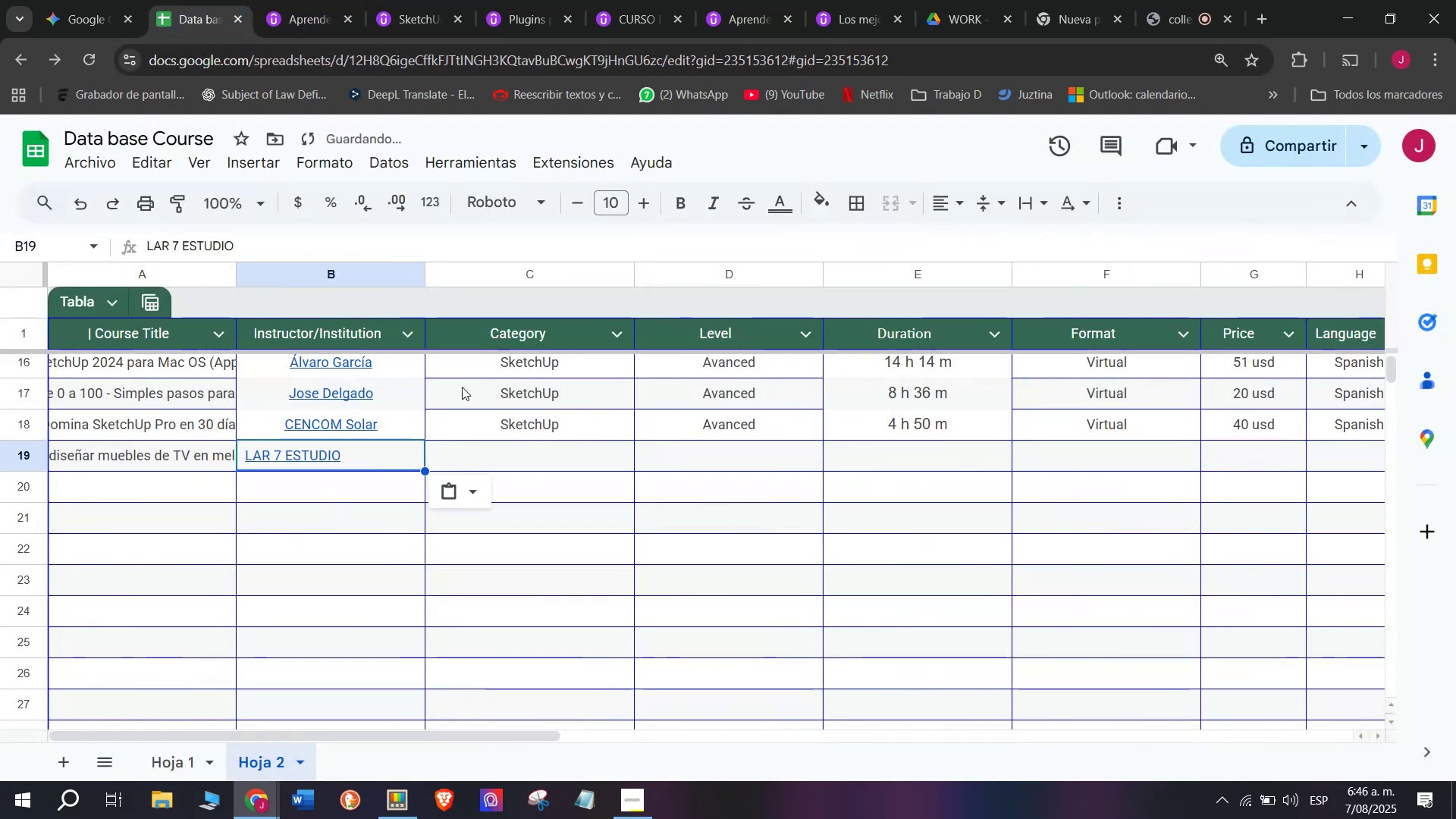 
key(Z)
 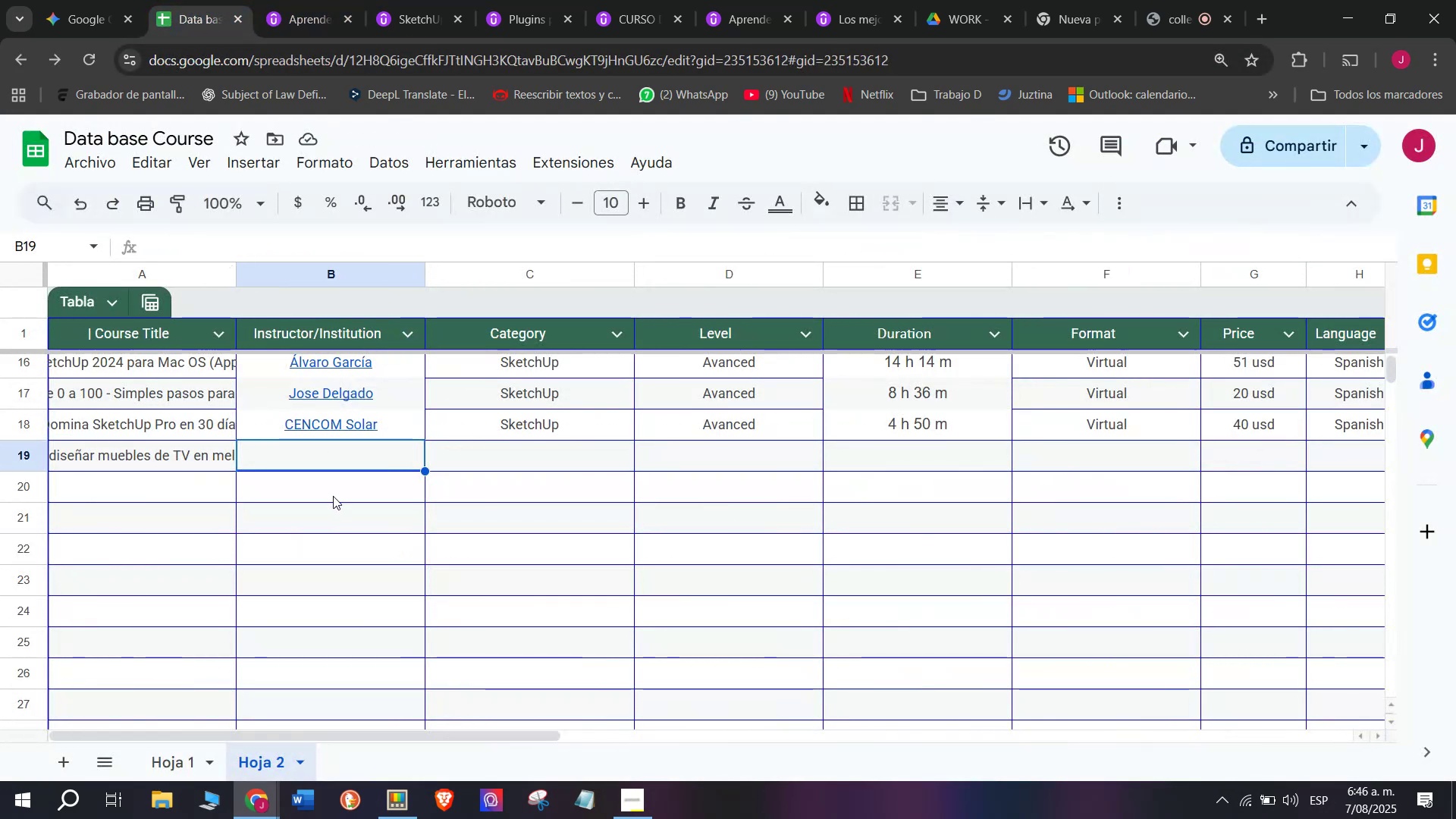 
key(Control+V)
 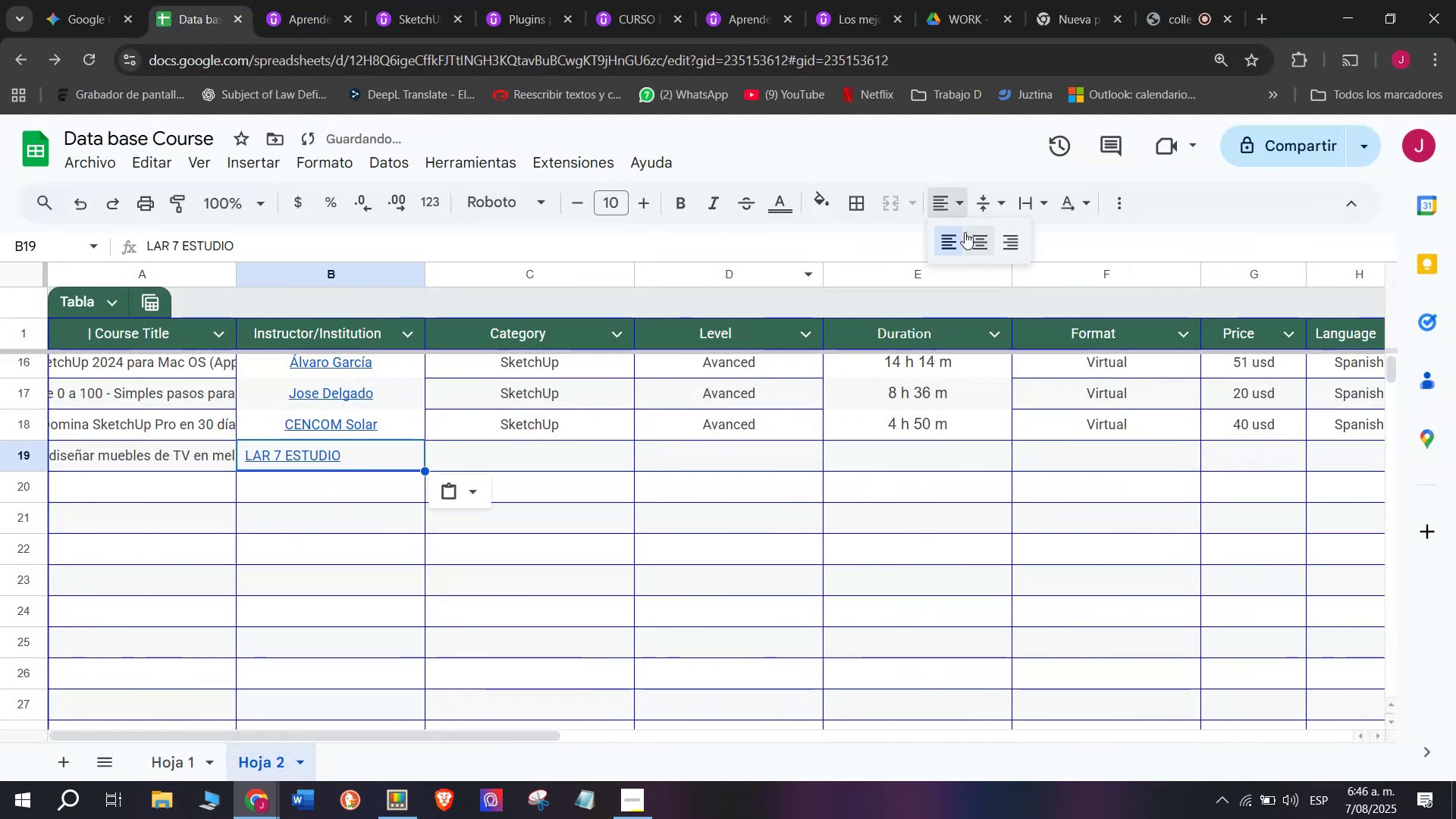 
left_click([975, 241])
 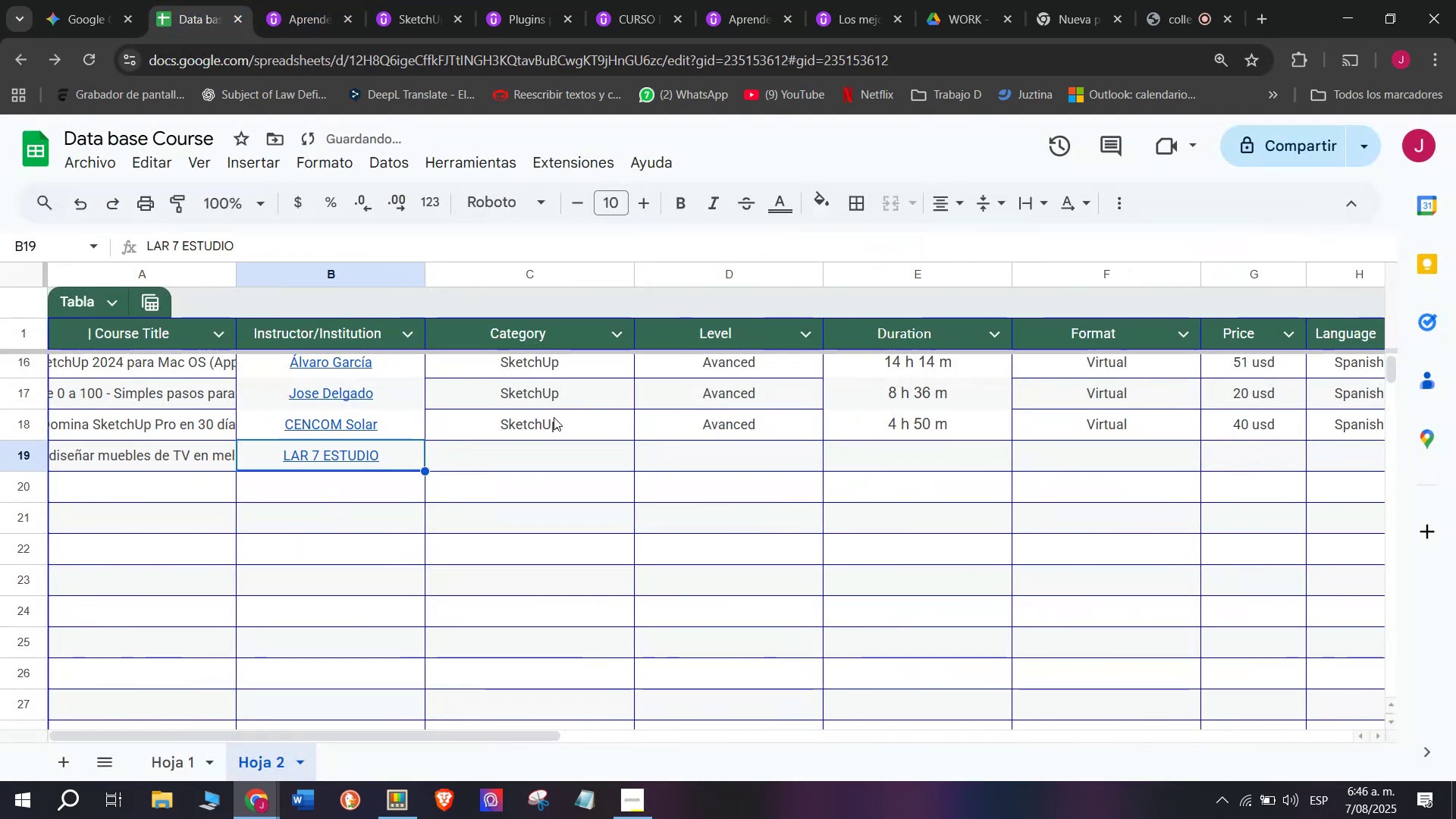 
left_click([554, 417])
 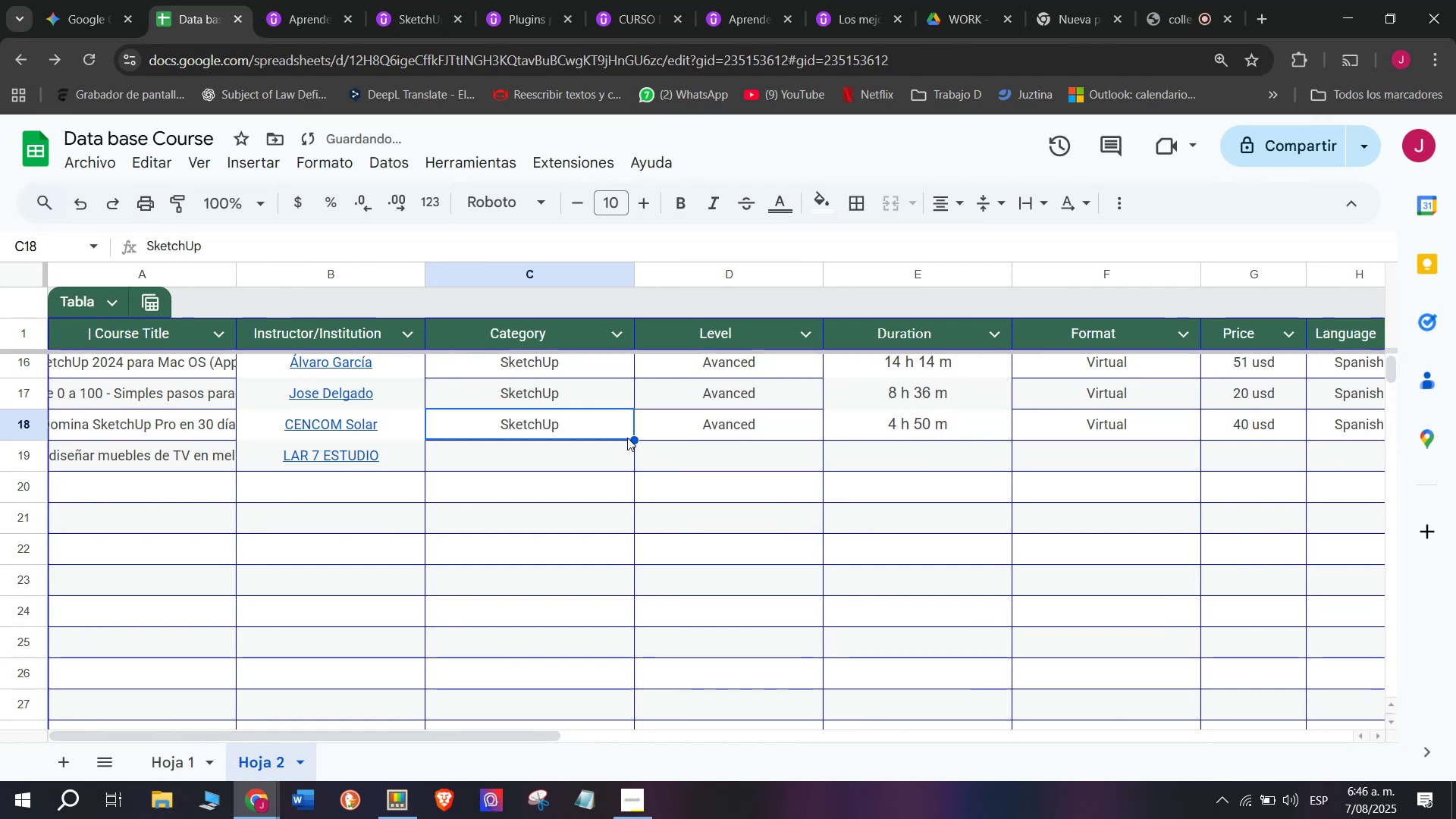 
left_click_drag(start_coordinate=[630, 439], to_coordinate=[632, 464])
 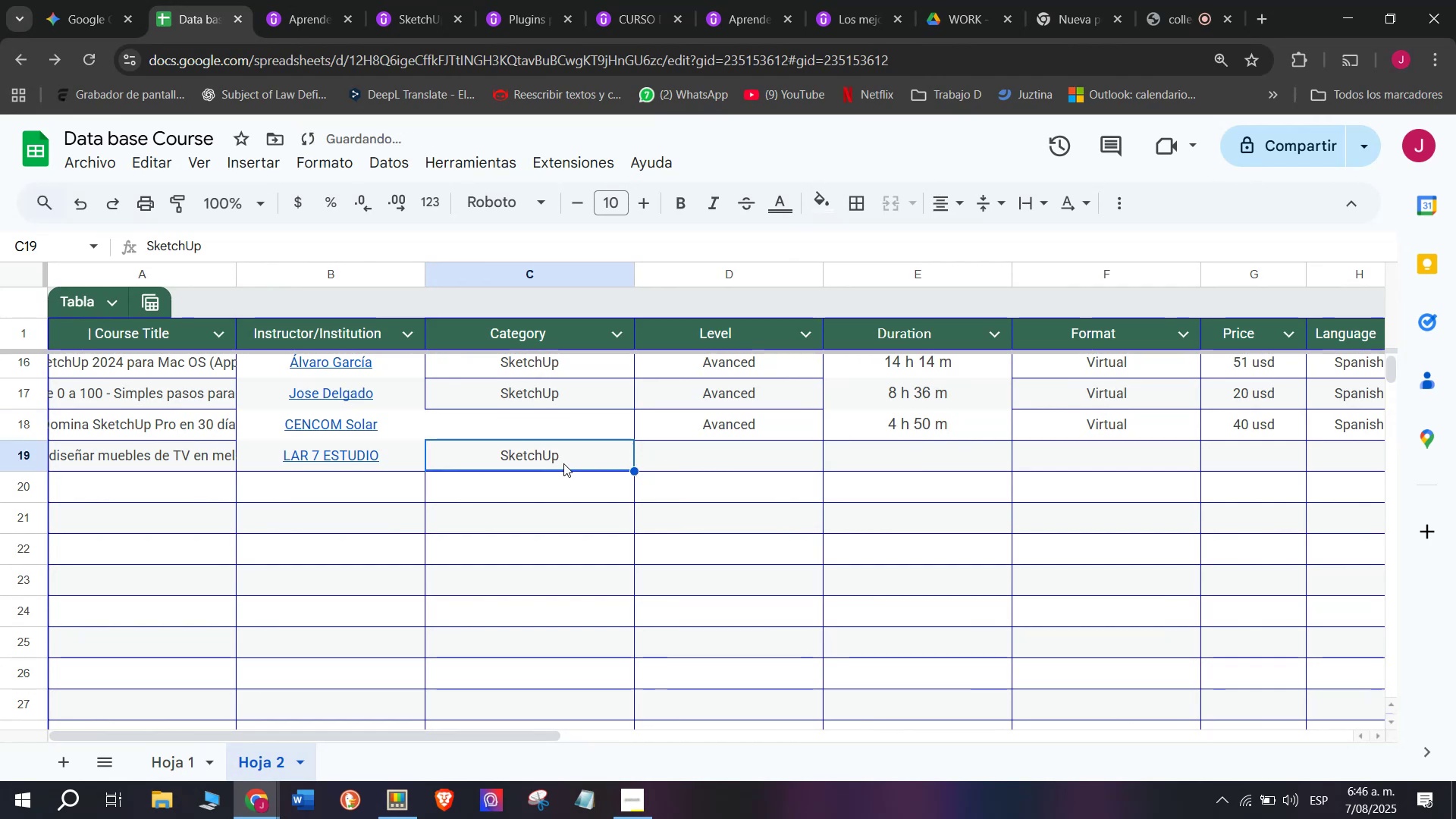 
left_click_drag(start_coordinate=[569, 454], to_coordinate=[569, 427])
 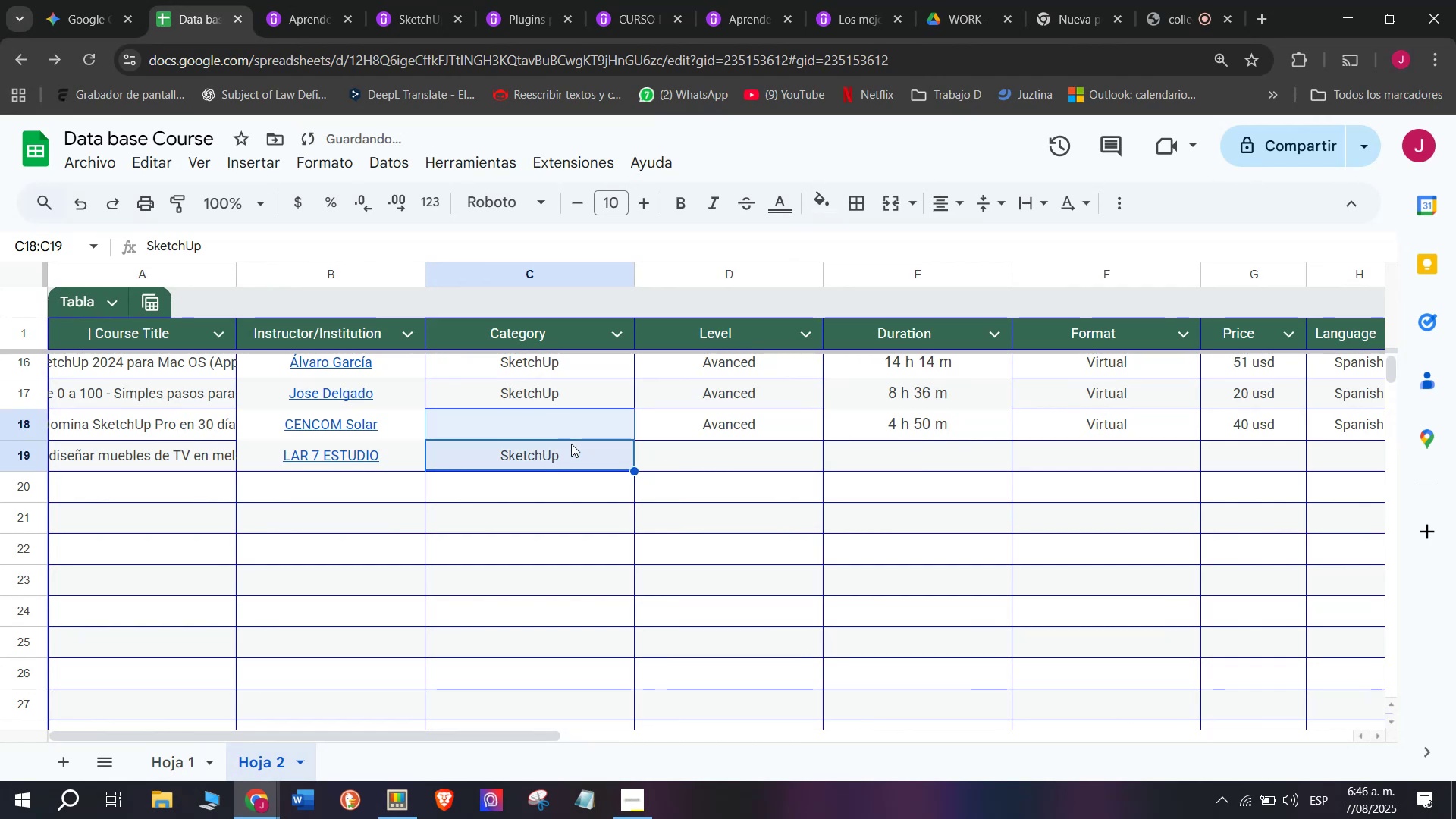 
left_click([573, 450])
 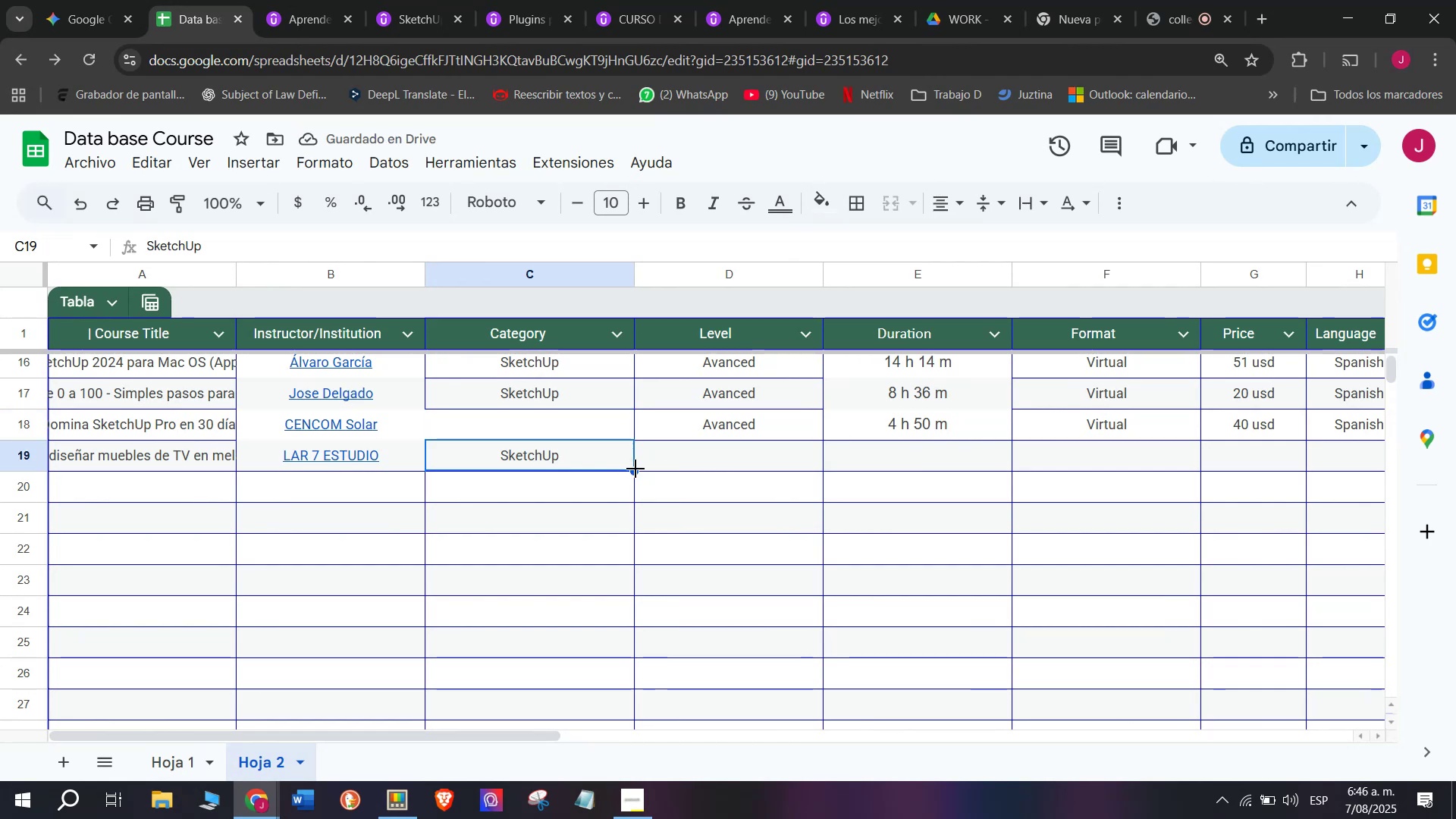 
left_click_drag(start_coordinate=[635, 469], to_coordinate=[626, 425])
 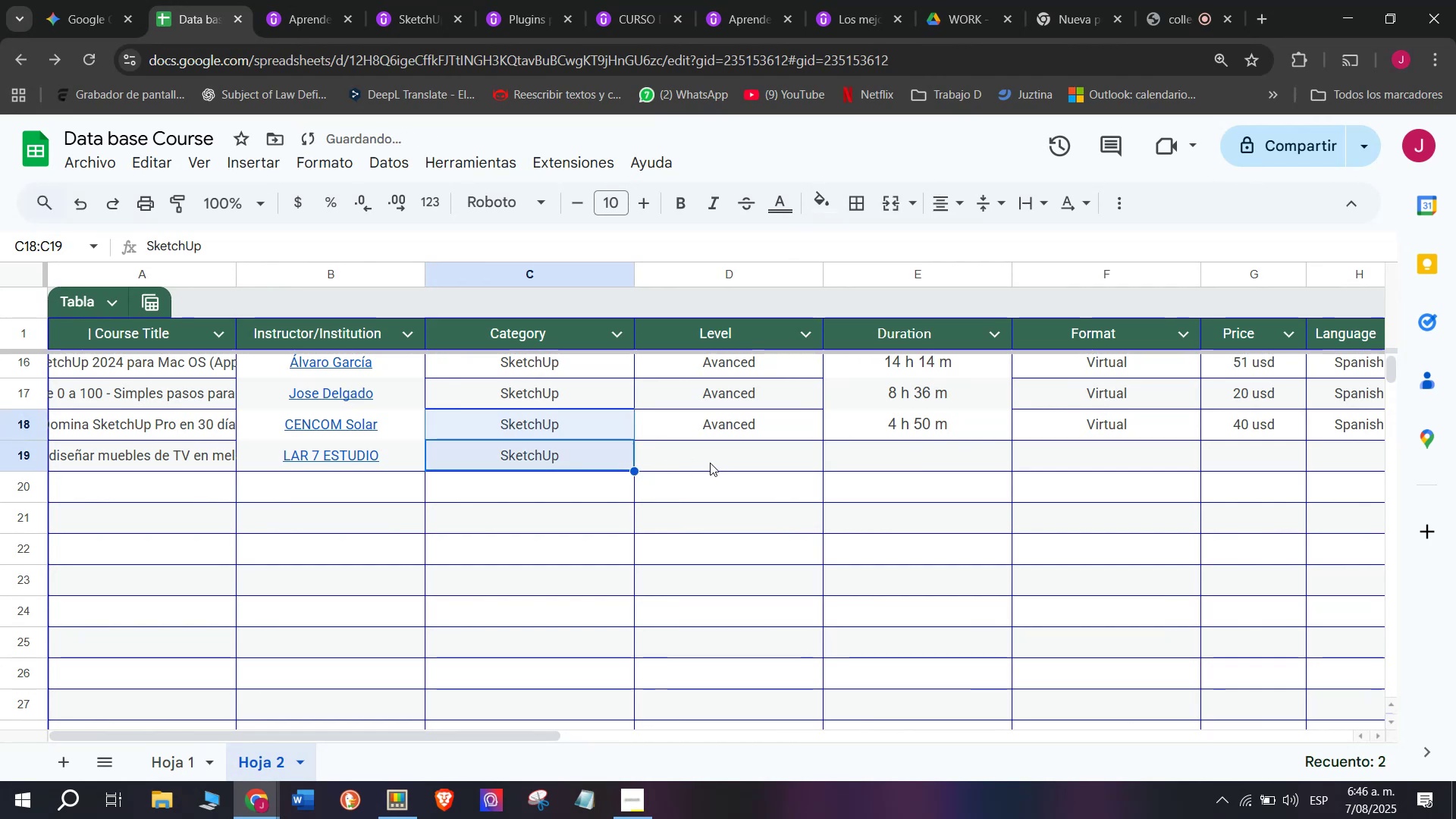 
left_click([710, 463])
 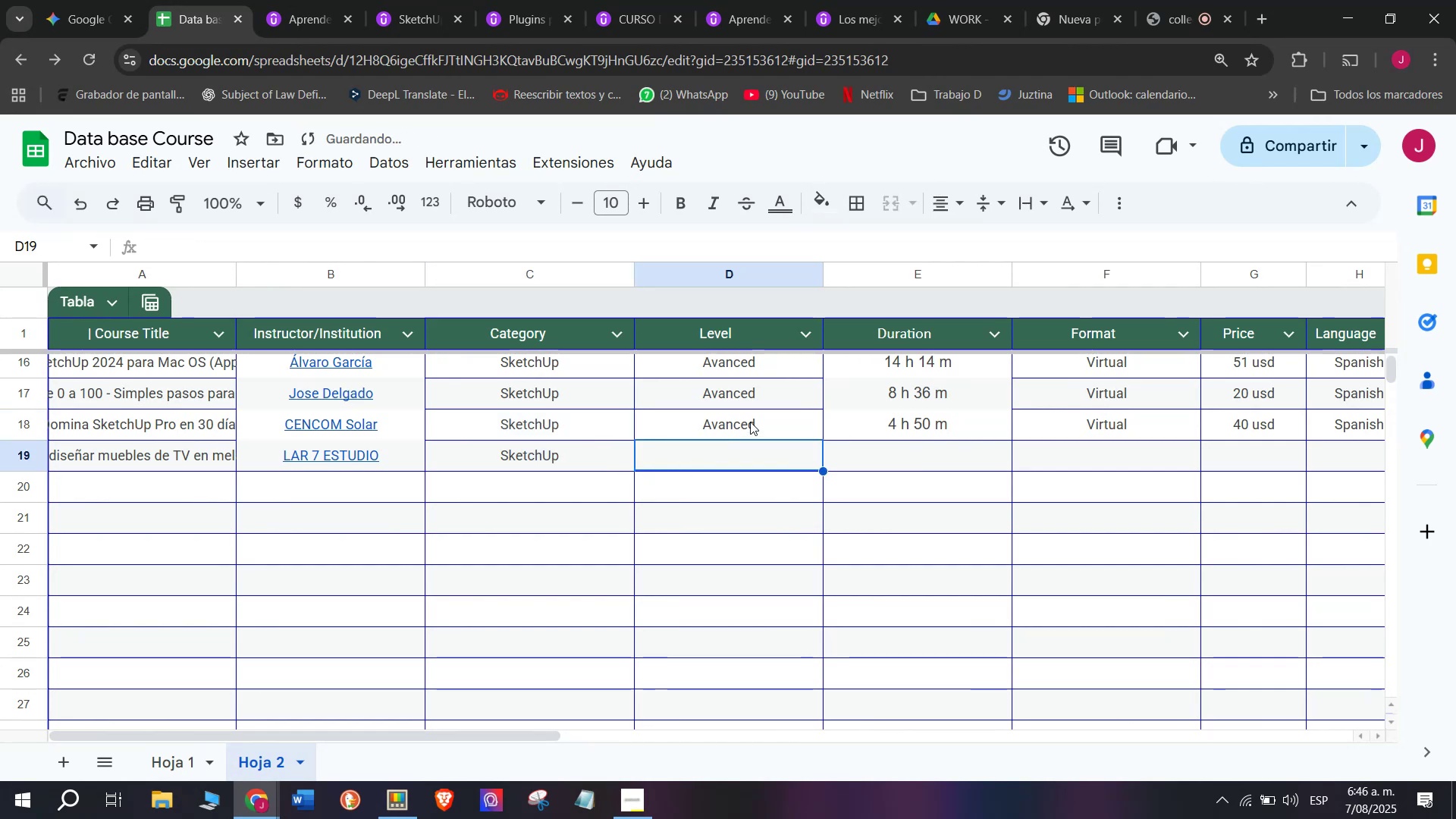 
left_click([750, 422])
 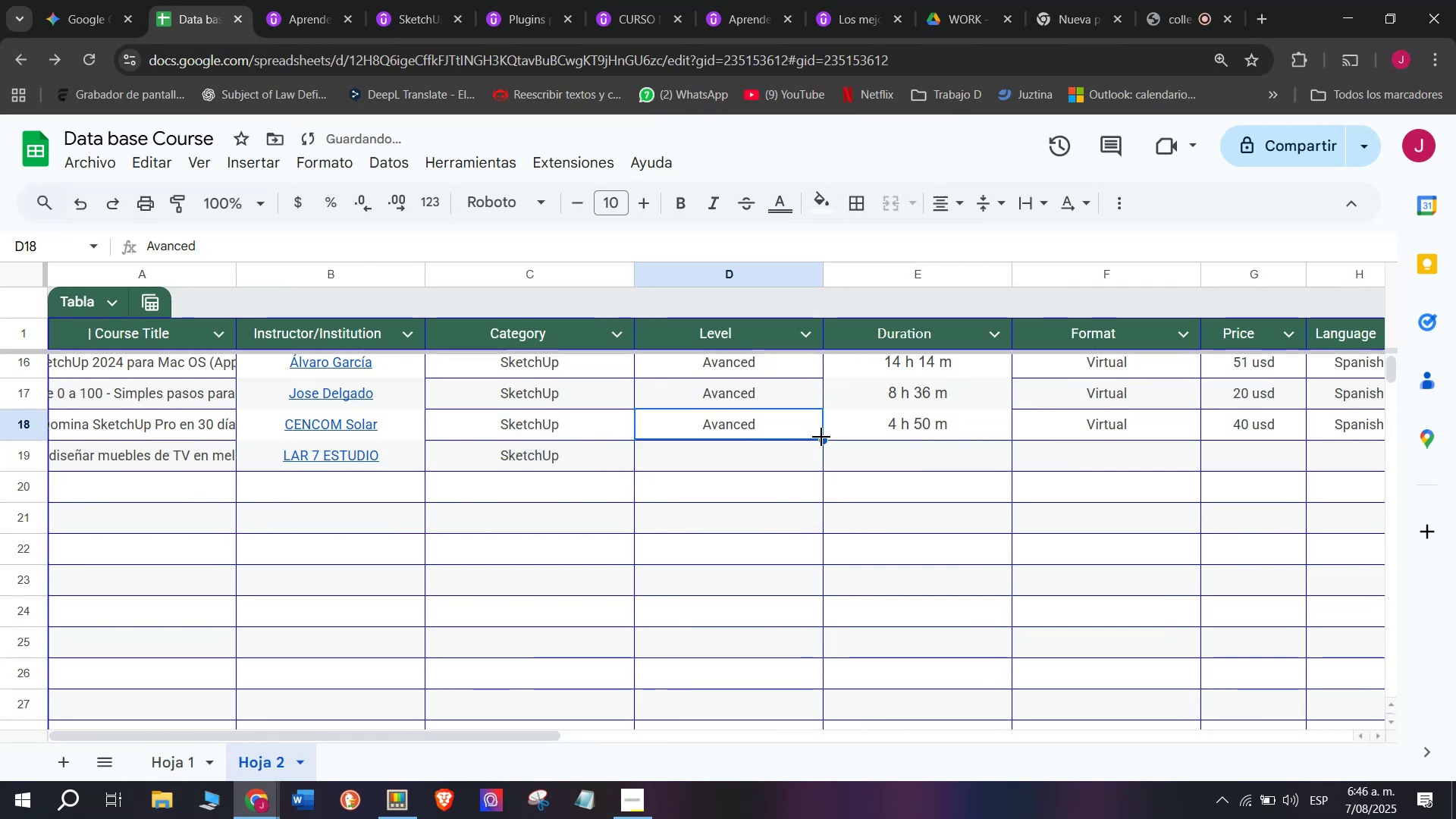 
left_click_drag(start_coordinate=[821, 439], to_coordinate=[818, 463])
 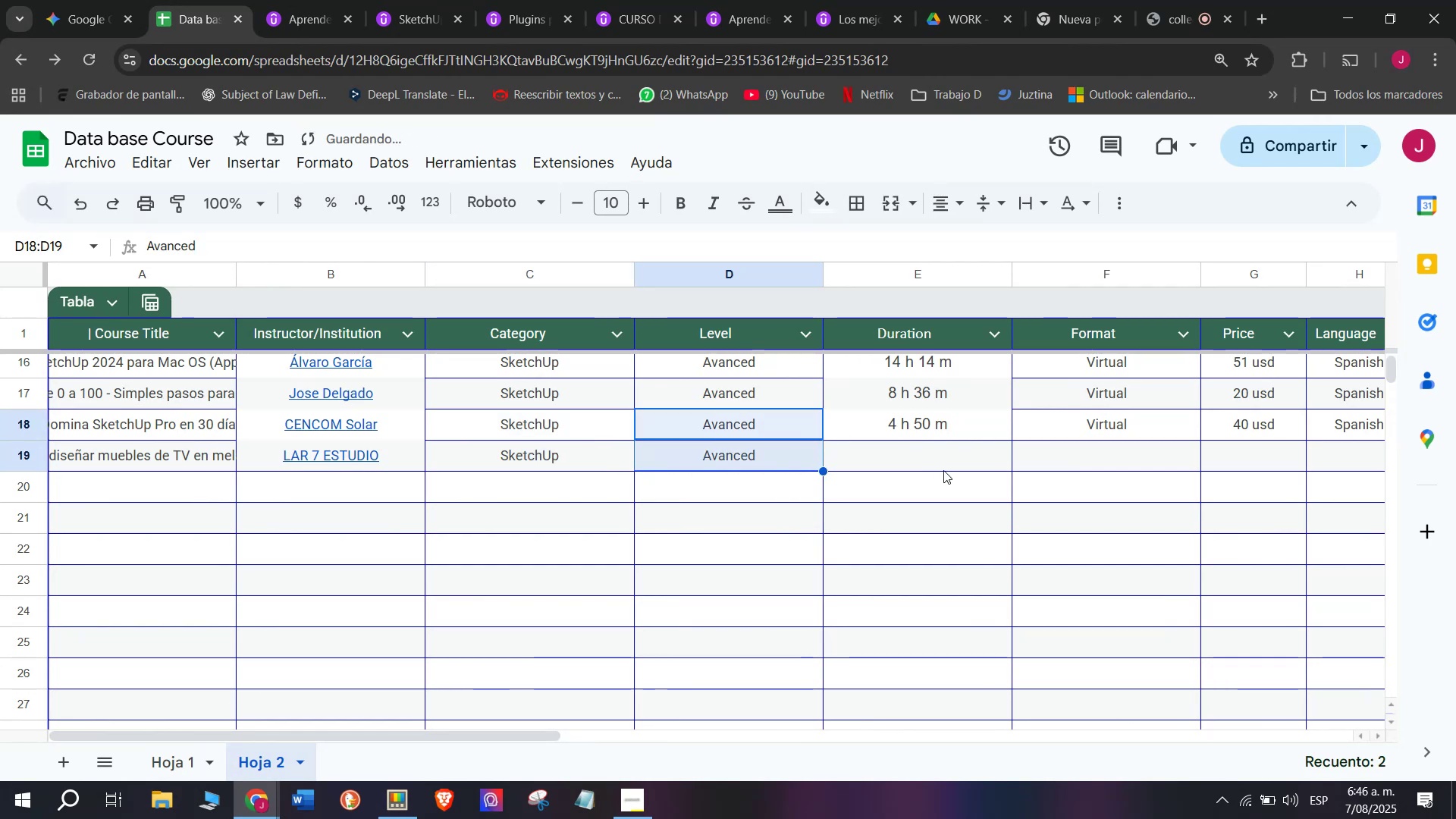 
left_click([944, 470])
 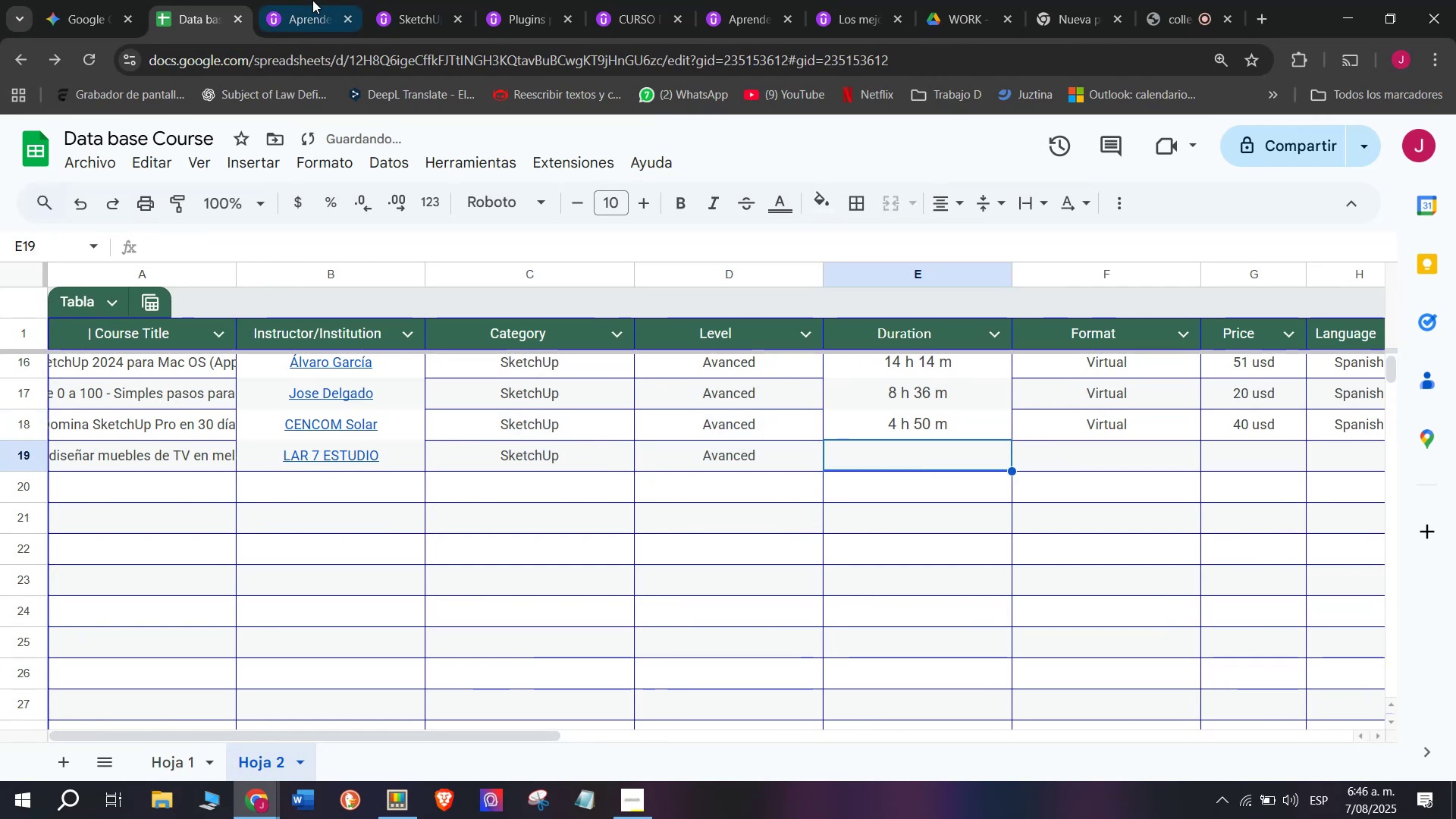 
left_click([306, 0])
 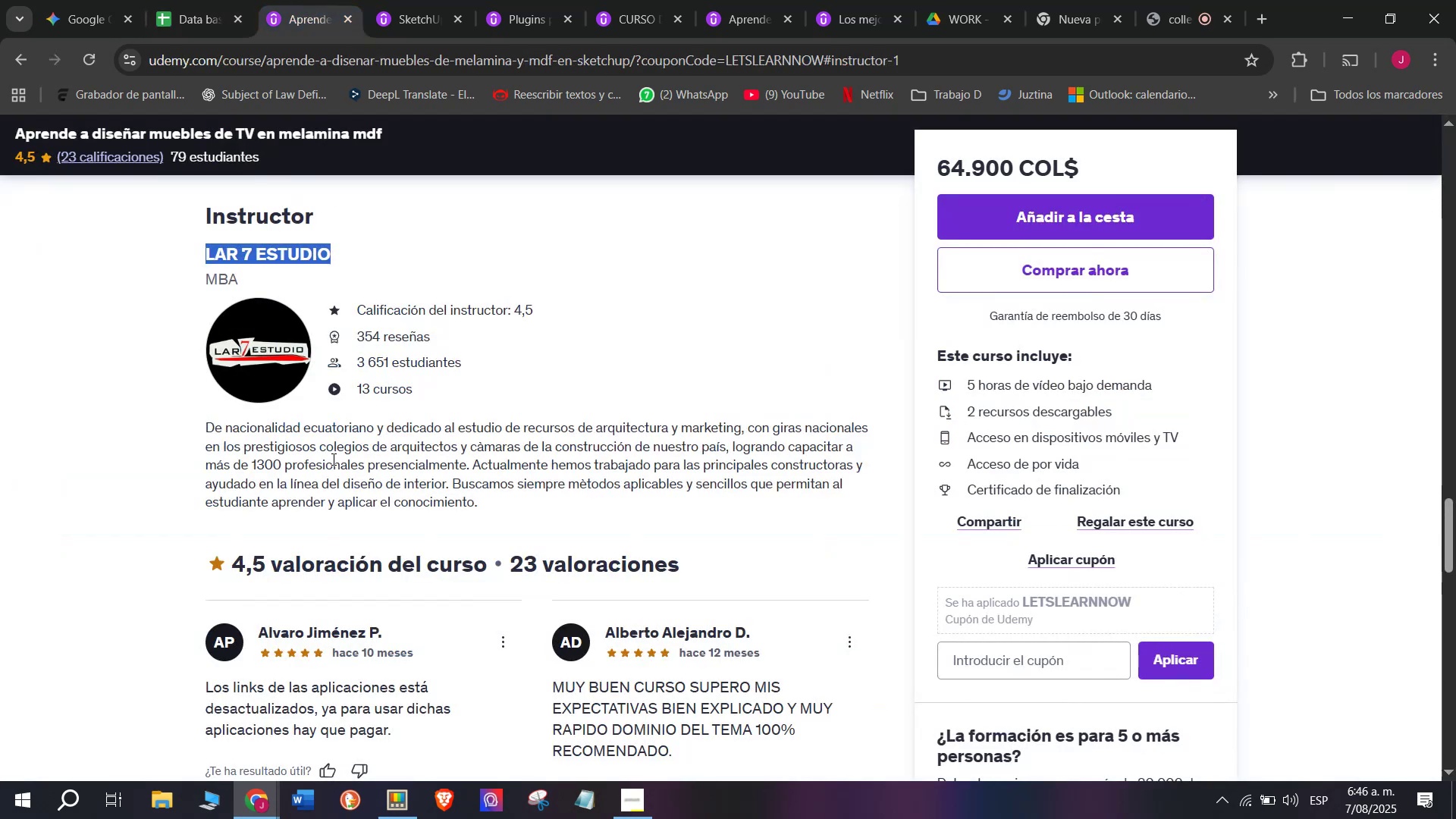 
scroll: coordinate [400, 560], scroll_direction: up, amount: 10.0
 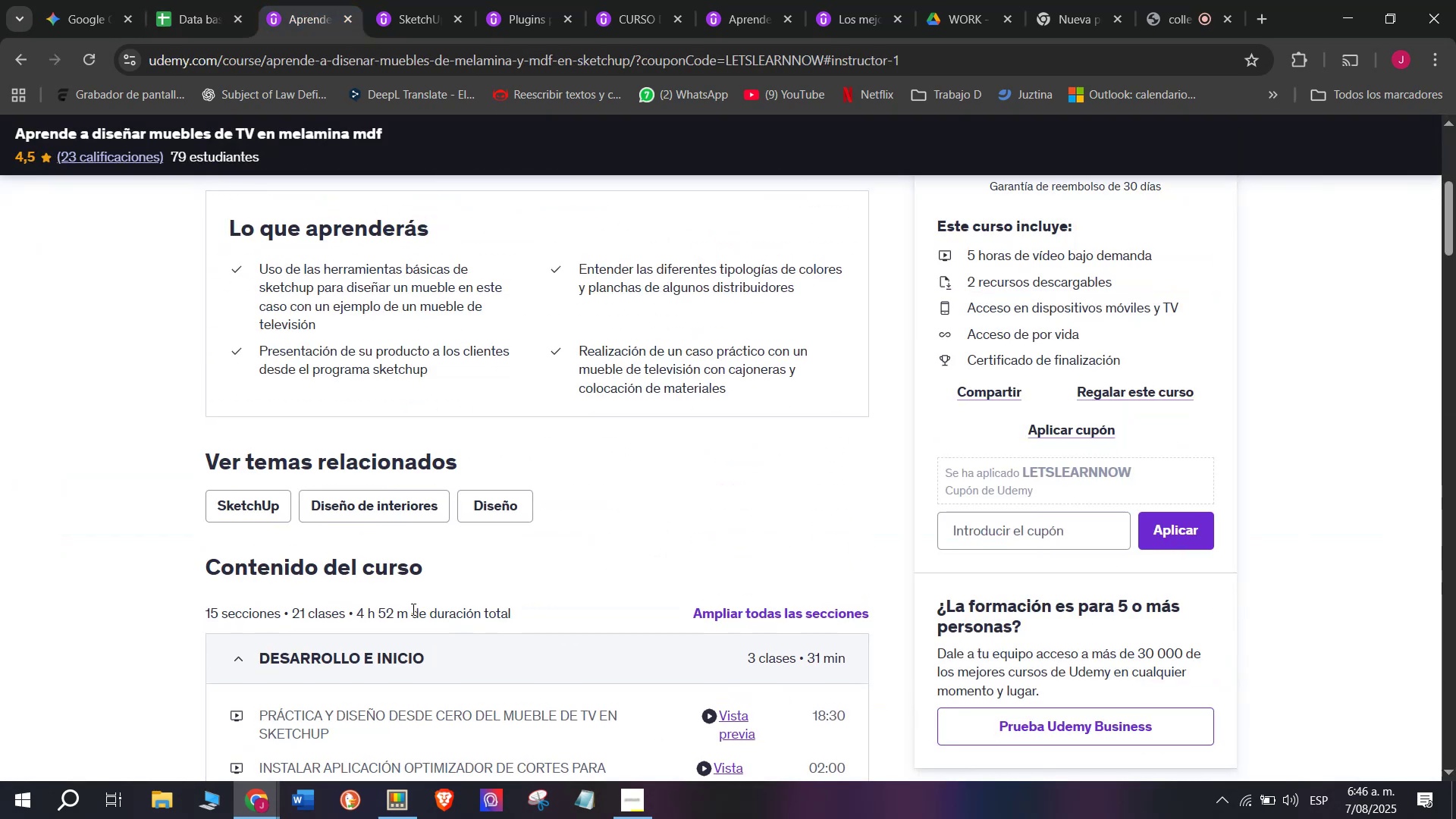 
left_click_drag(start_coordinate=[406, 614], to_coordinate=[359, 617])
 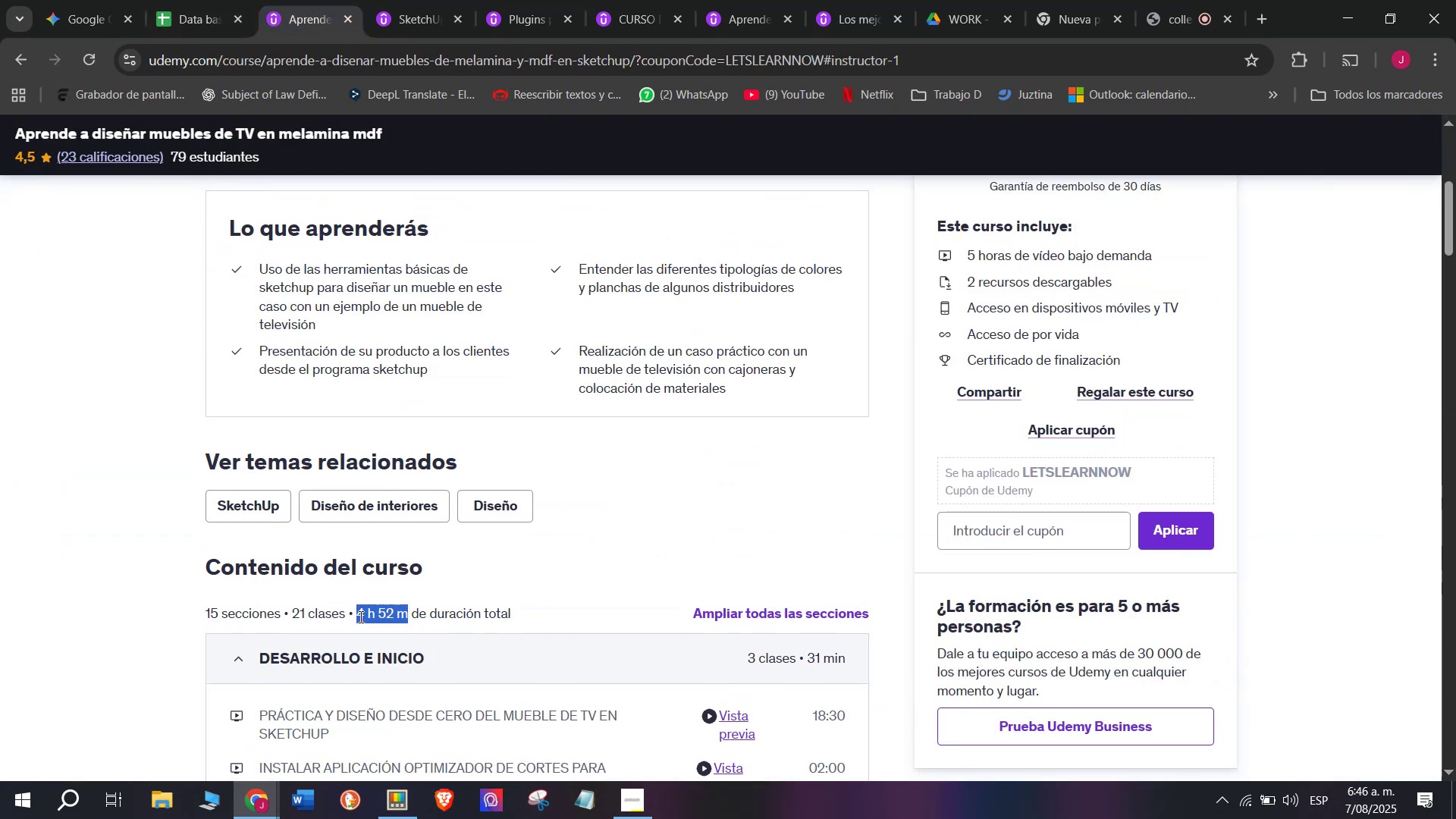 
key(Control+ControlLeft)
 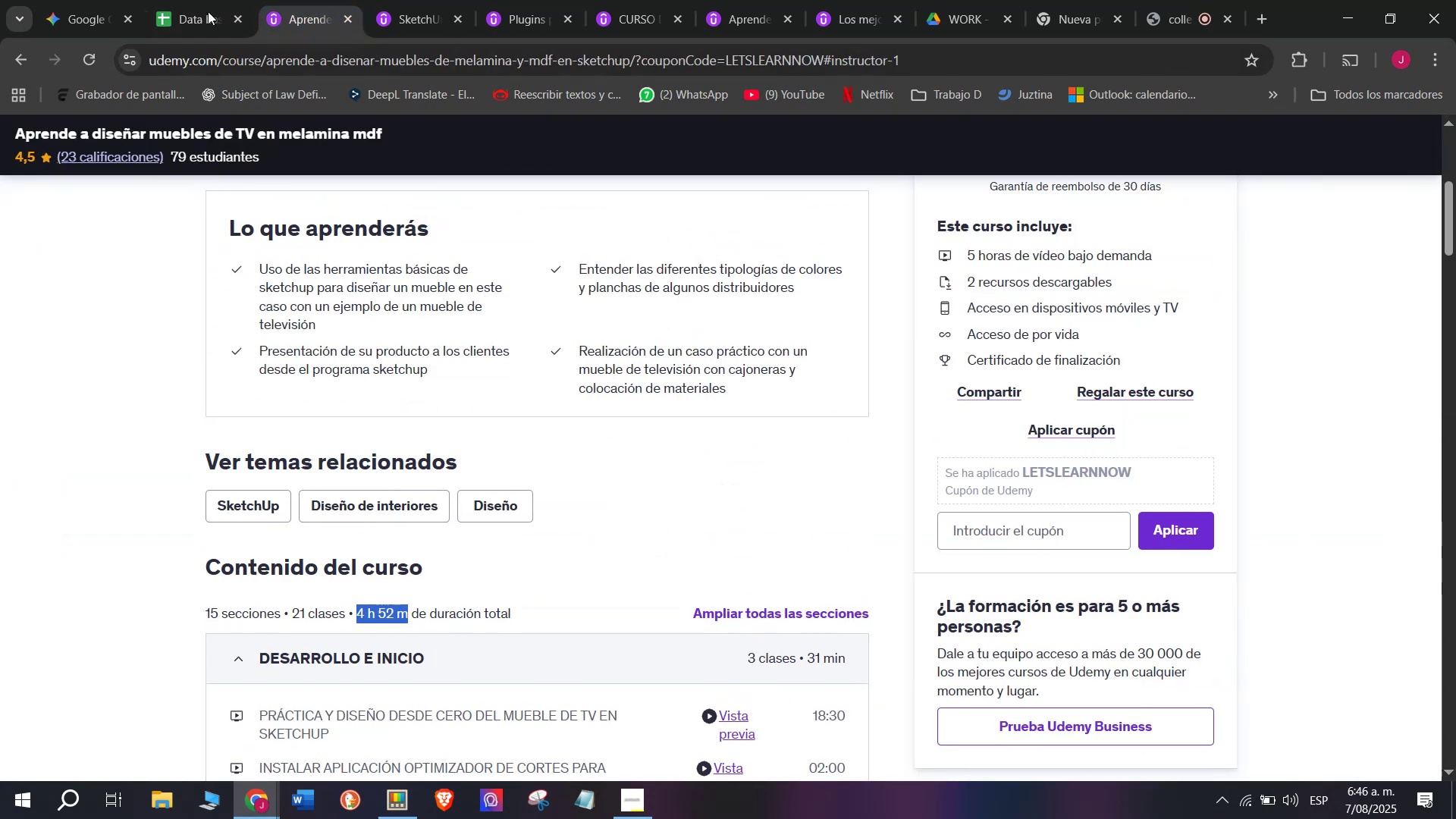 
key(Break)
 